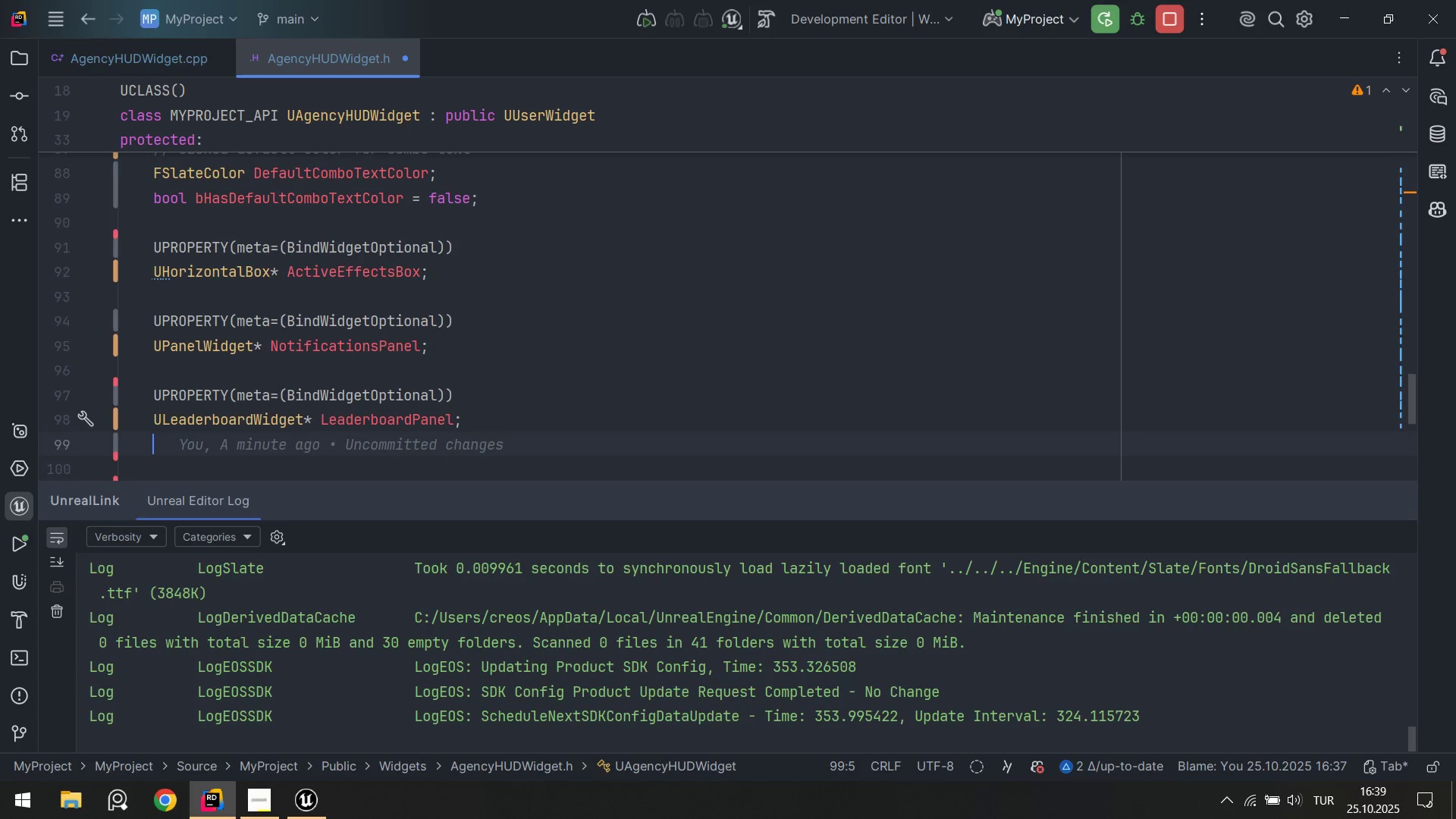 
key(Enter)
 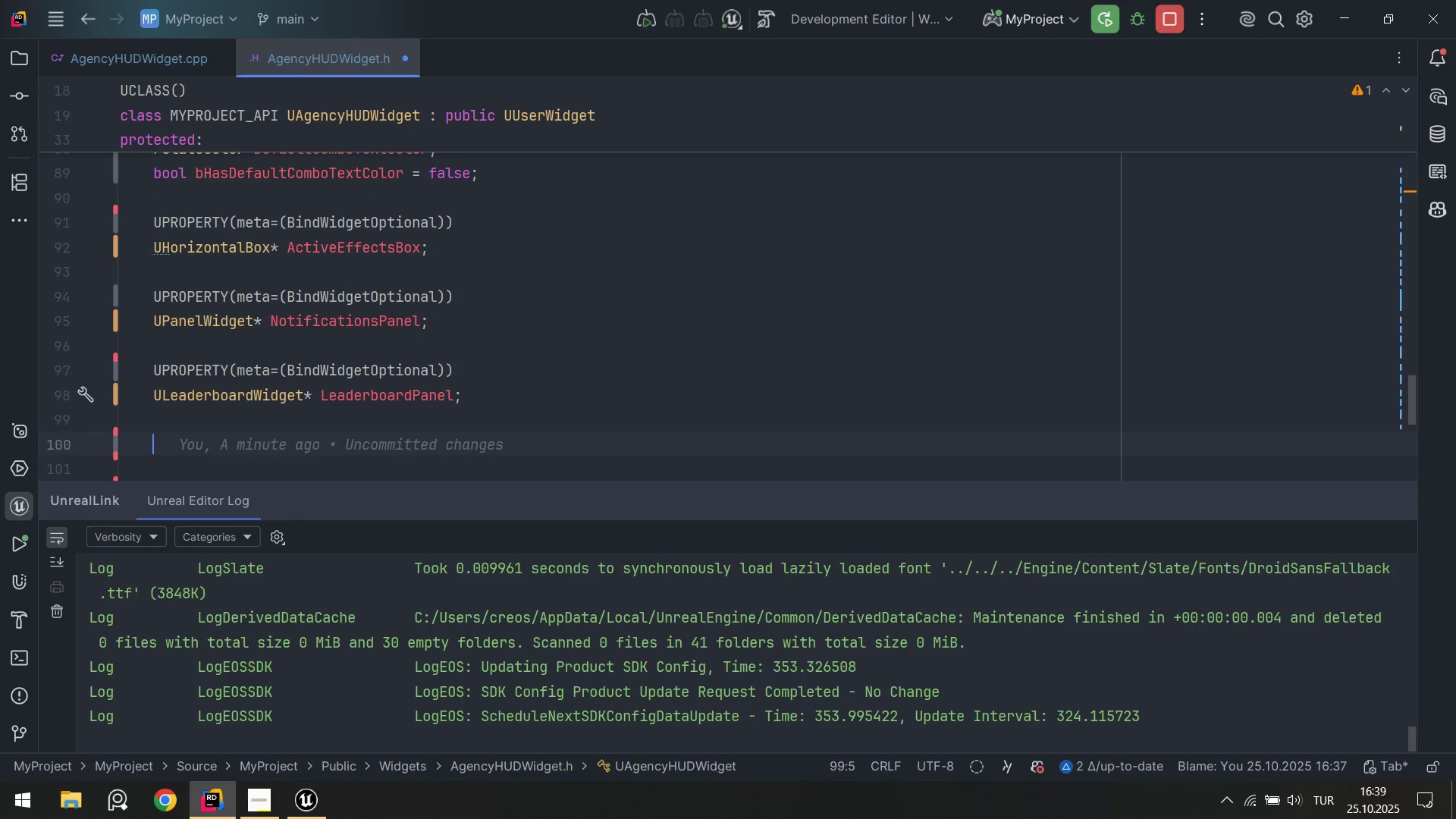 
key(Enter)
 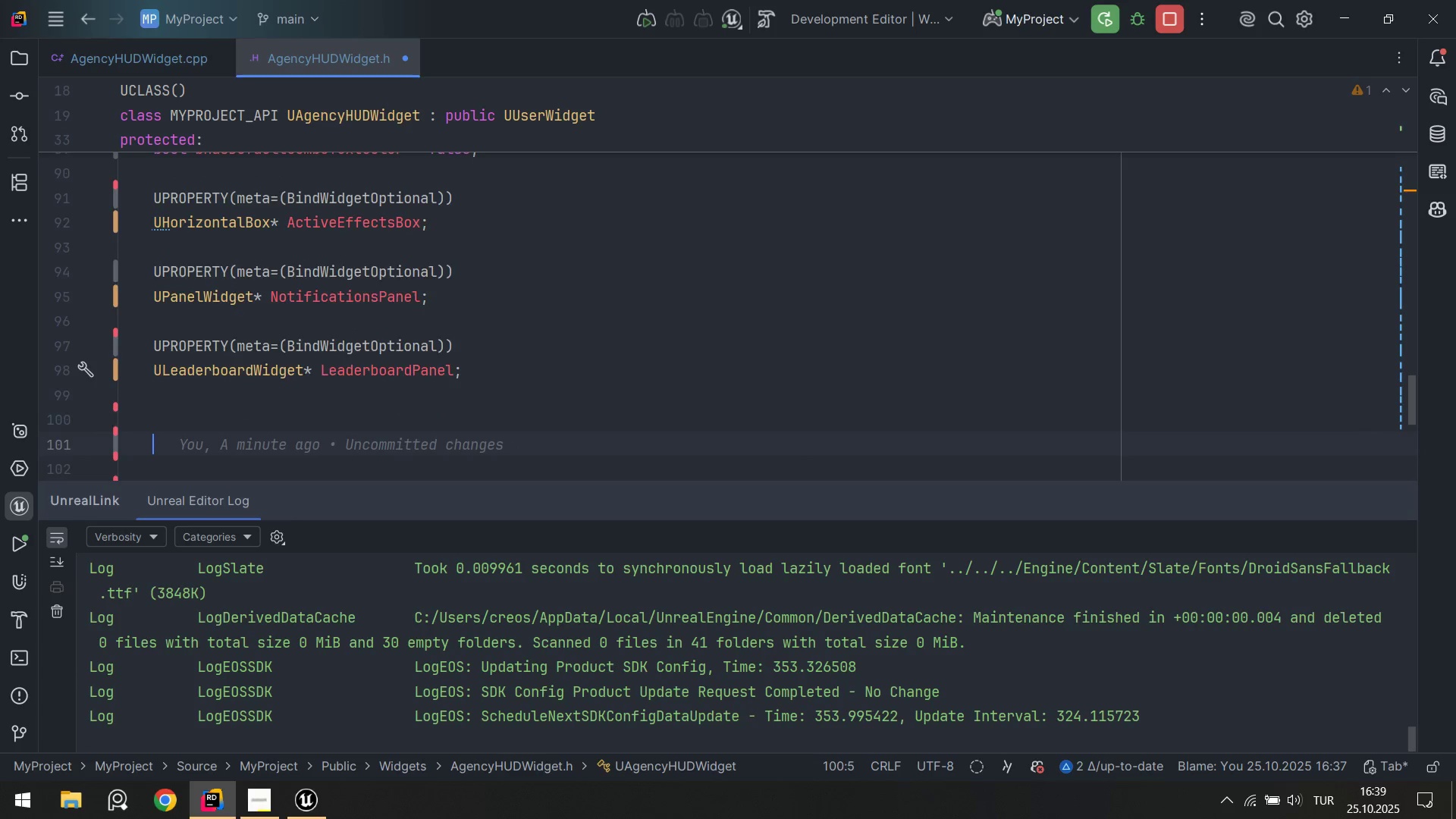 
key(Enter)
 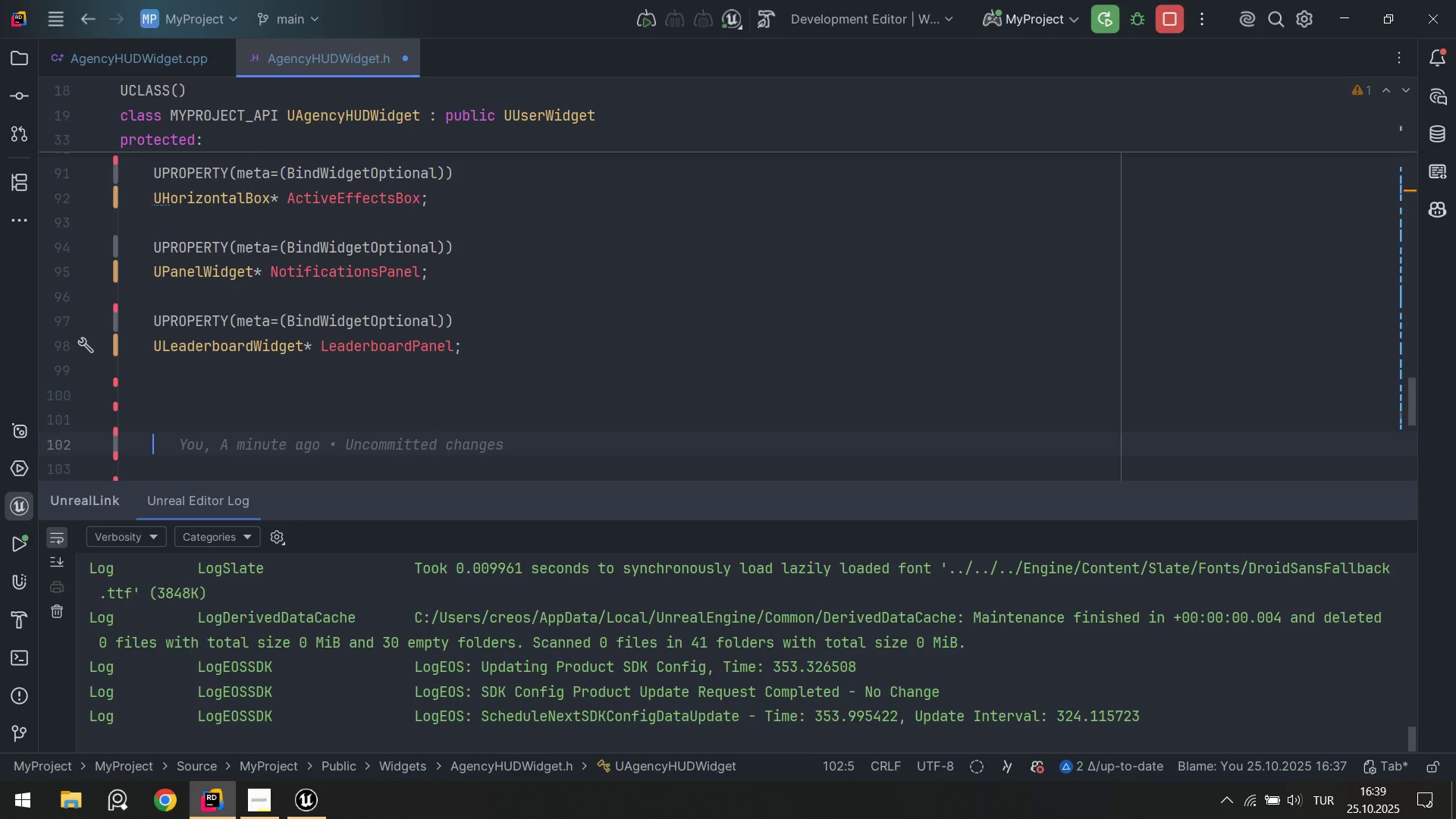 
key(ArrowUp)
 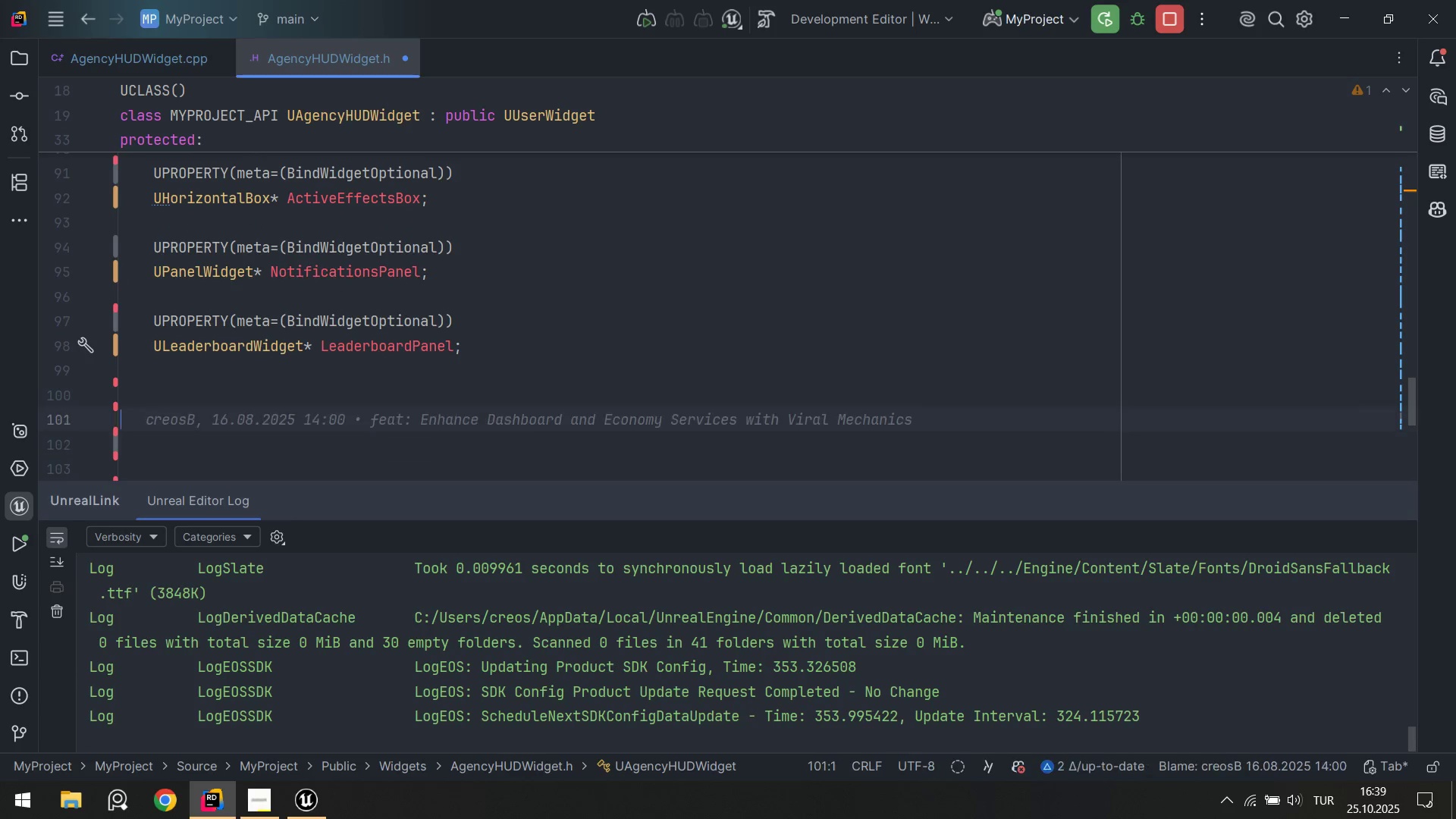 
key(ArrowUp)
 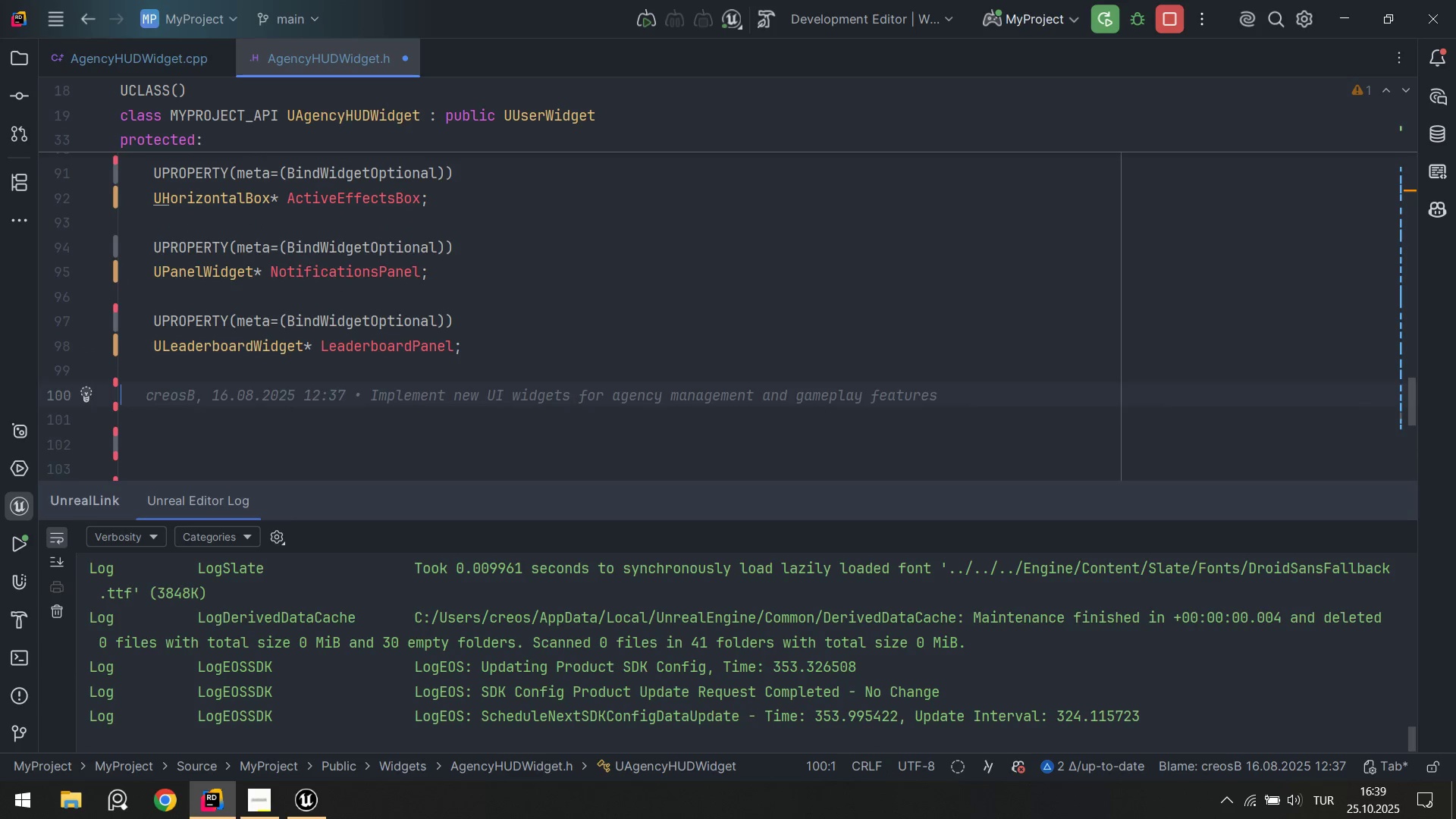 
key(Tab)
type(UP)
 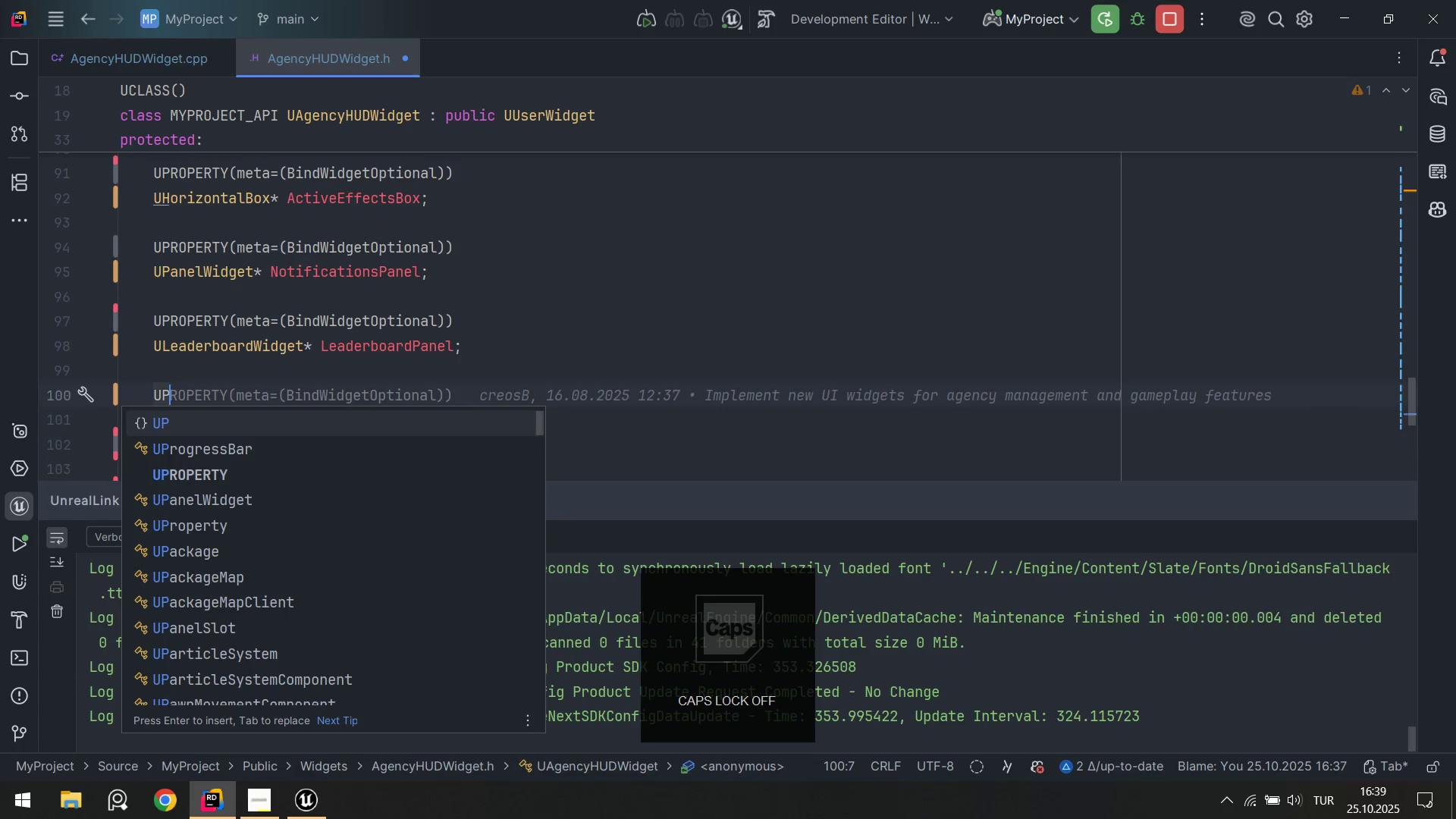 
key(ArrowDown)
 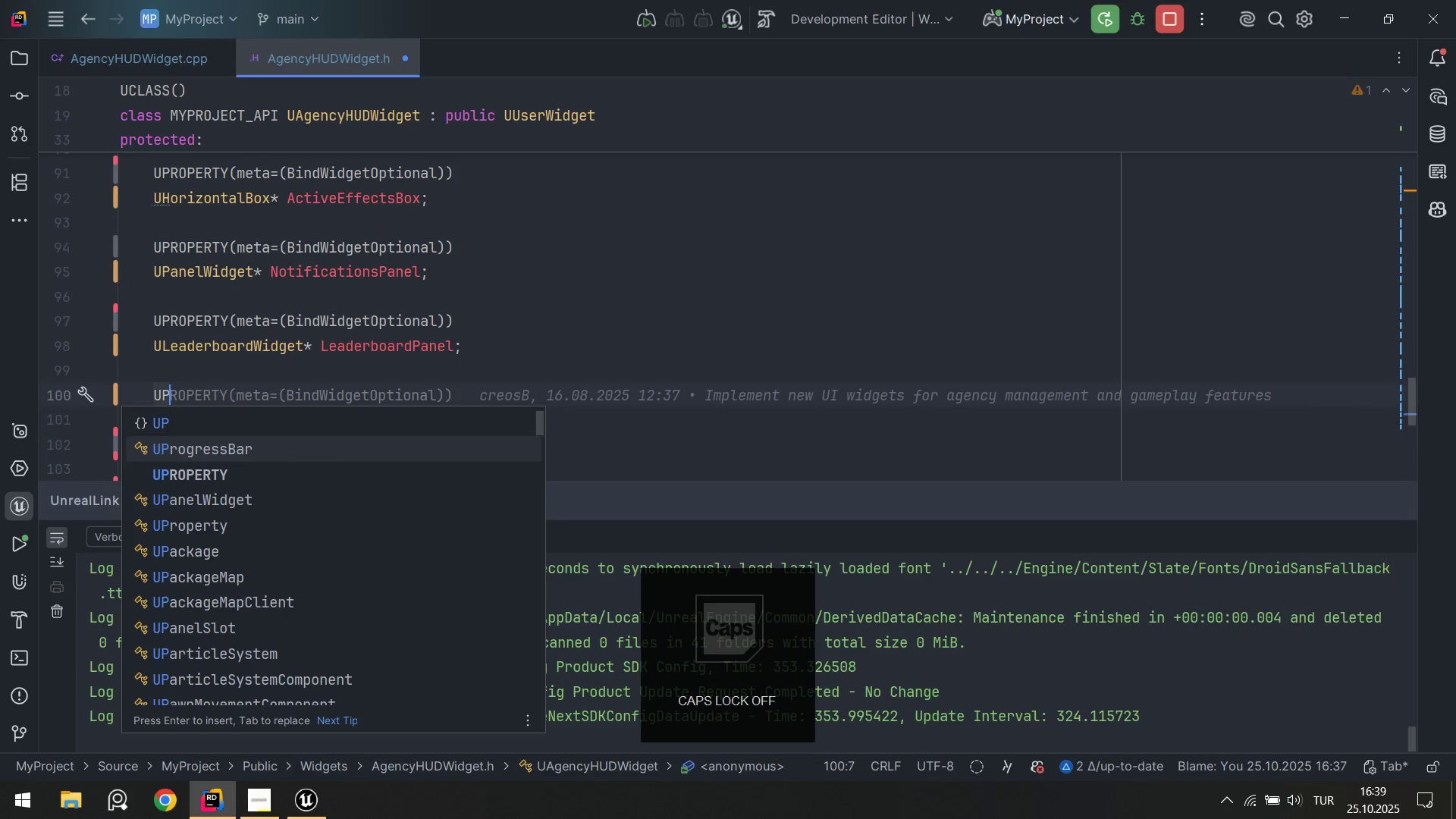 
key(ArrowDown)
 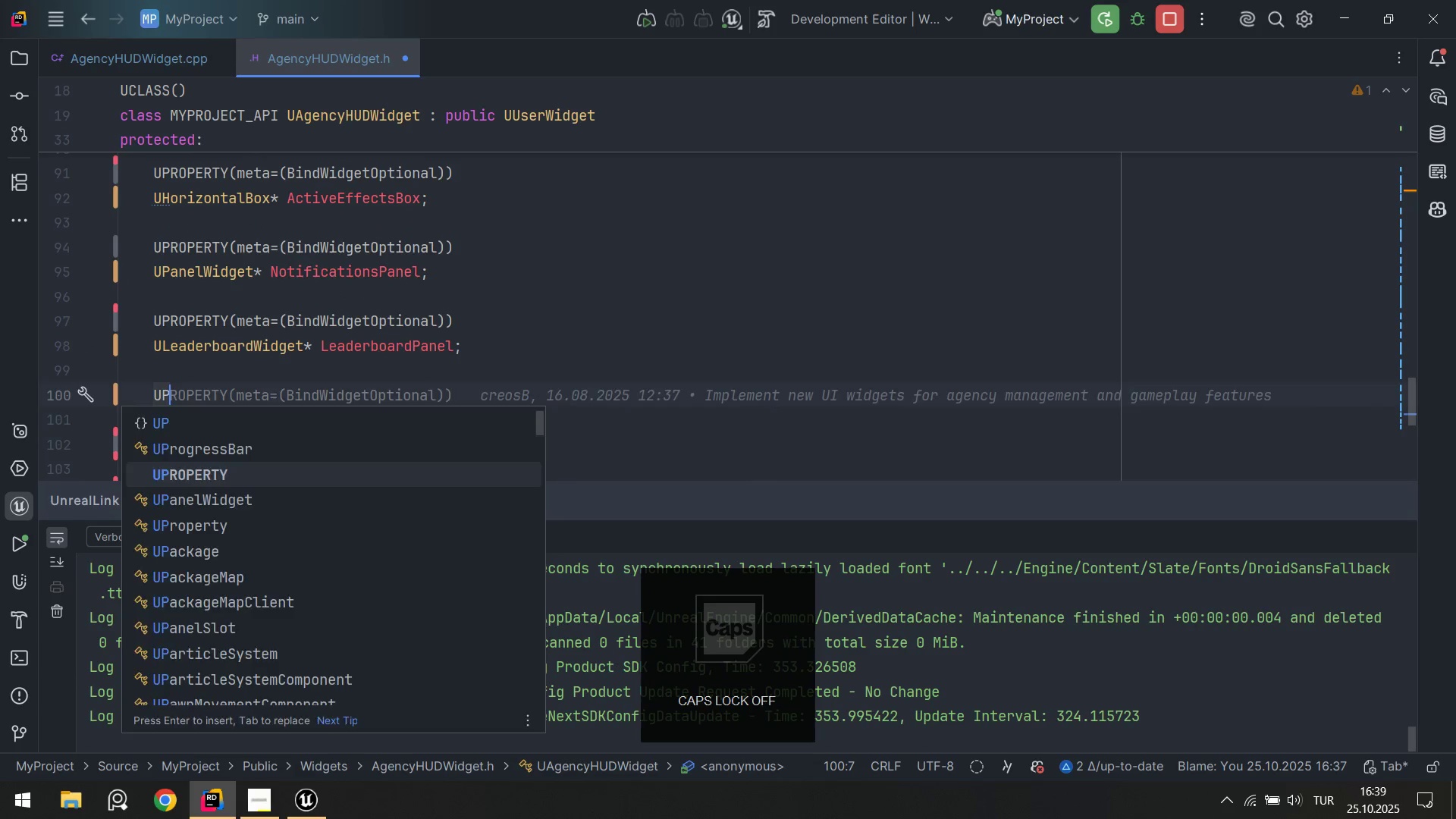 
key(Enter)
 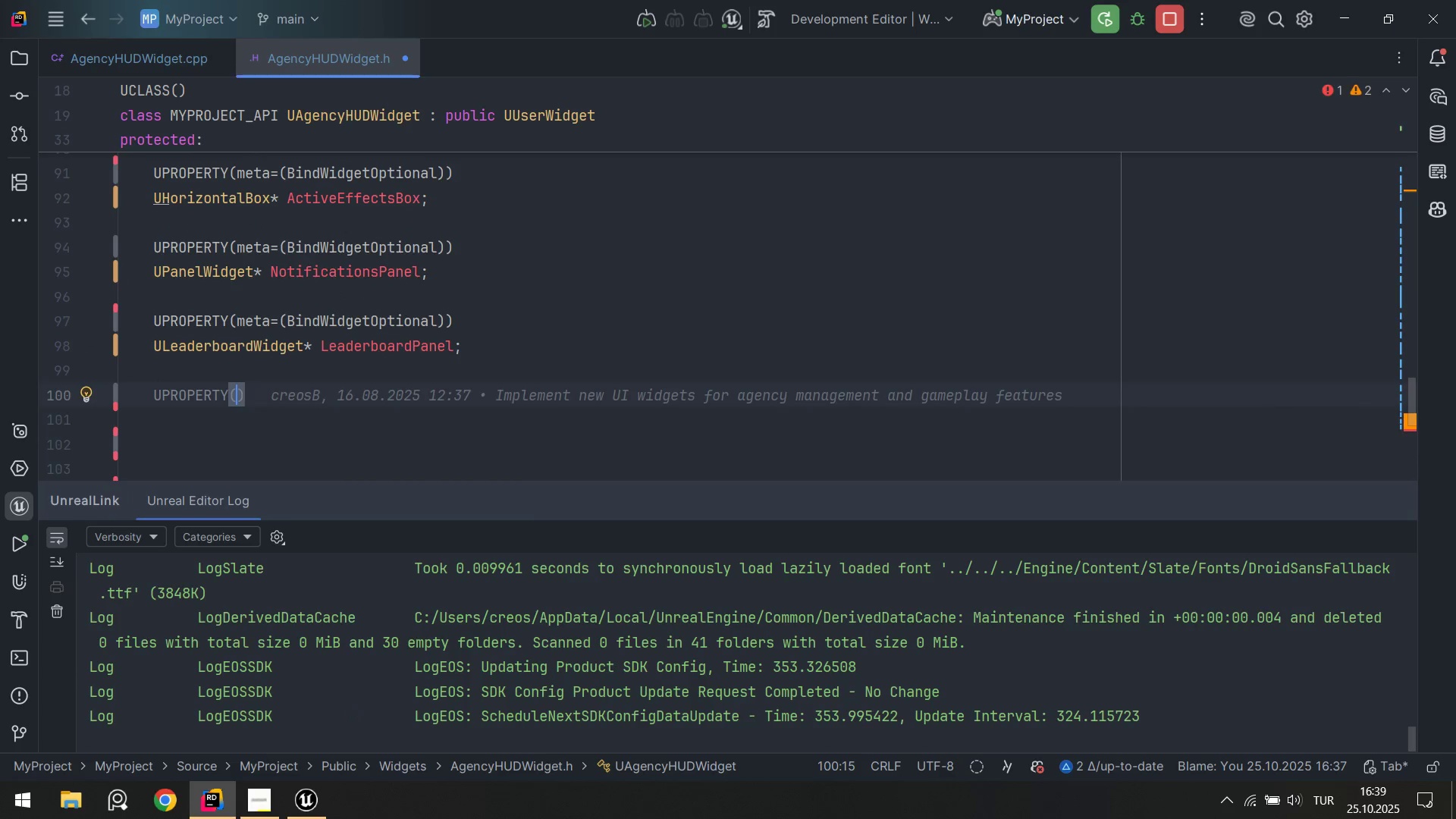 
type(meta))
key(Backspace)
 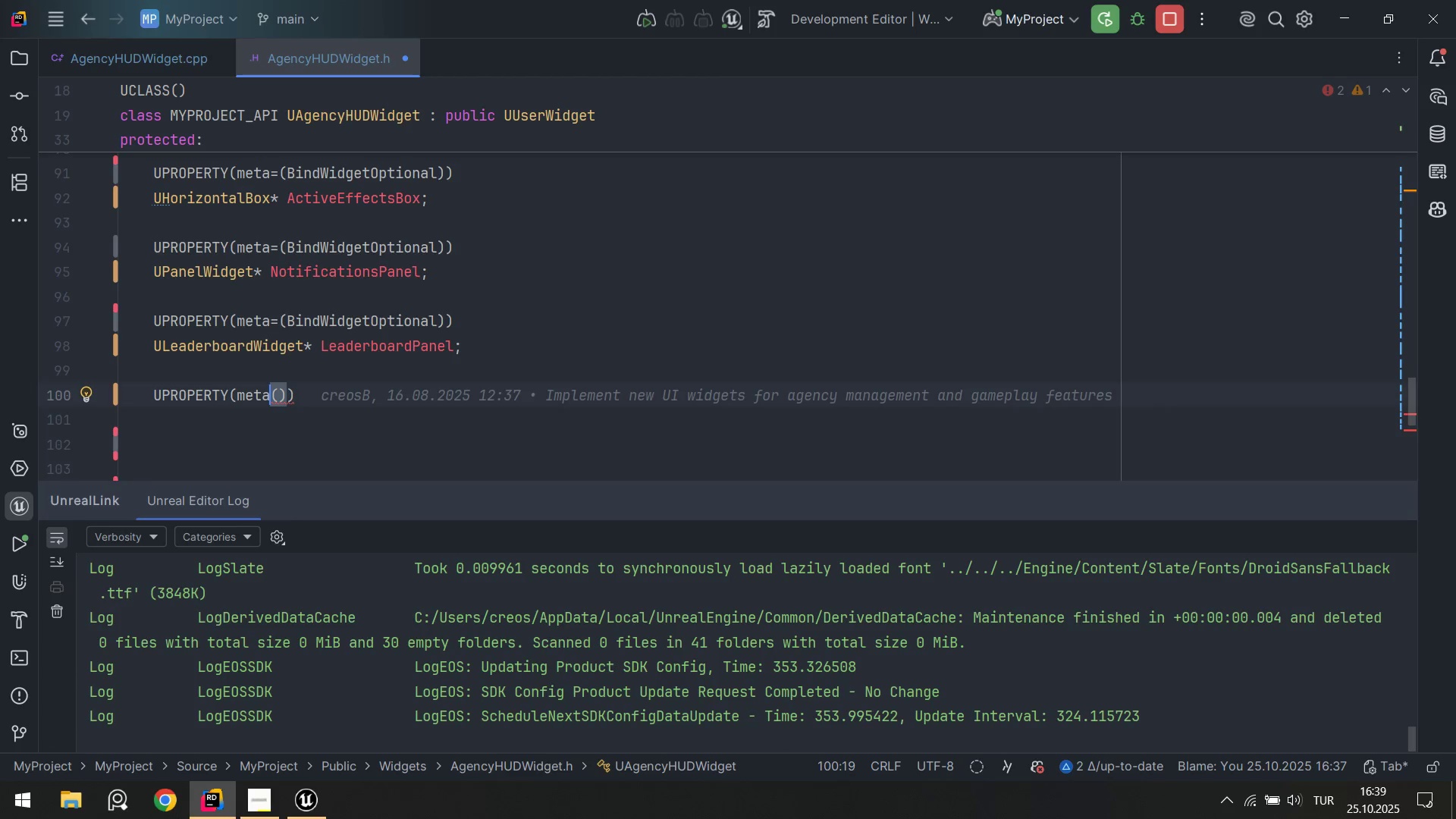 
key(ArrowDown)
 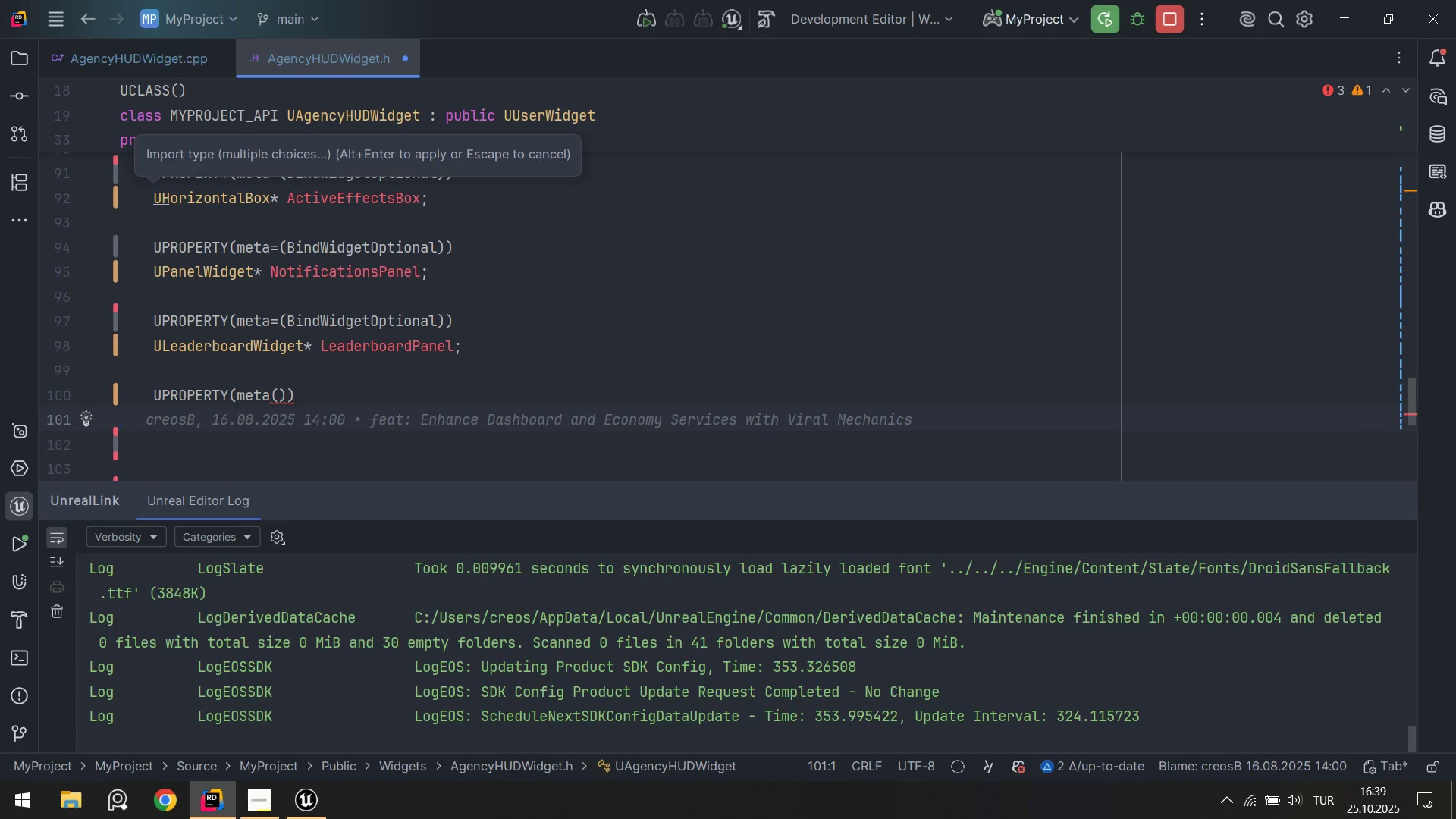 
key(ArrowLeft)
 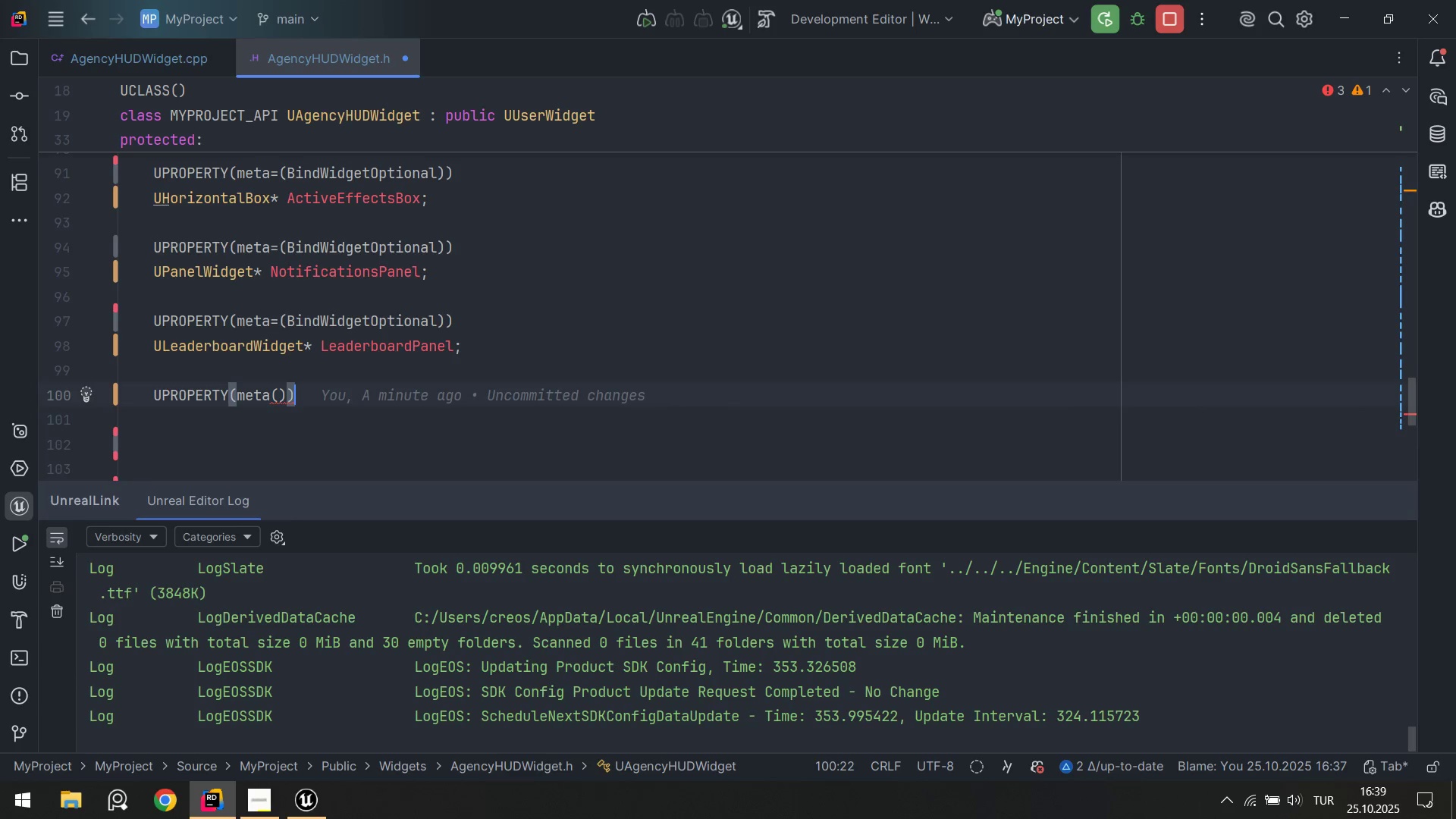 
key(Backspace)
 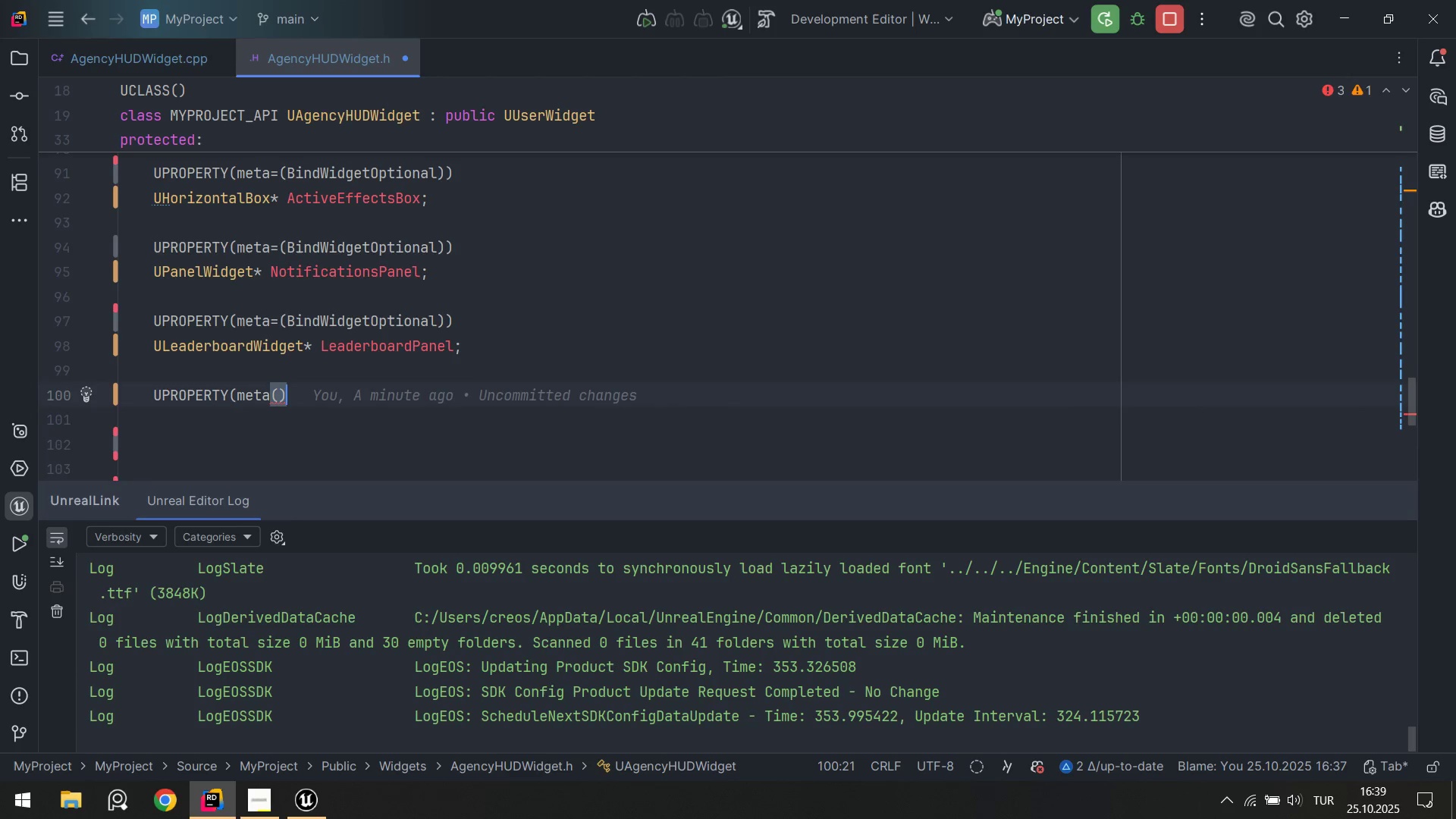 
key(Backspace)
 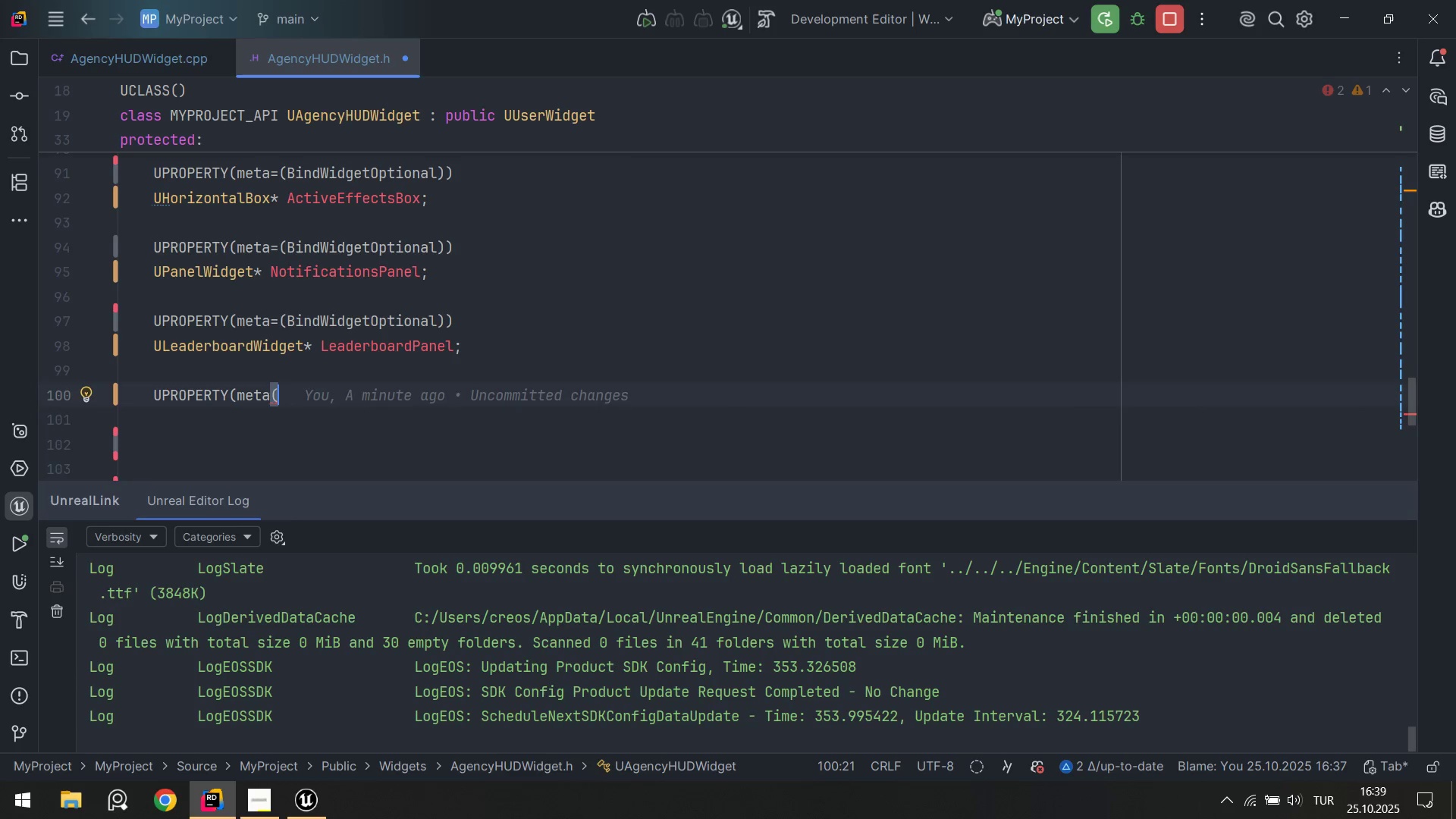 
key(Backspace)
 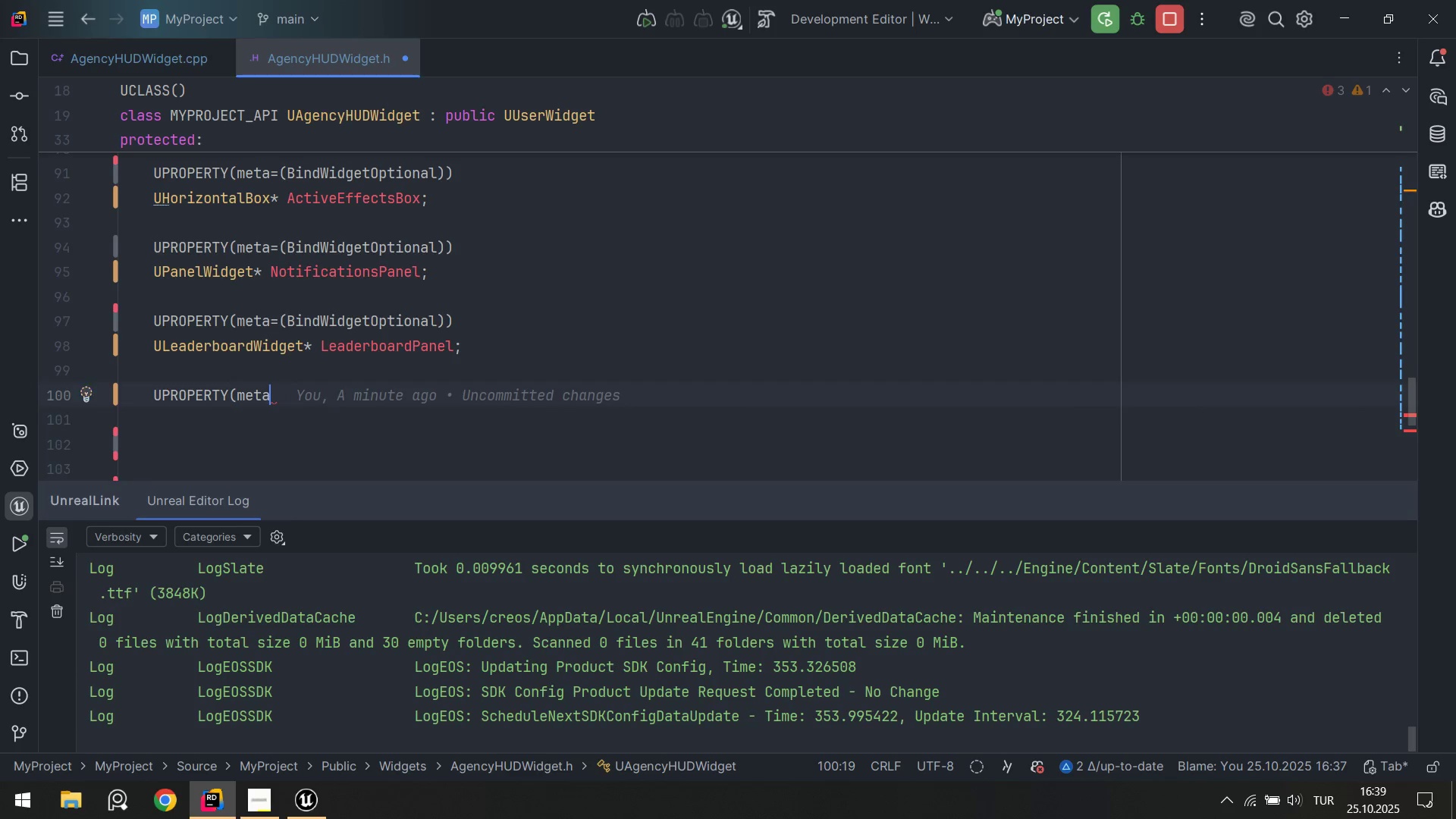 
key(Shift+0)
 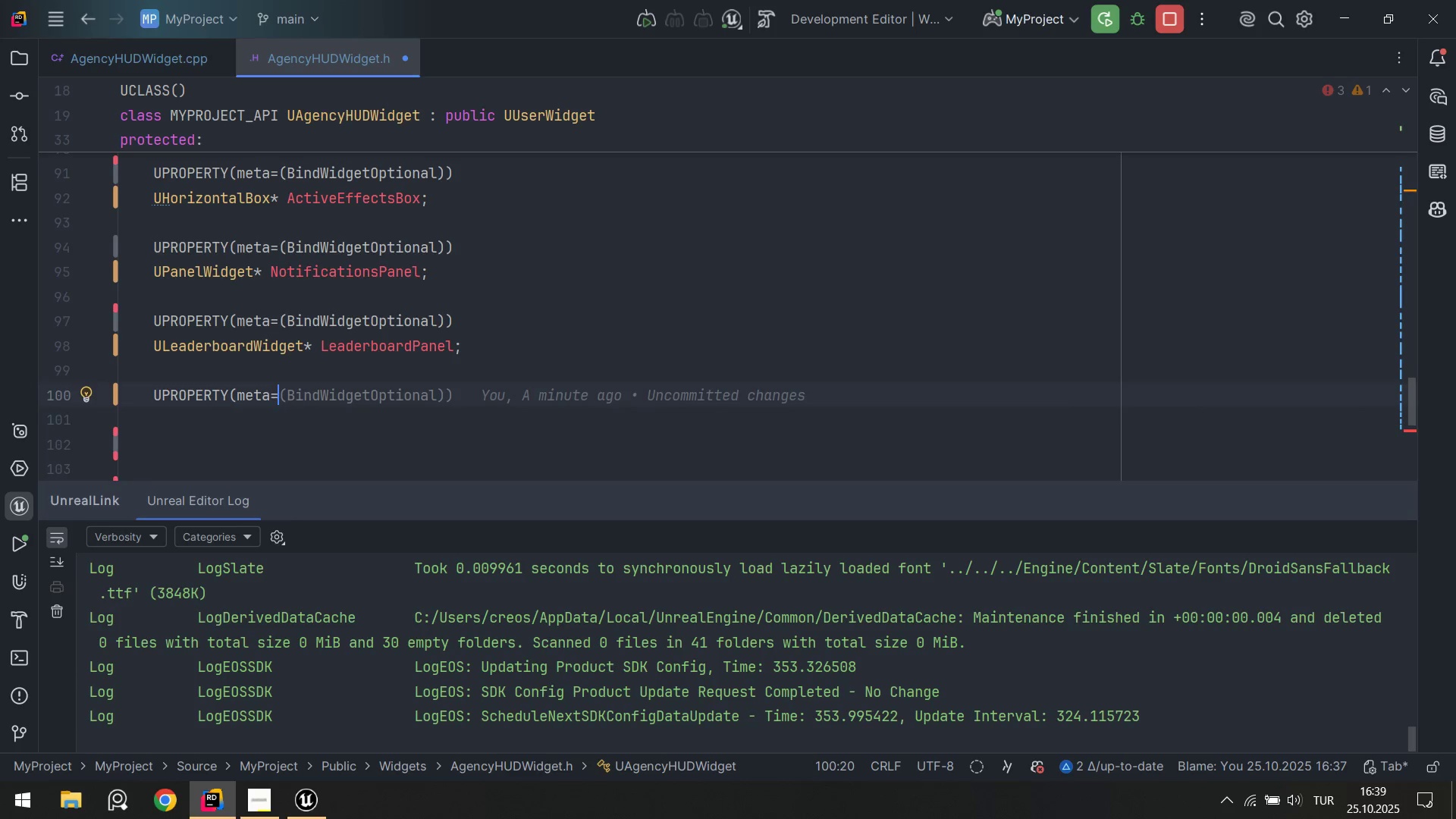 
key(Tab)
 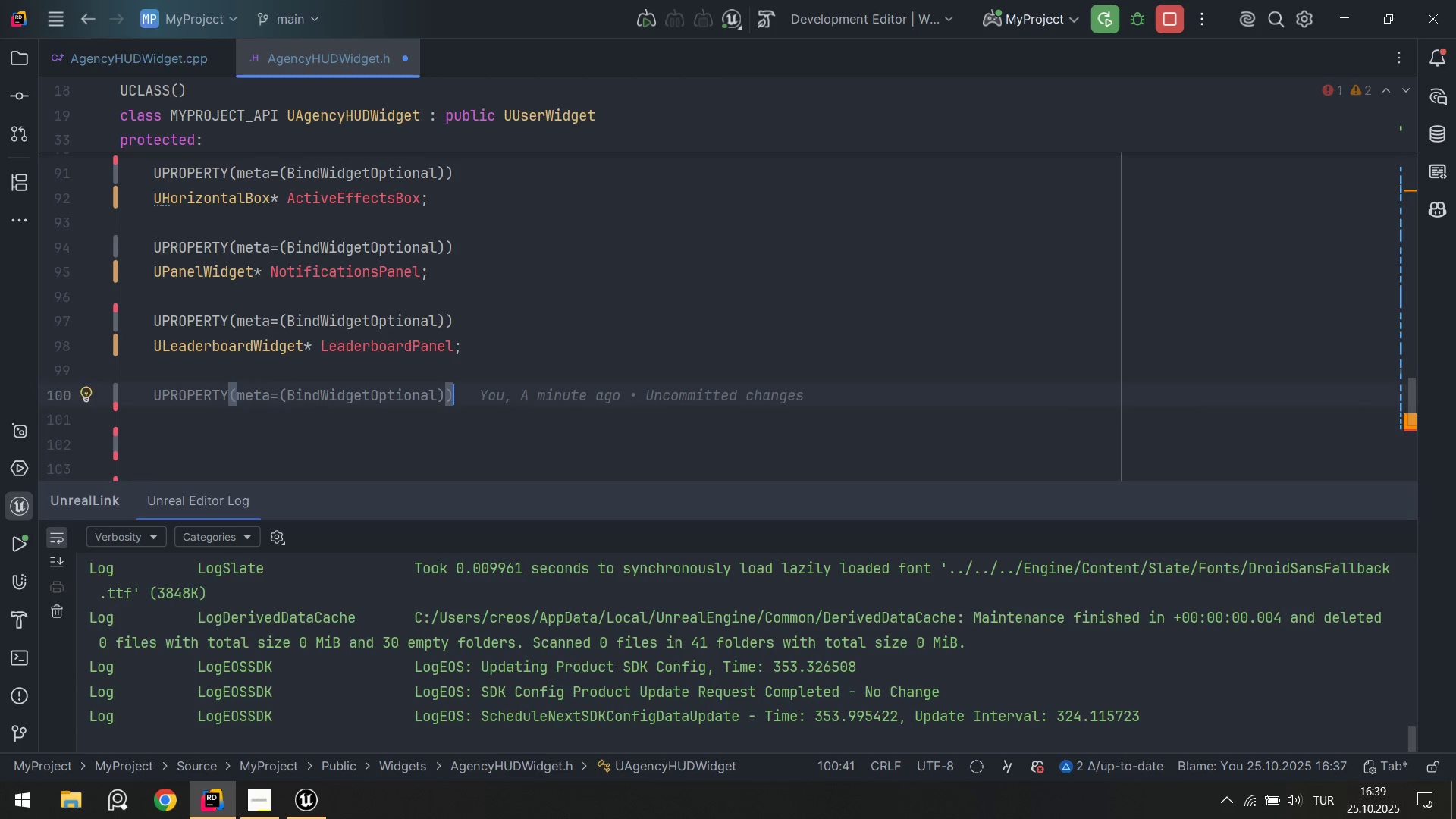 
key(Enter)
 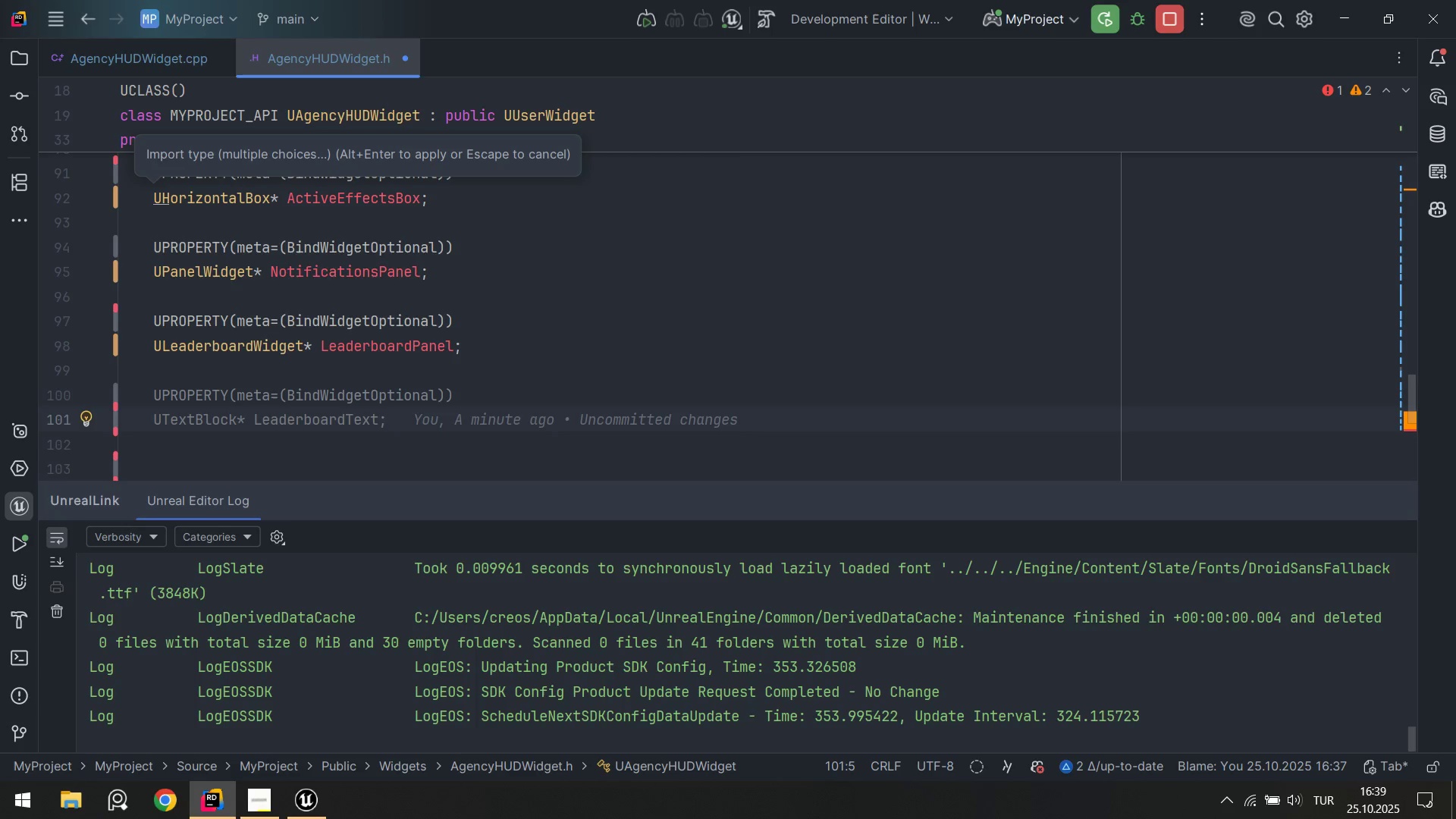 
wait(5.17)
 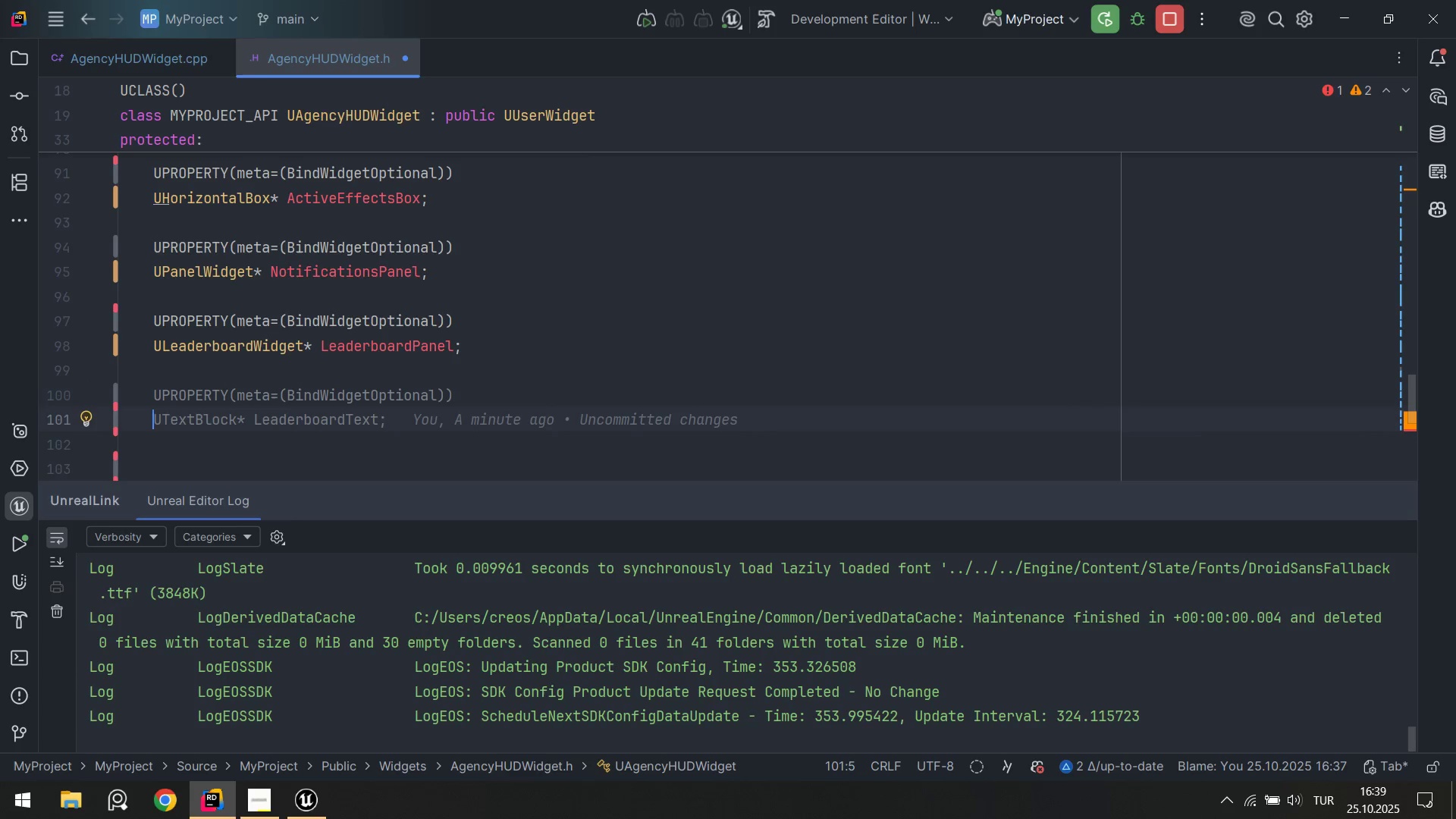 
key(Enter)
 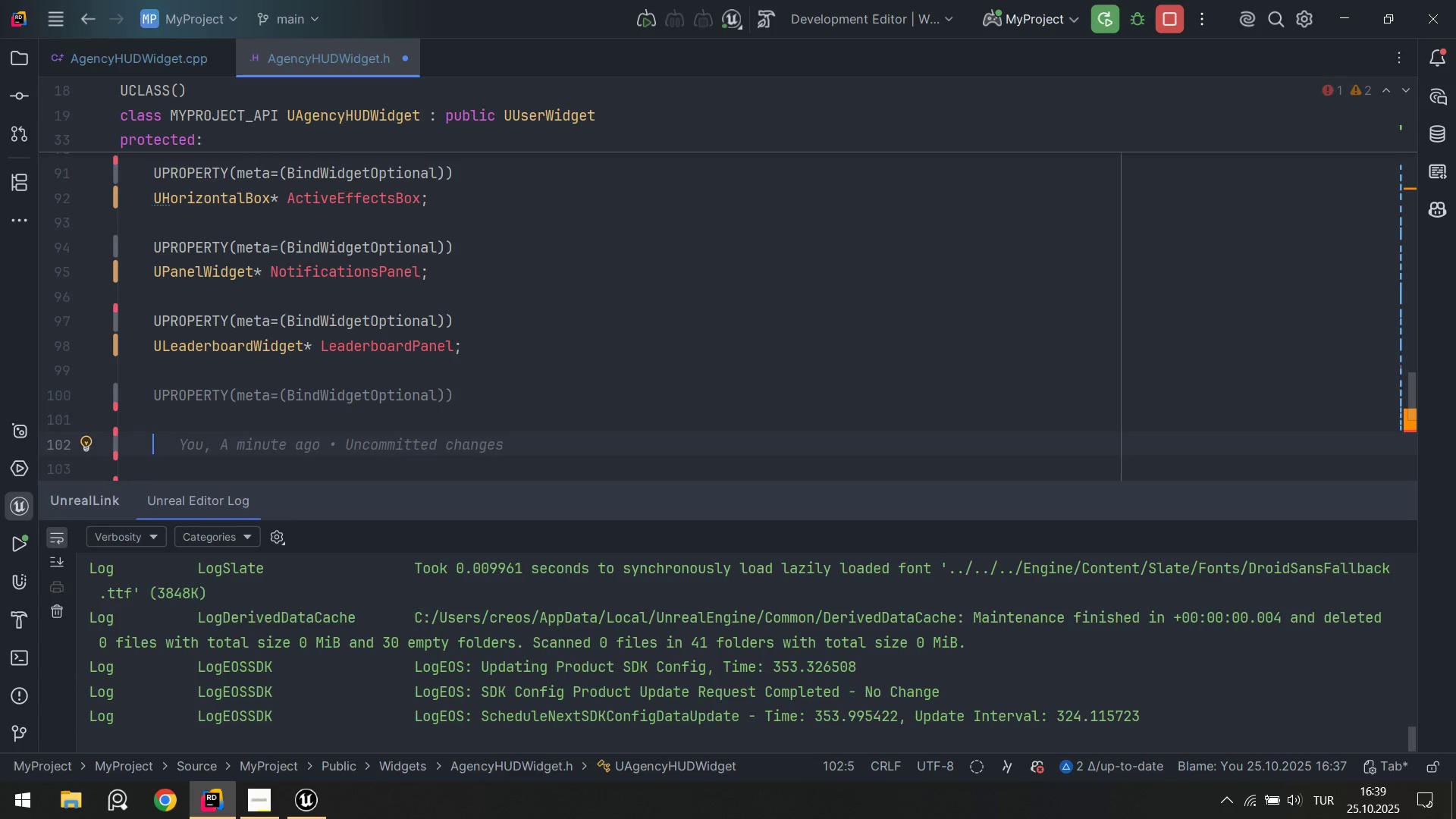 
key(Backspace)
type(UProf'leSta)
 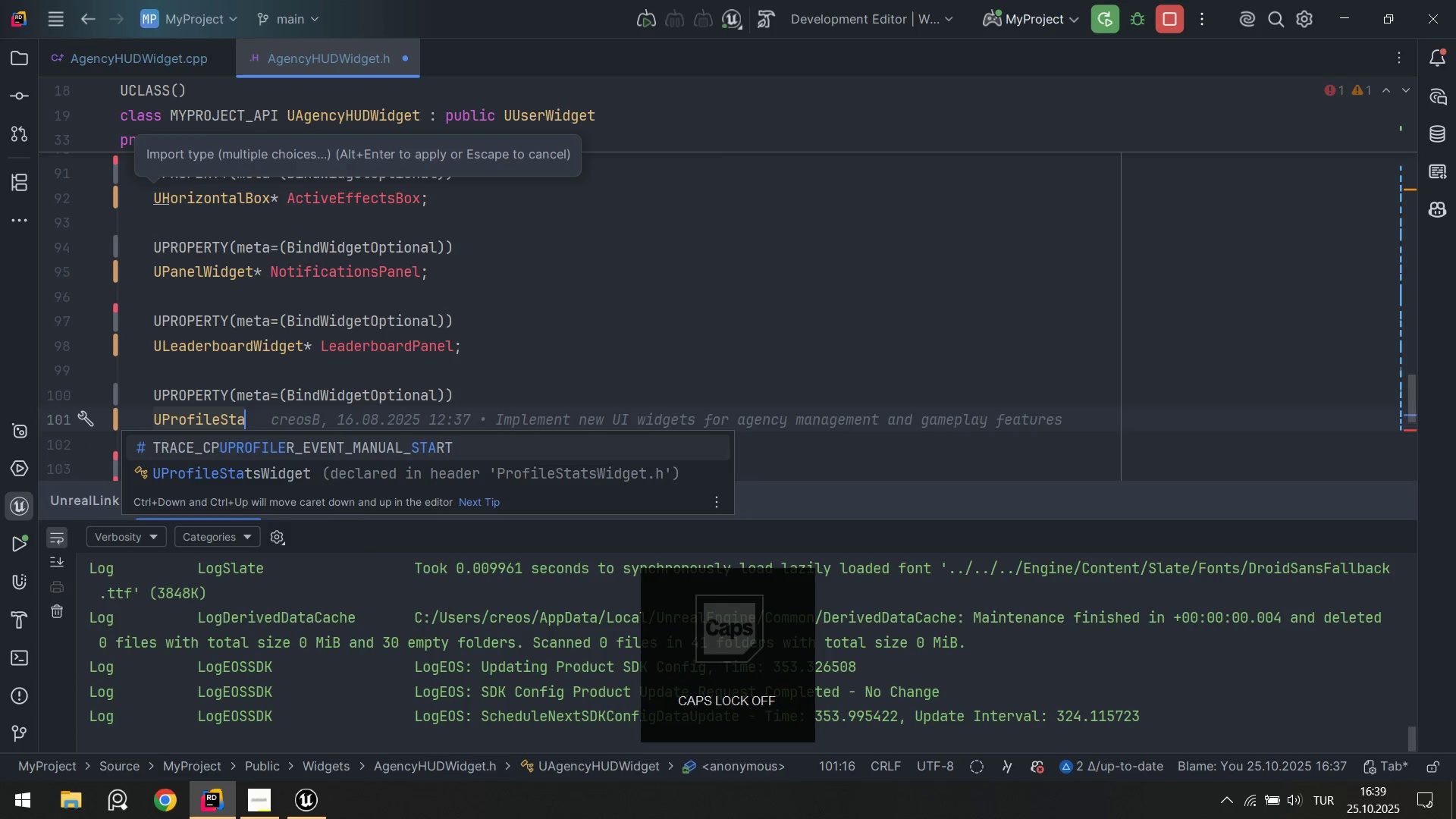 
key(ArrowDown)
 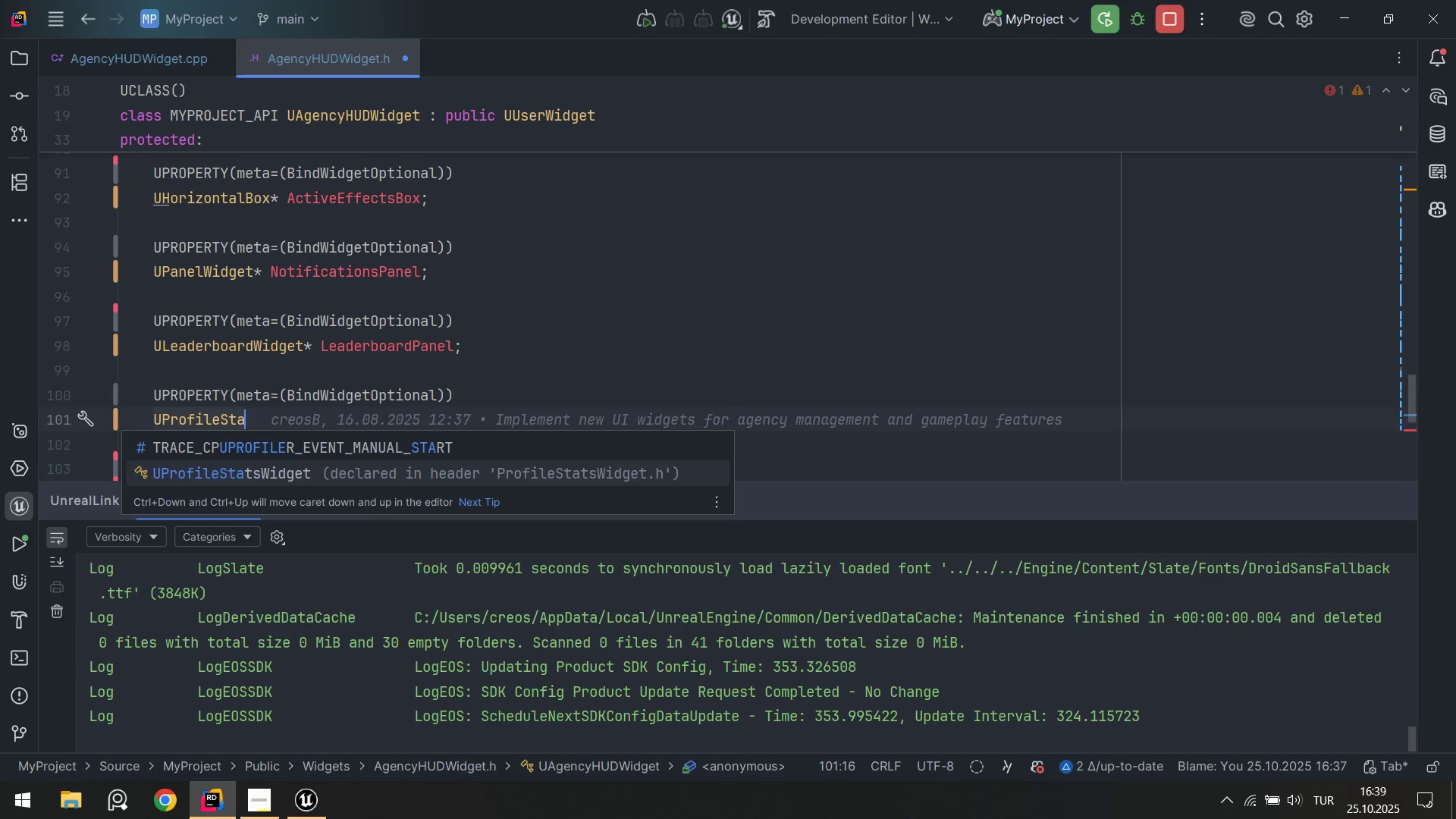 
key(Enter)
 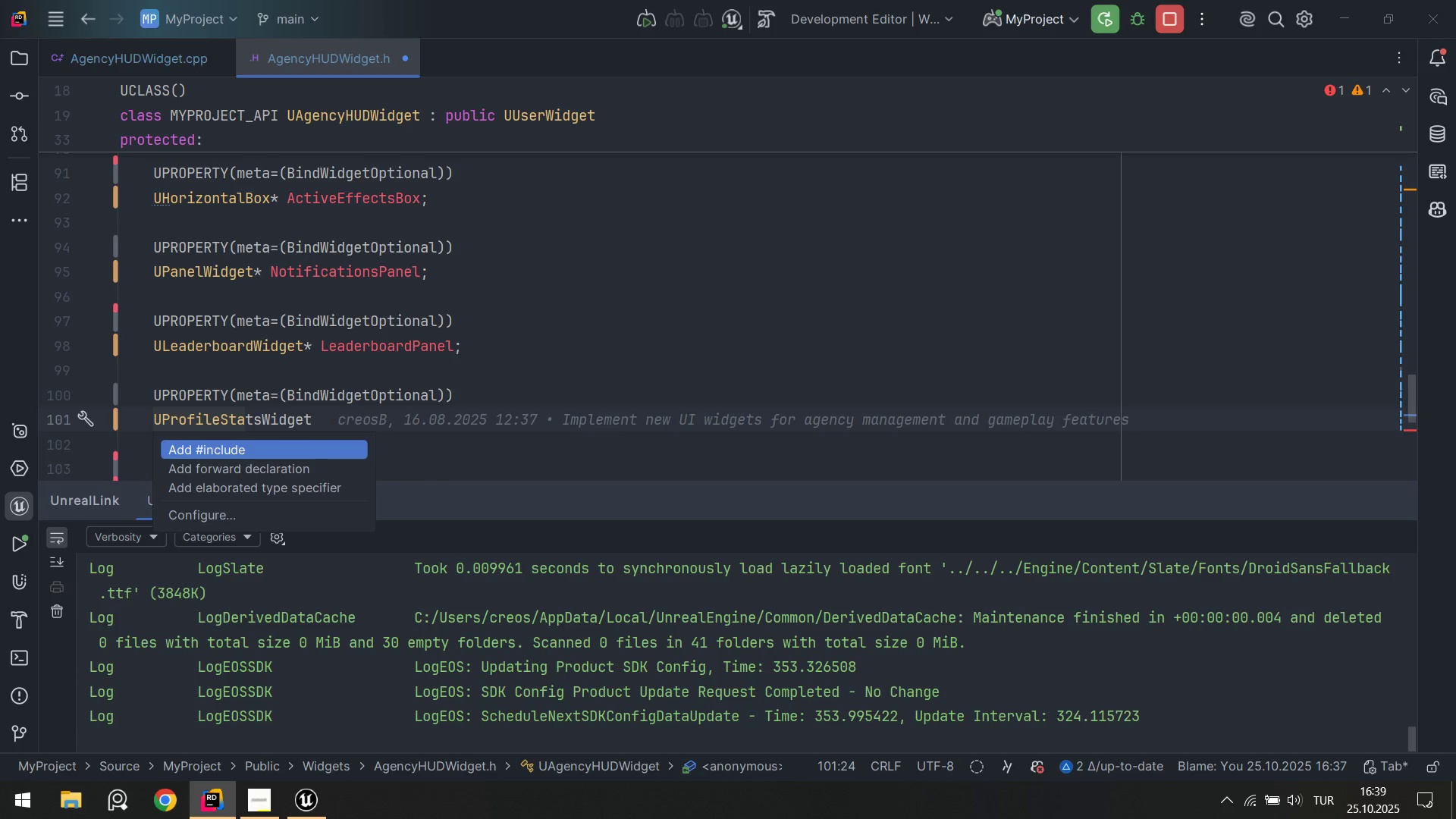 
key(ArrowDown)
 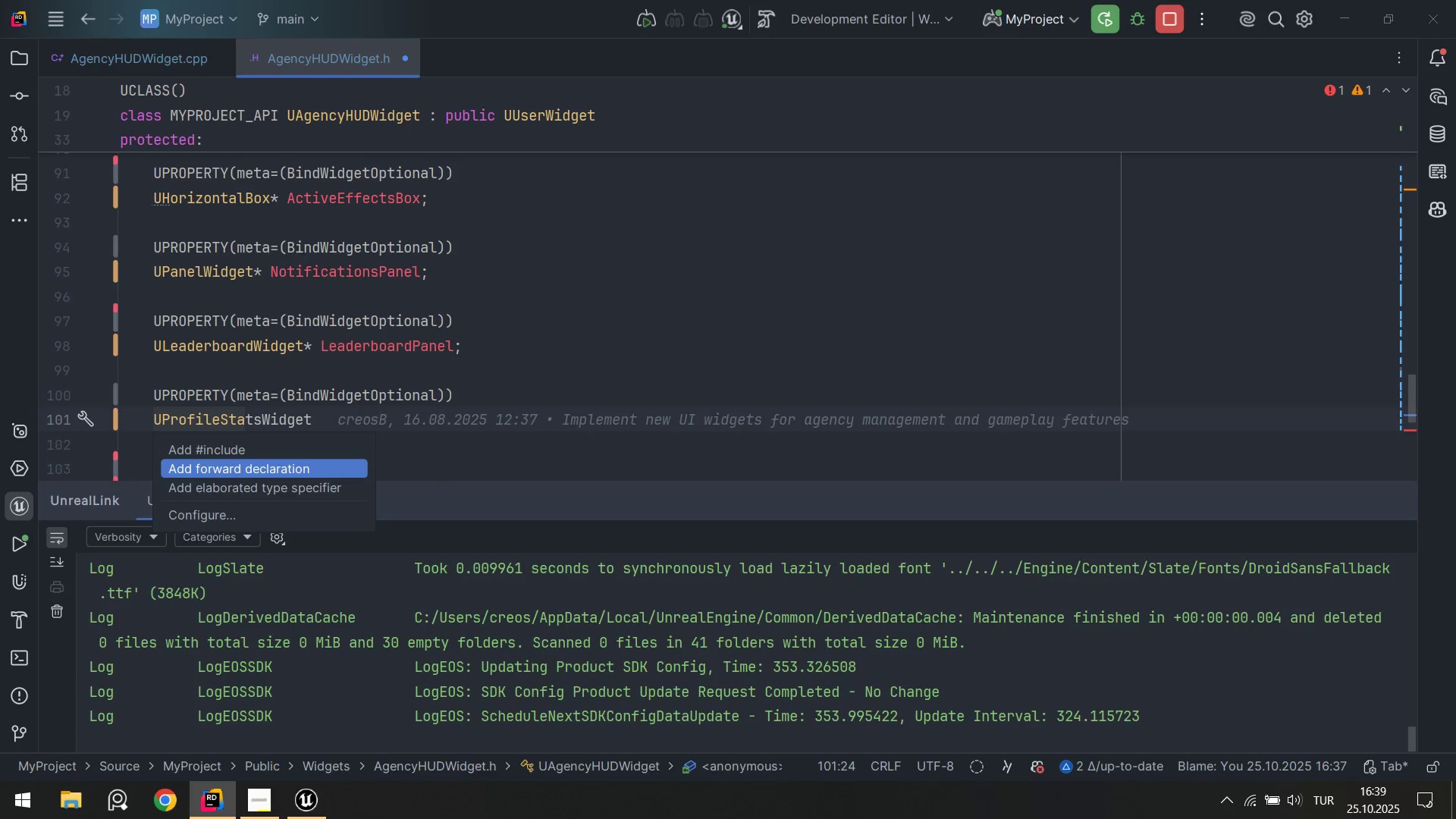 
key(Enter)
 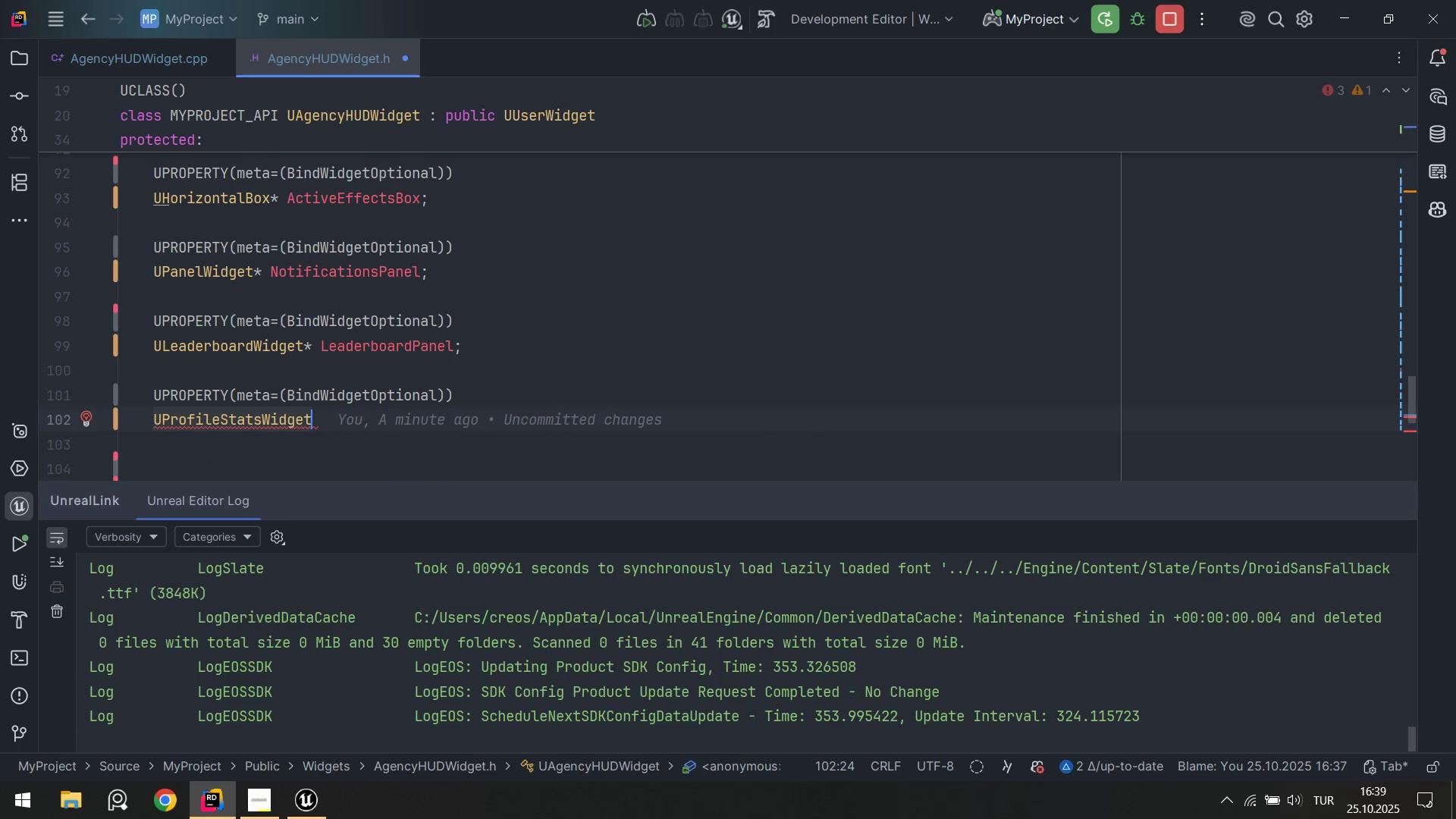 
type(* Prof'lePanel59)
 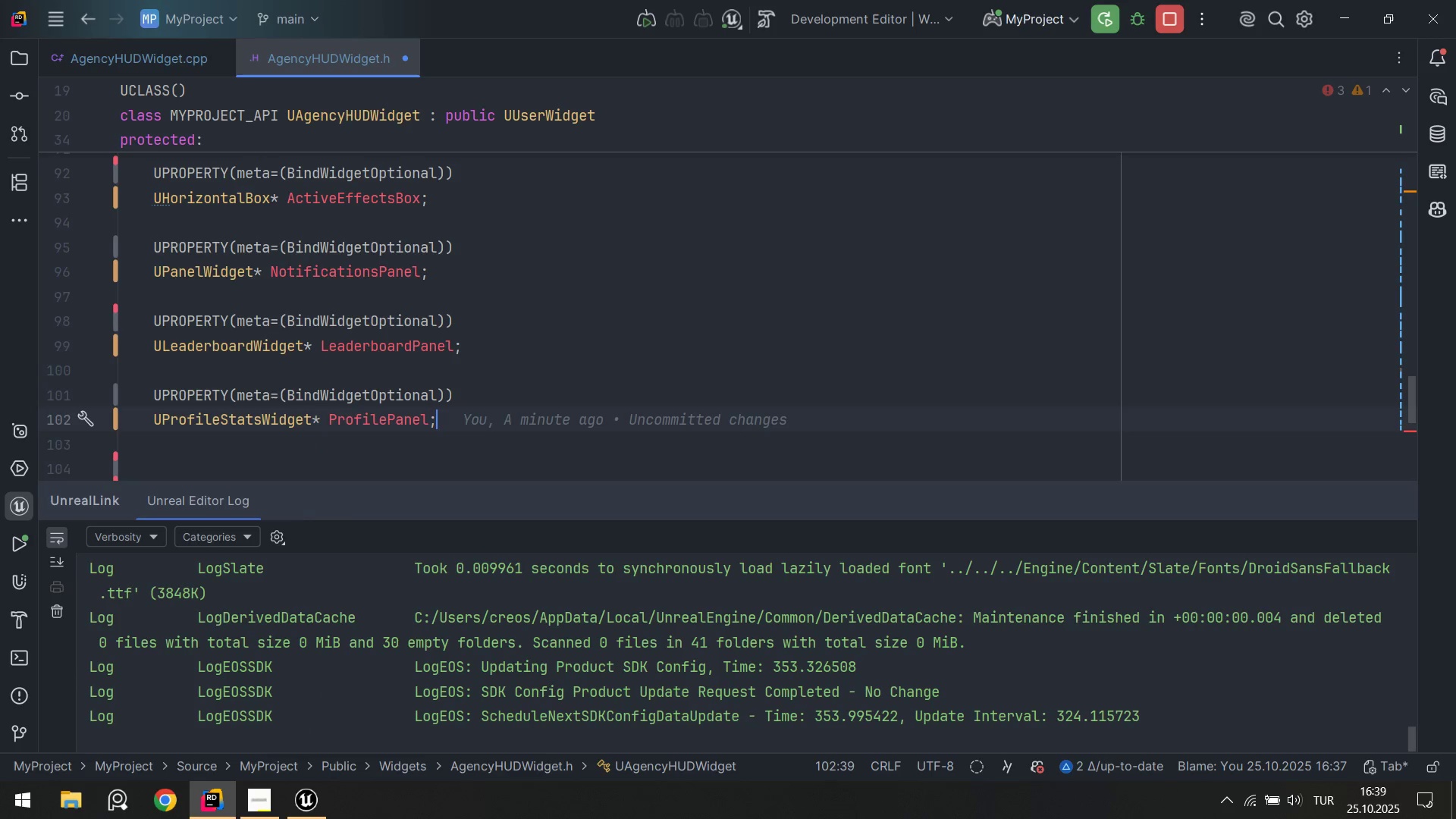 
hold_key(key=AltLeft, duration=0.44)
 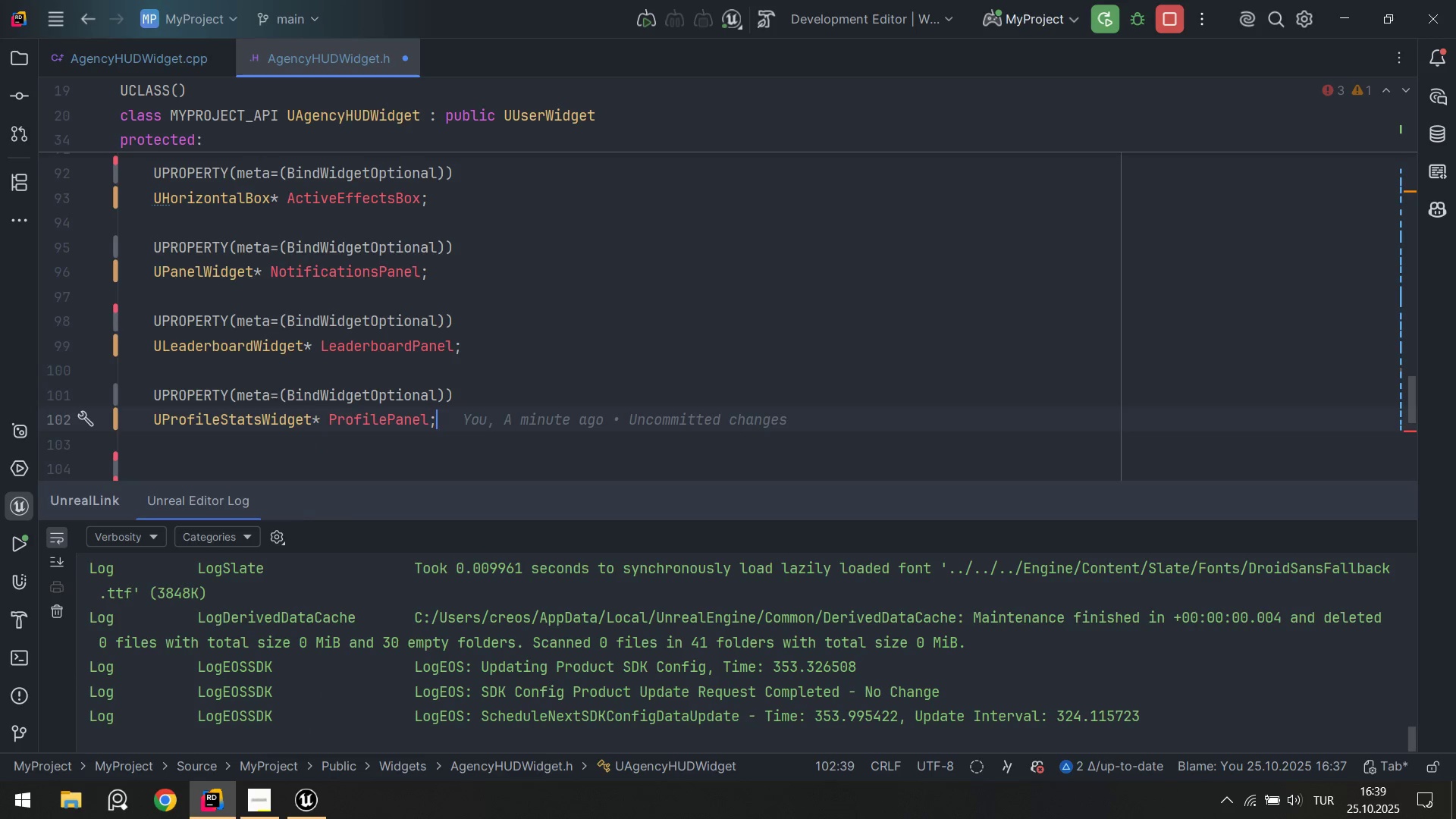 
key(Control+ControlLeft)
 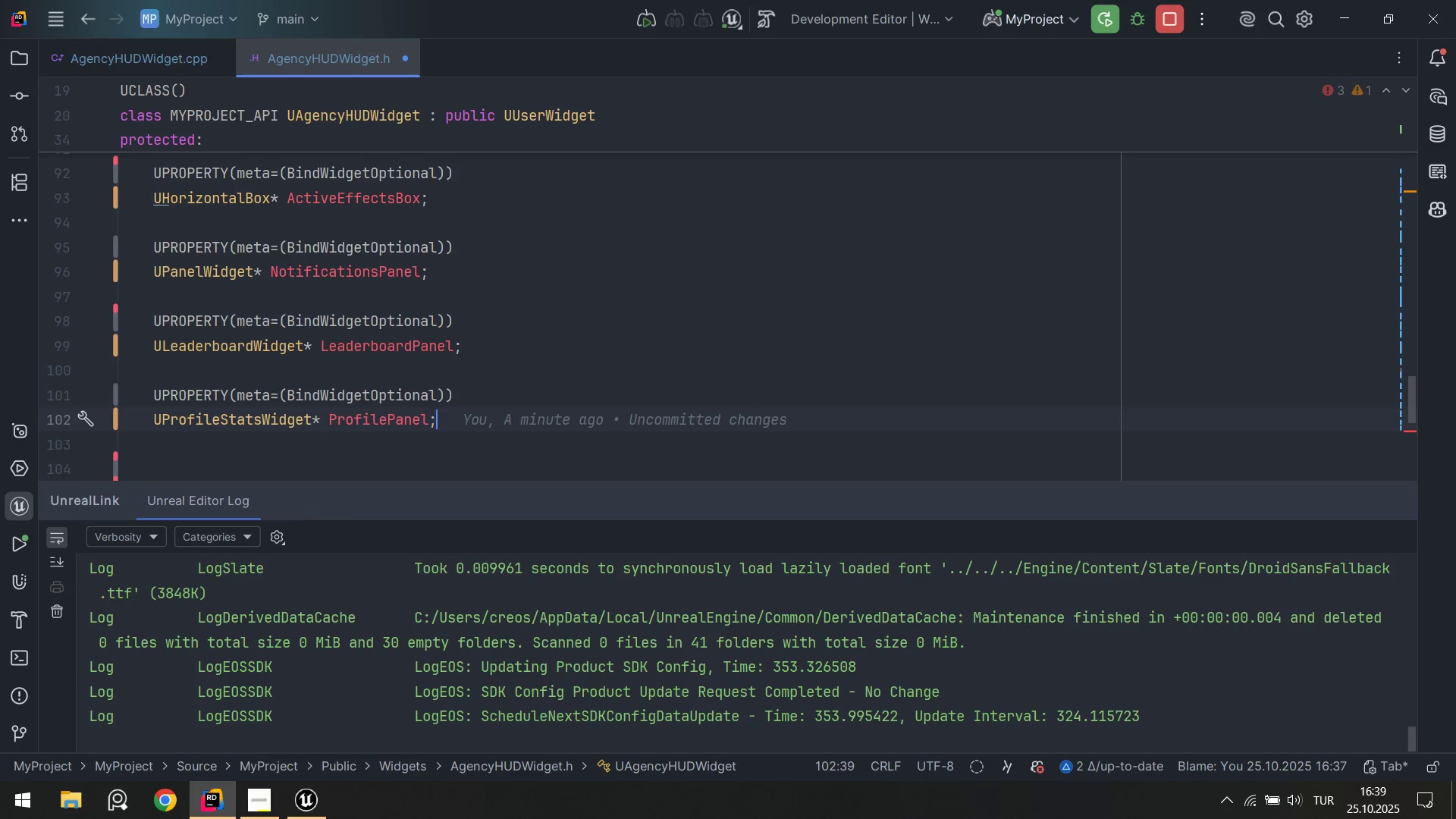 
key(Control+S)
 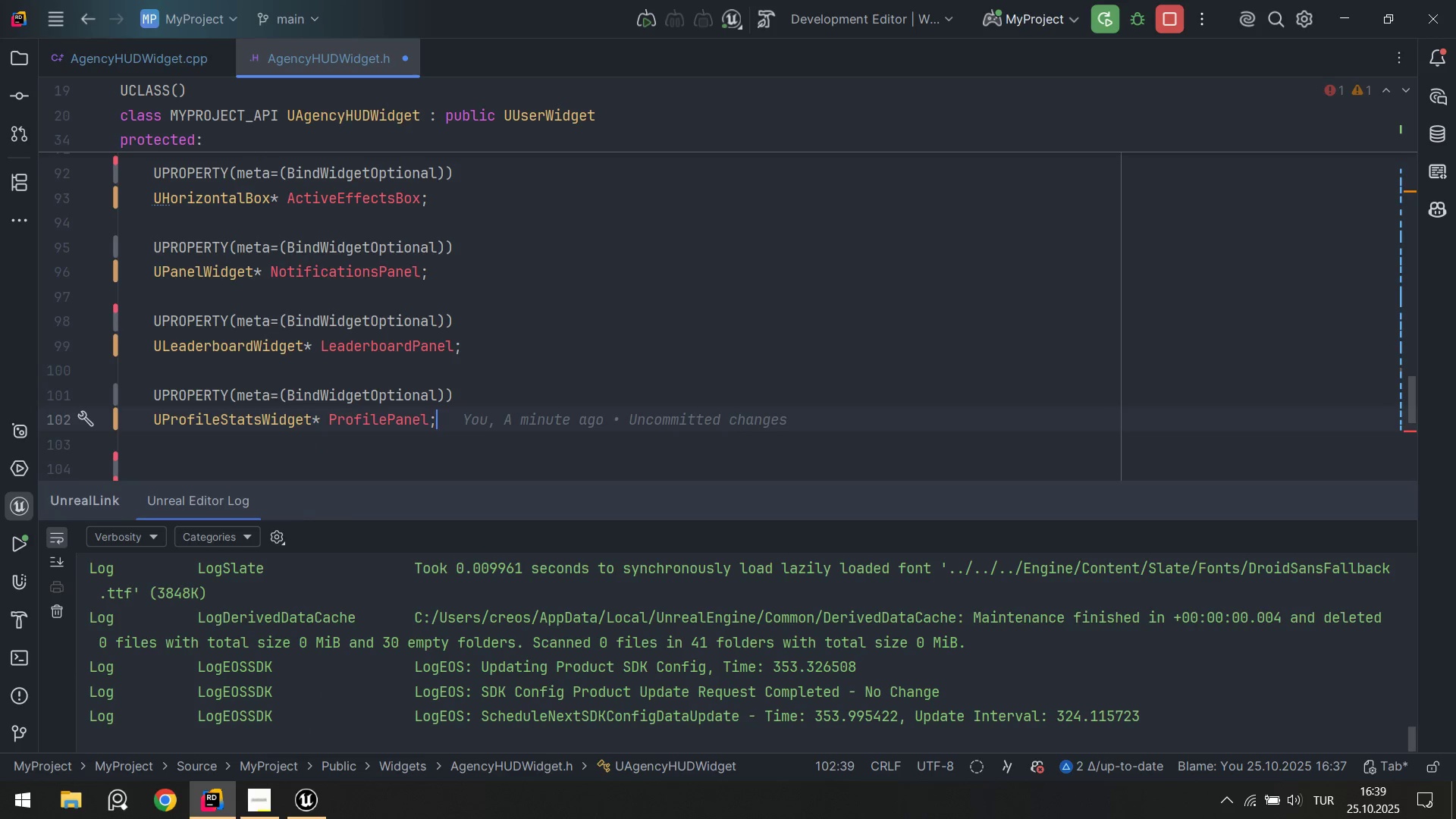 
key(Alt+AltLeft)
 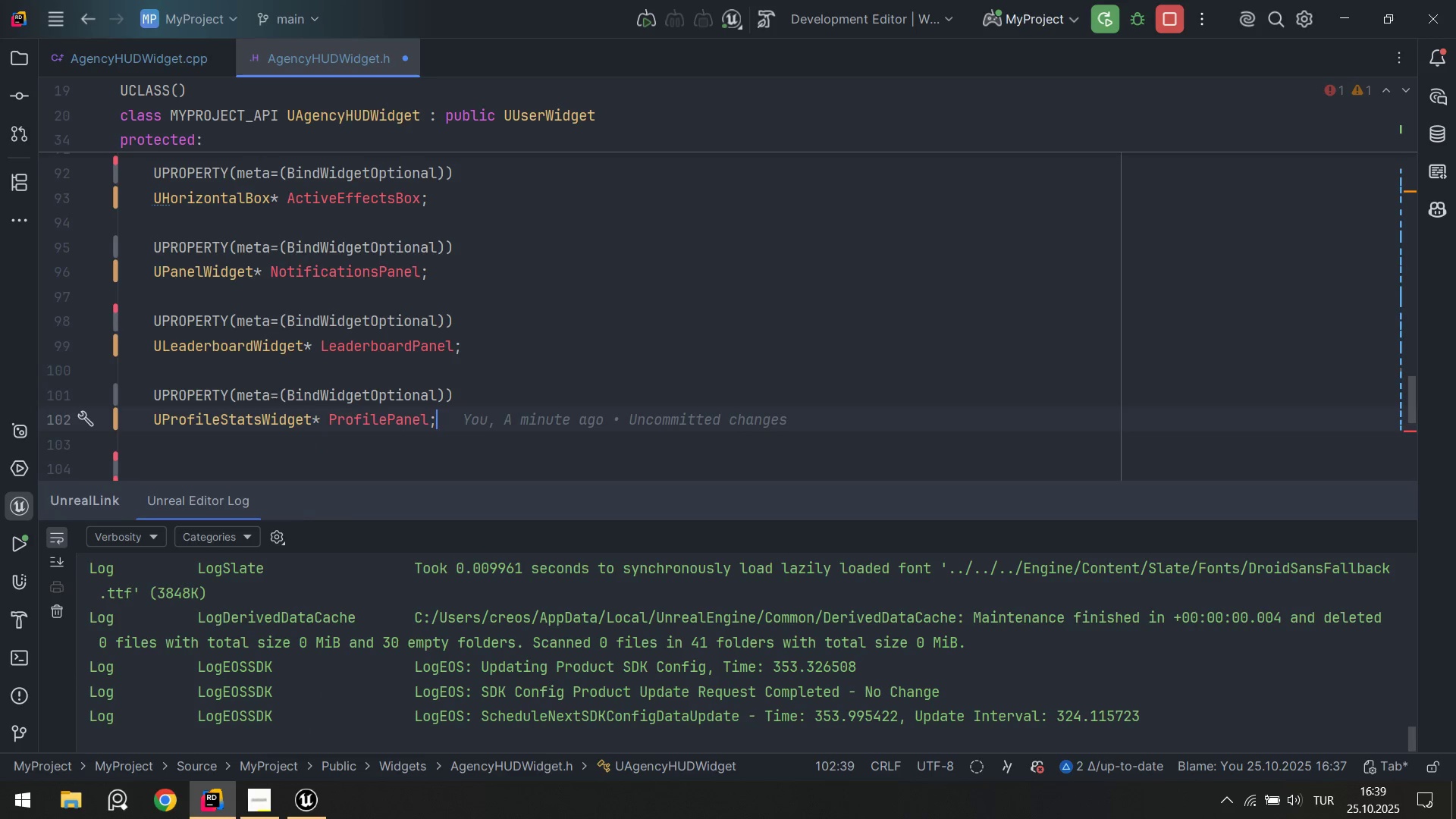 
key(Alt+Shift+ShiftLeft)
 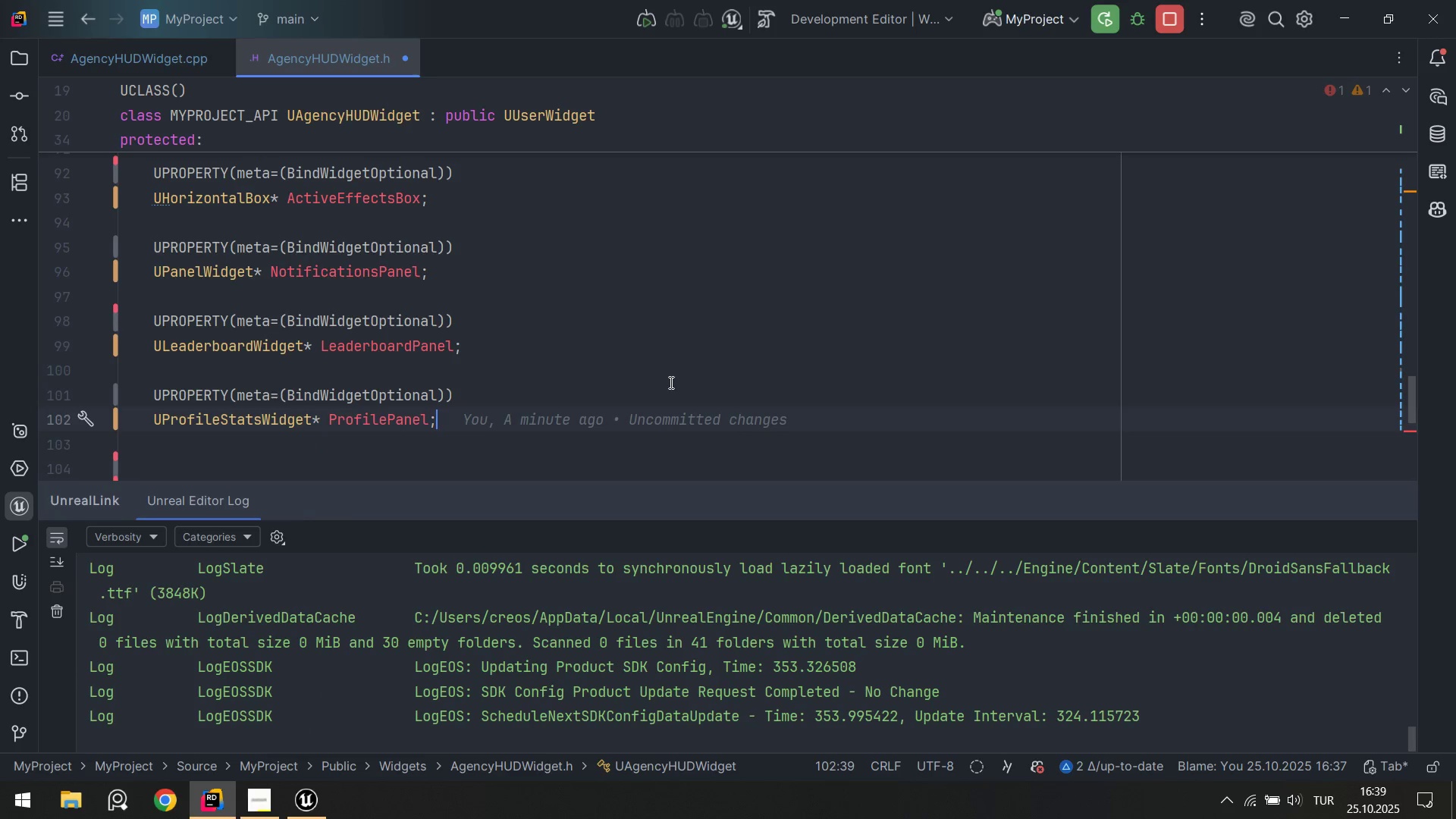 
key(Alt+Shift+F)
 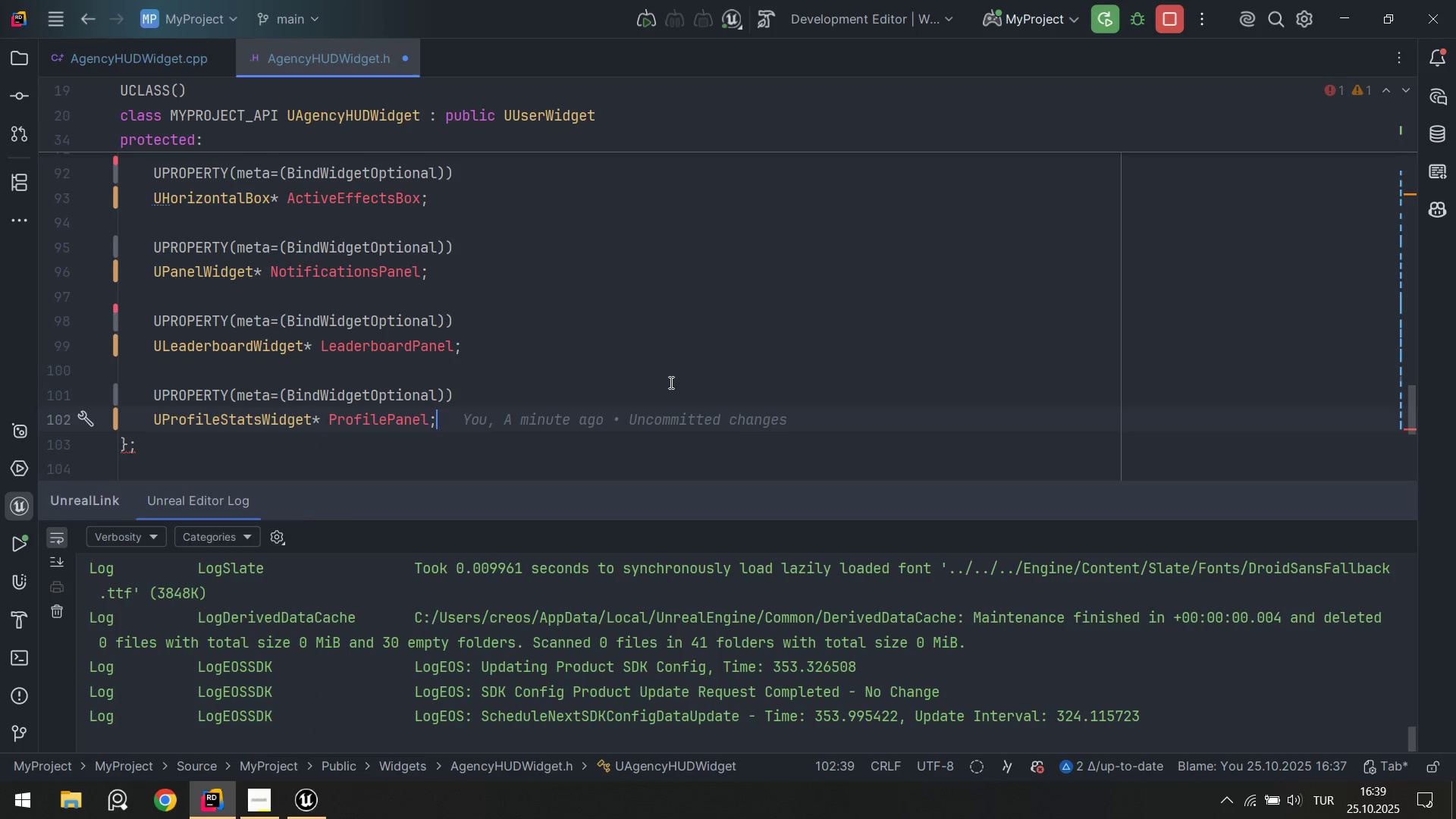 
key(Control+S)
 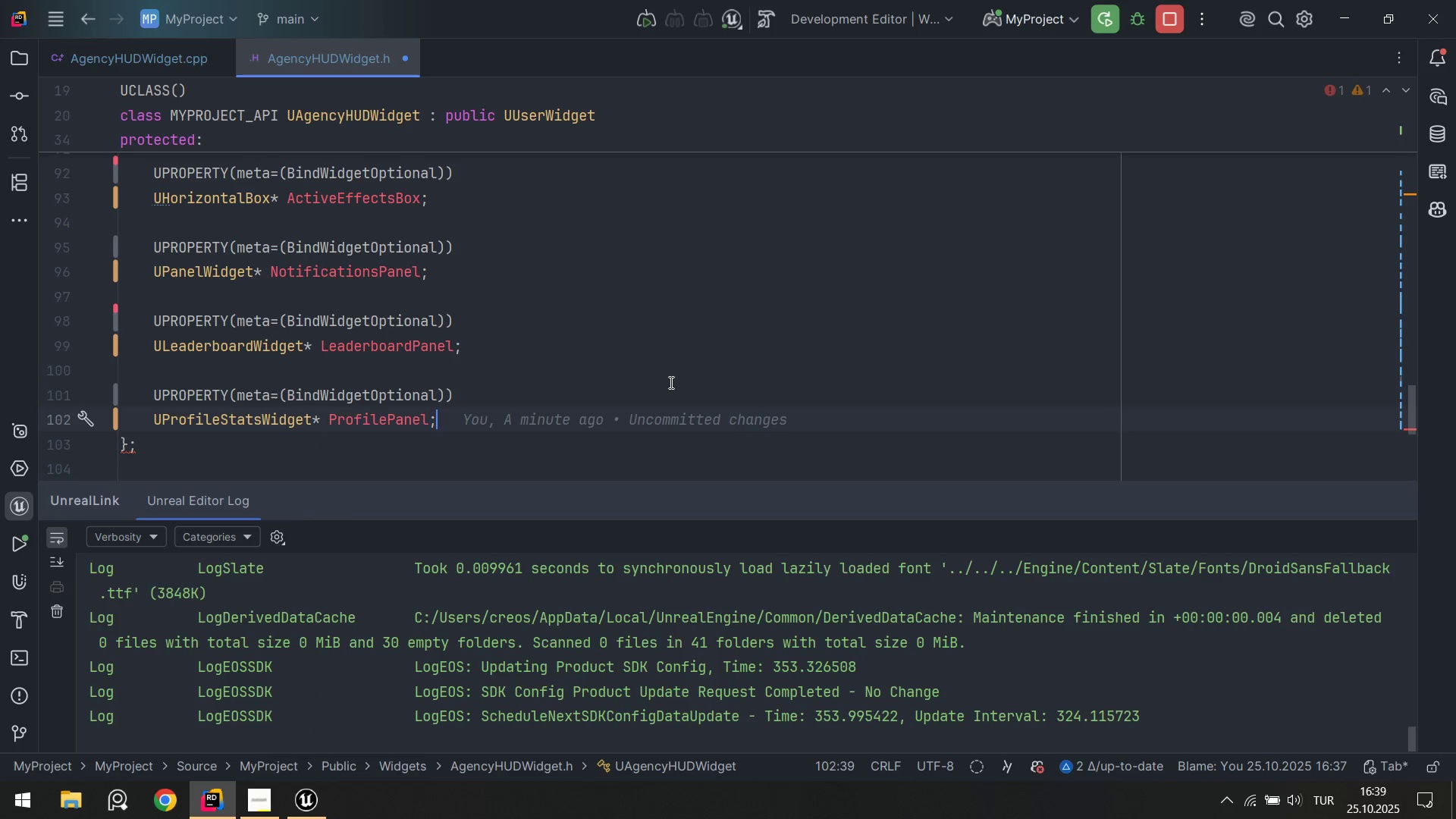 
key(Enter)
 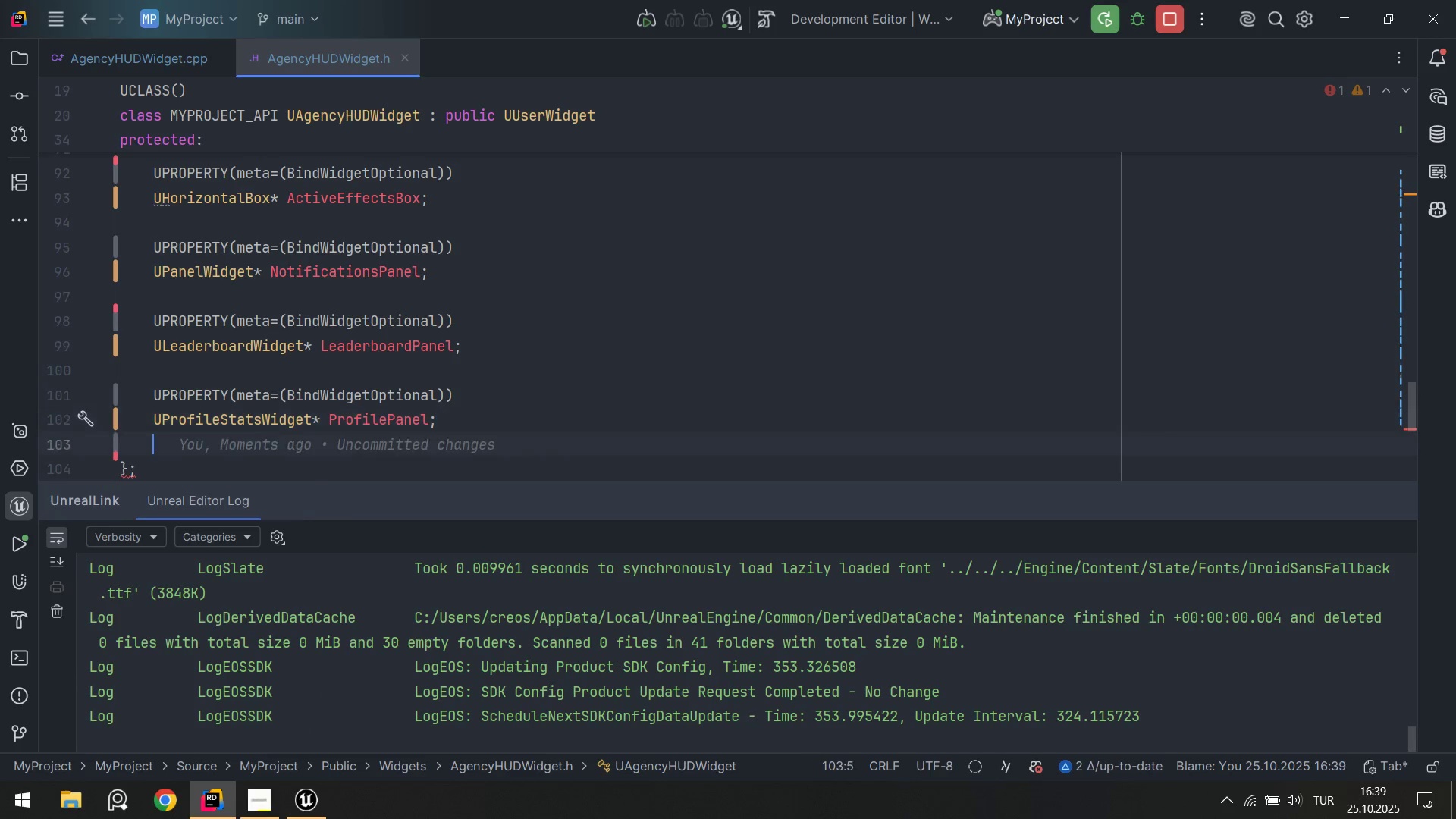 
key(Enter)
 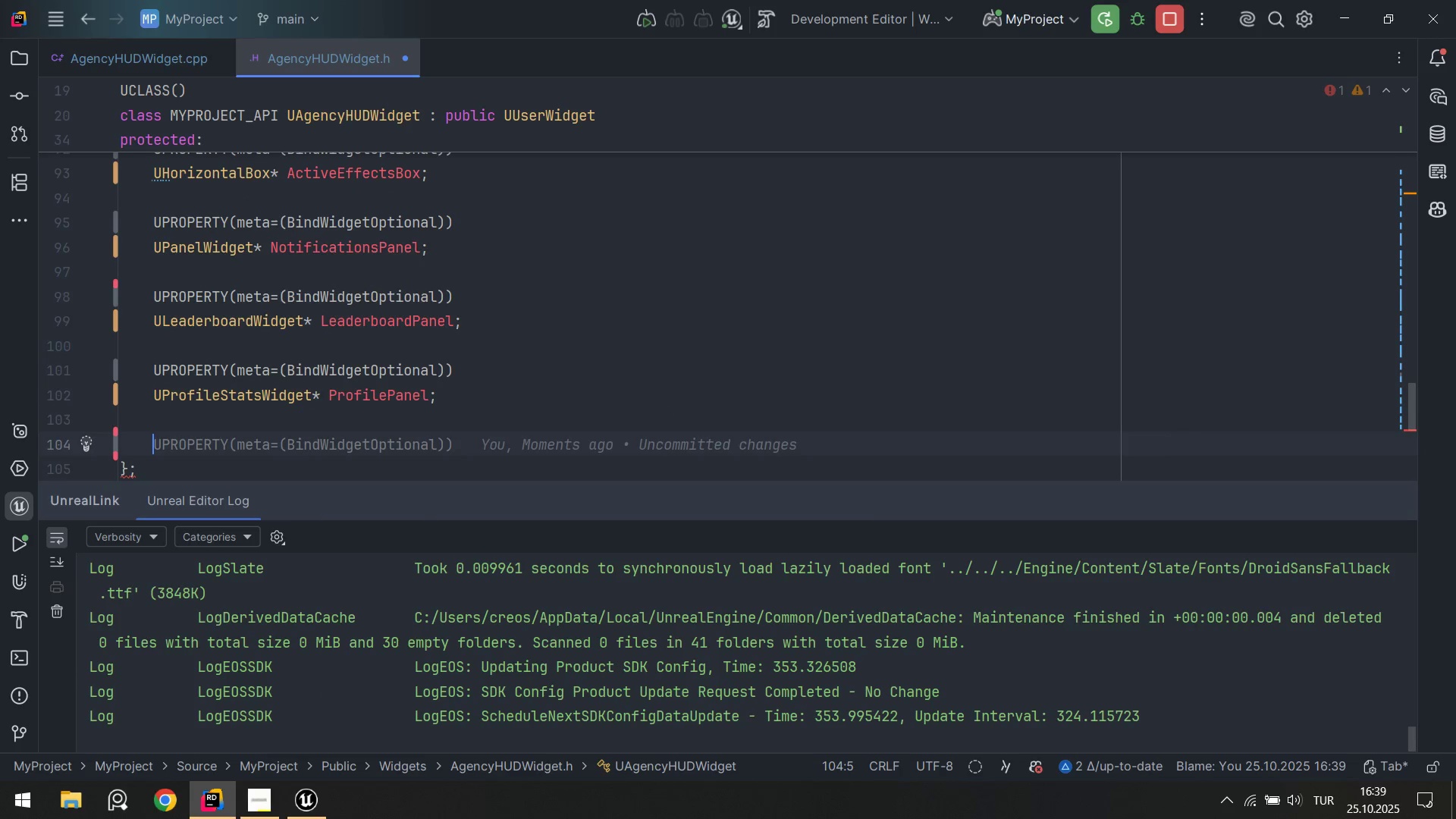 
key(ArrowUp)
 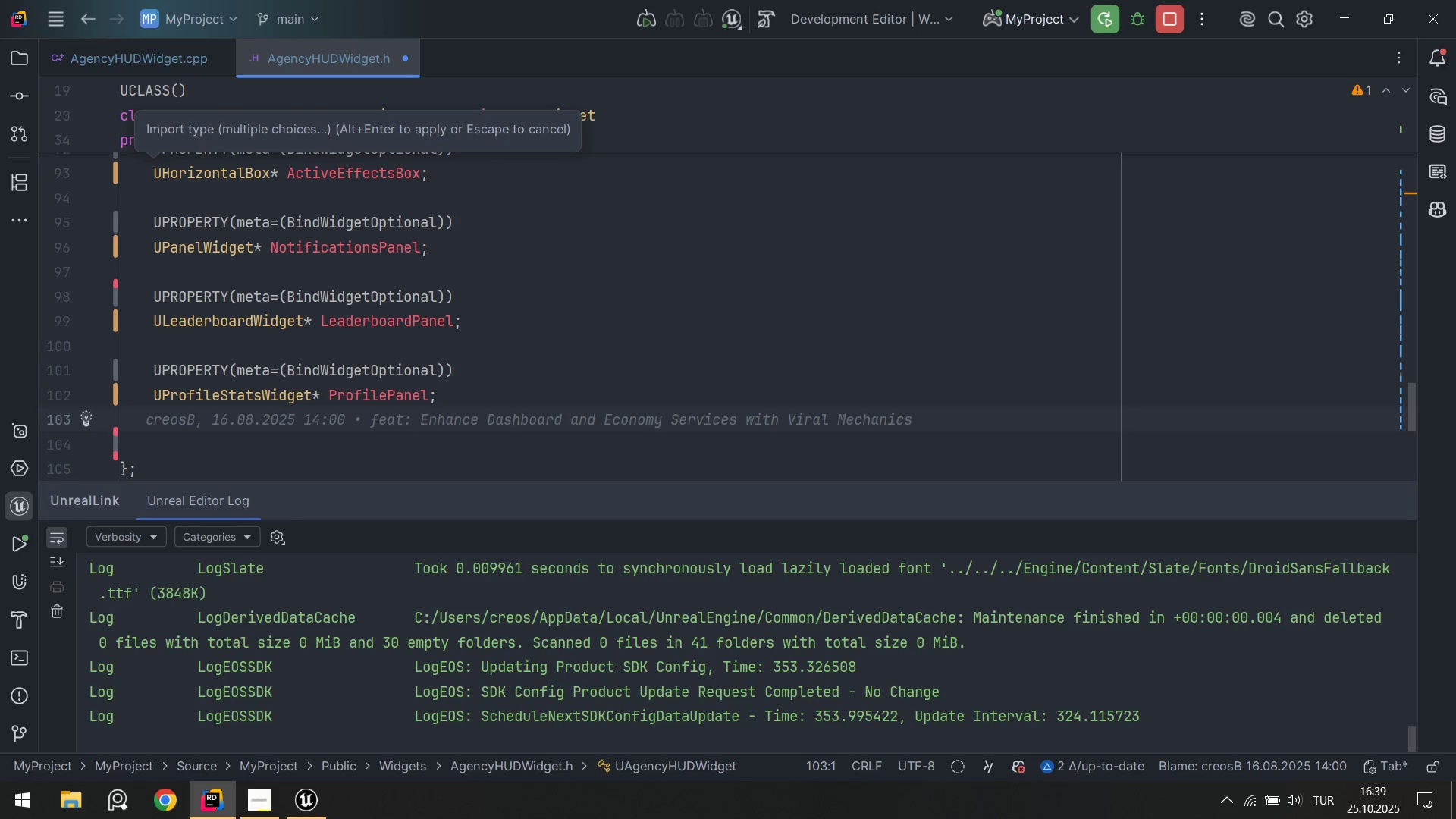 
left_click([234, 172])
 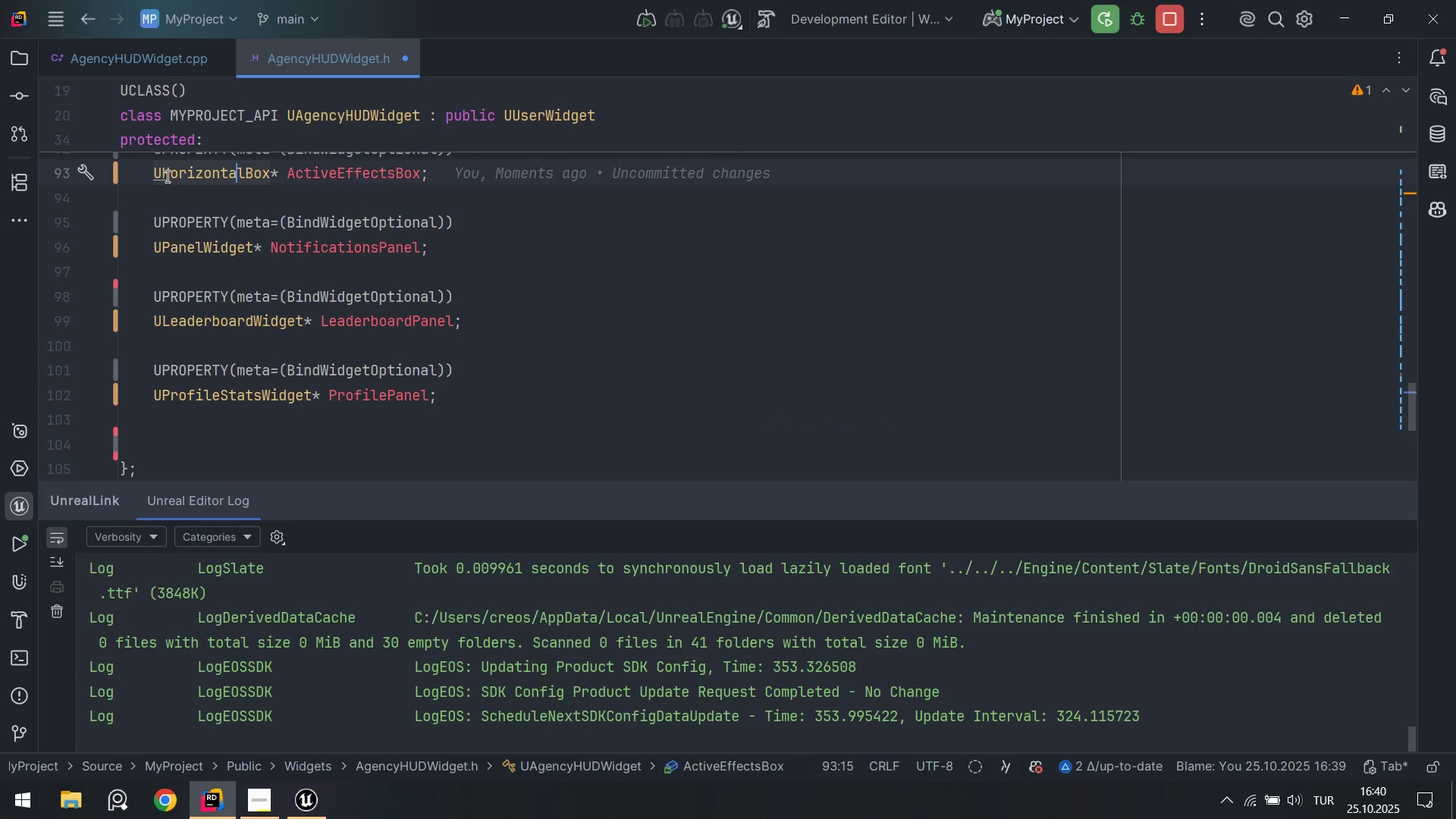 
left_click([165, 175])
 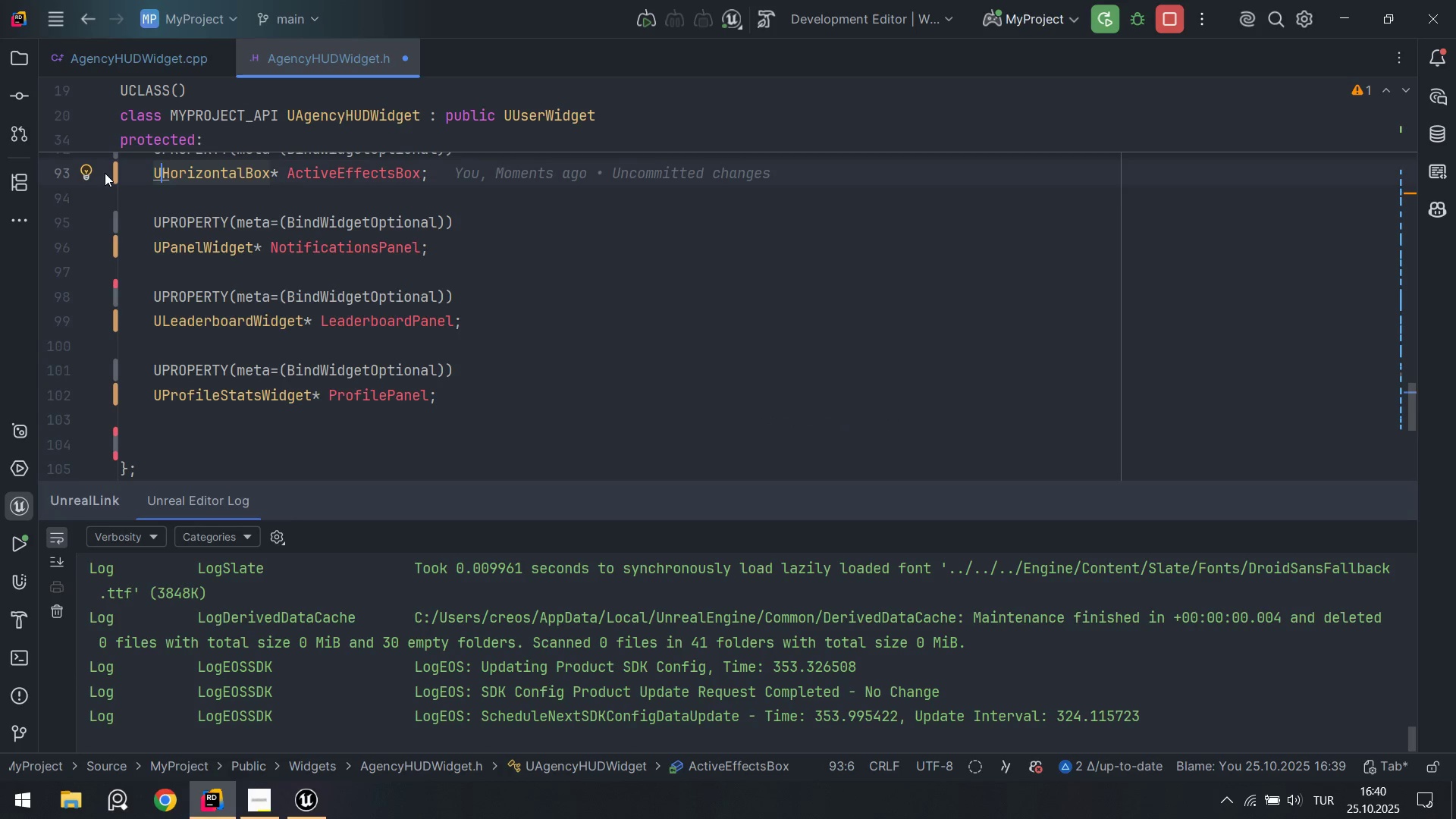 
left_click([90, 173])
 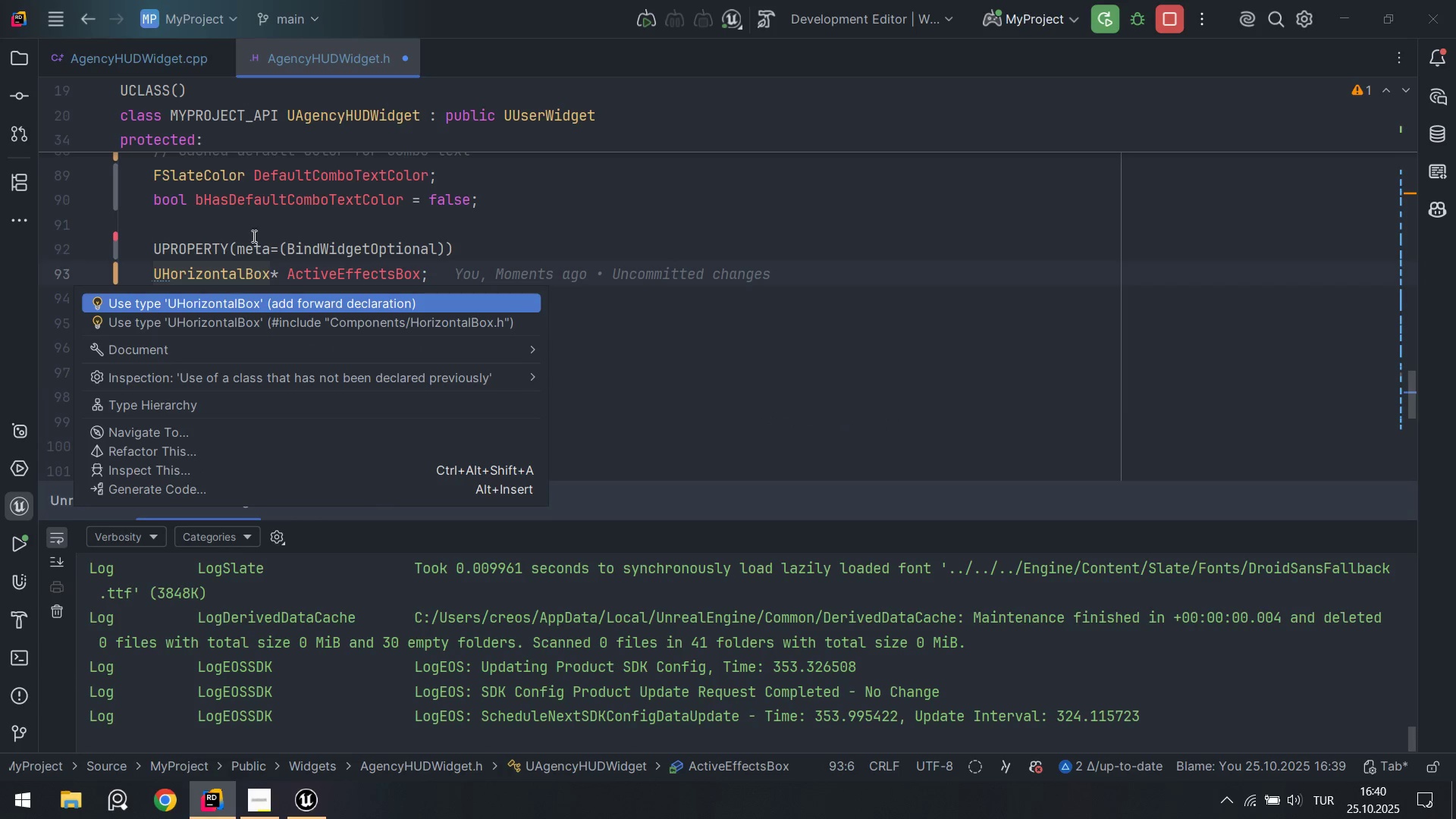 
left_click([291, 297])
 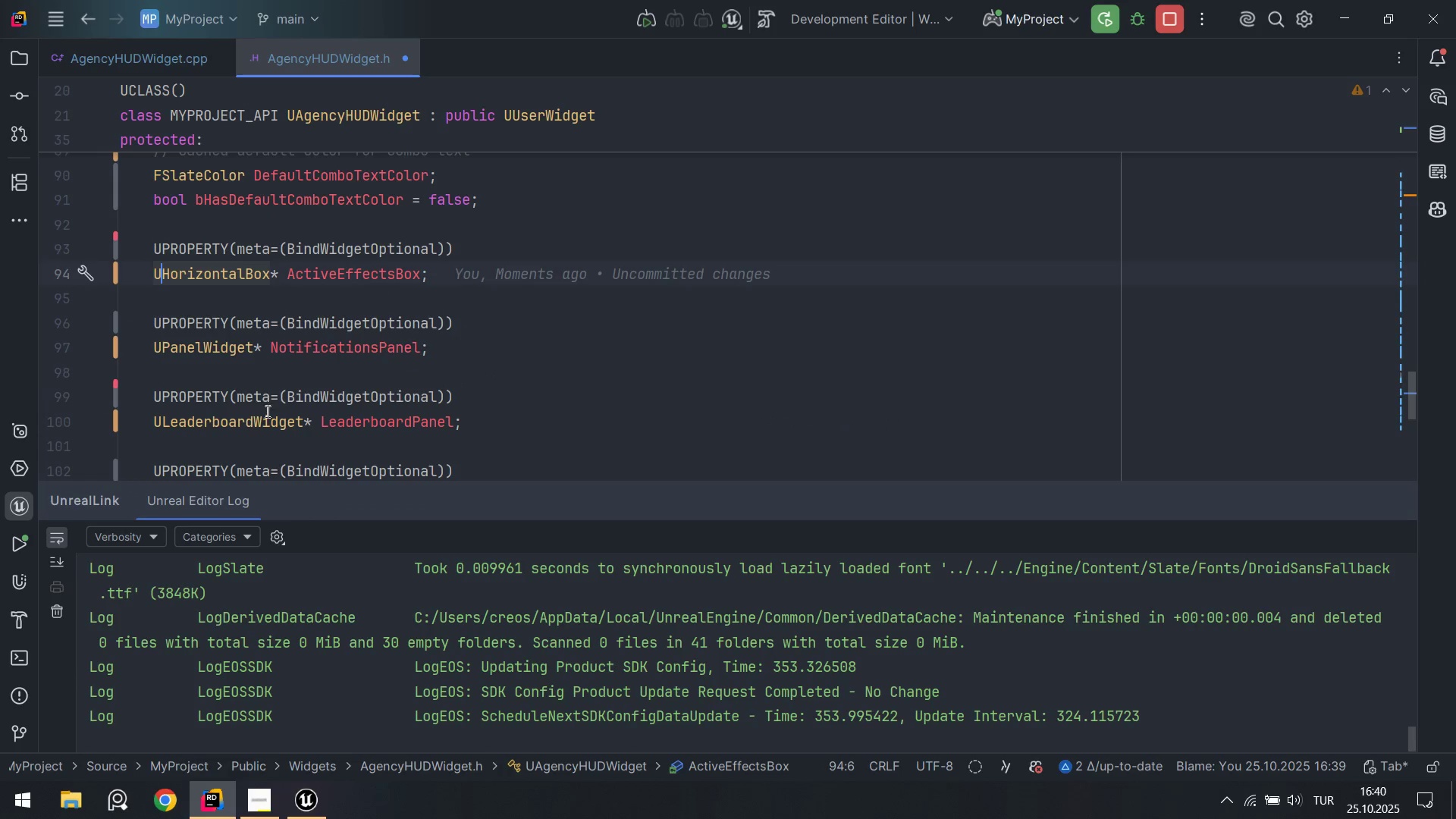 
scroll: coordinate [312, 363], scroll_direction: down, amount: 3.0
 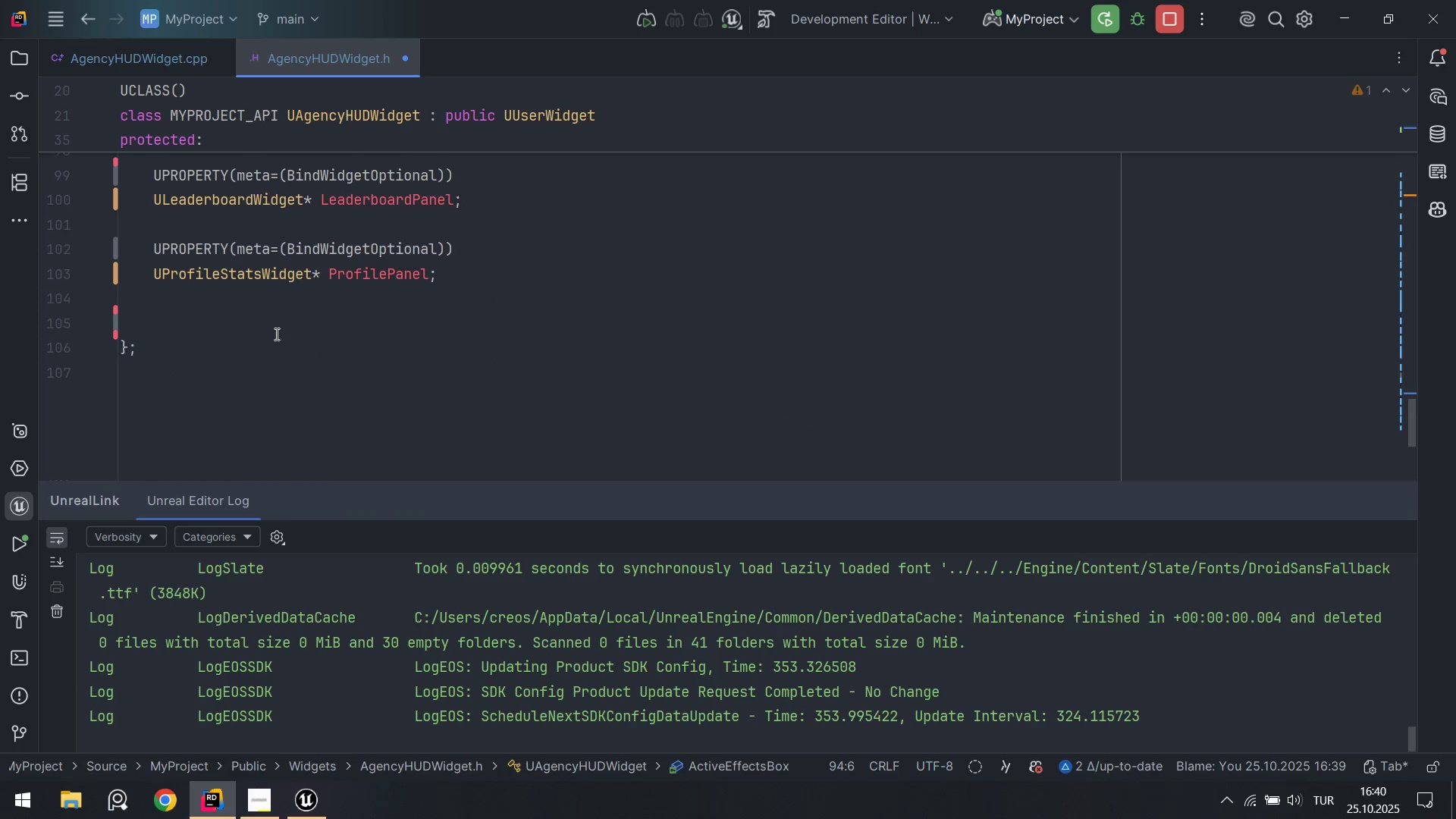 
left_click([274, 322])
 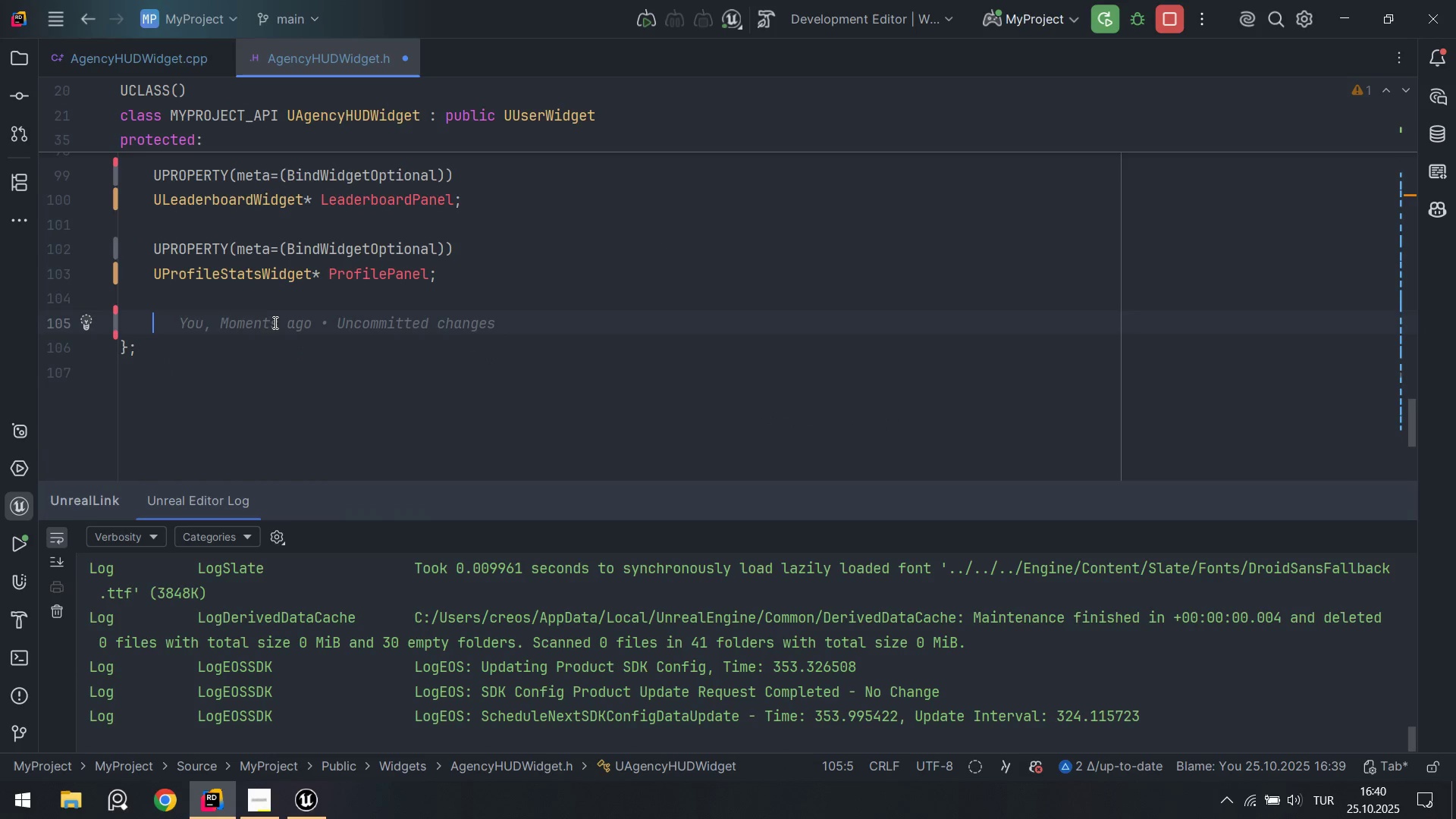 
key(Control+ControlLeft)
 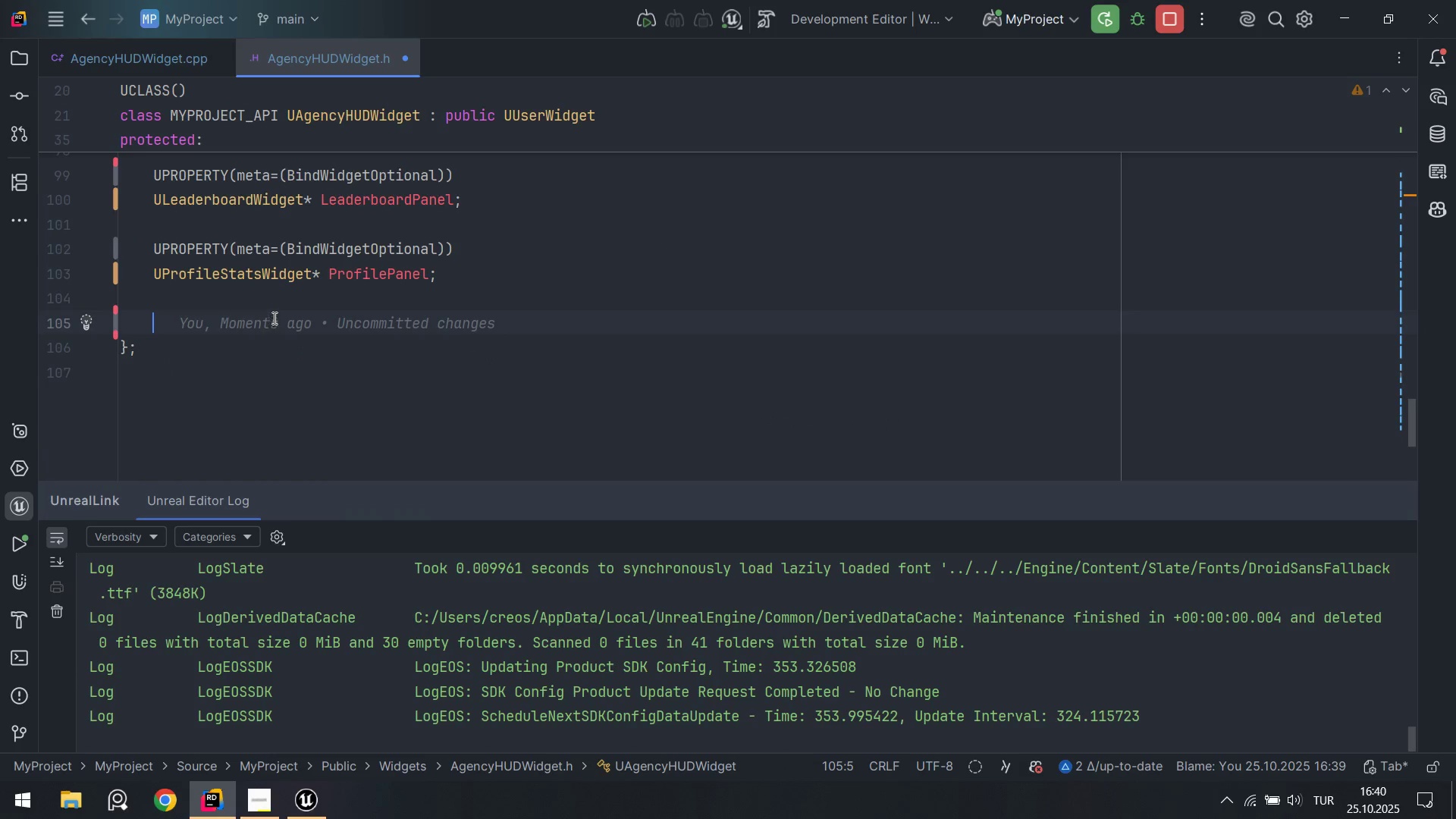 
key(Control+S)
 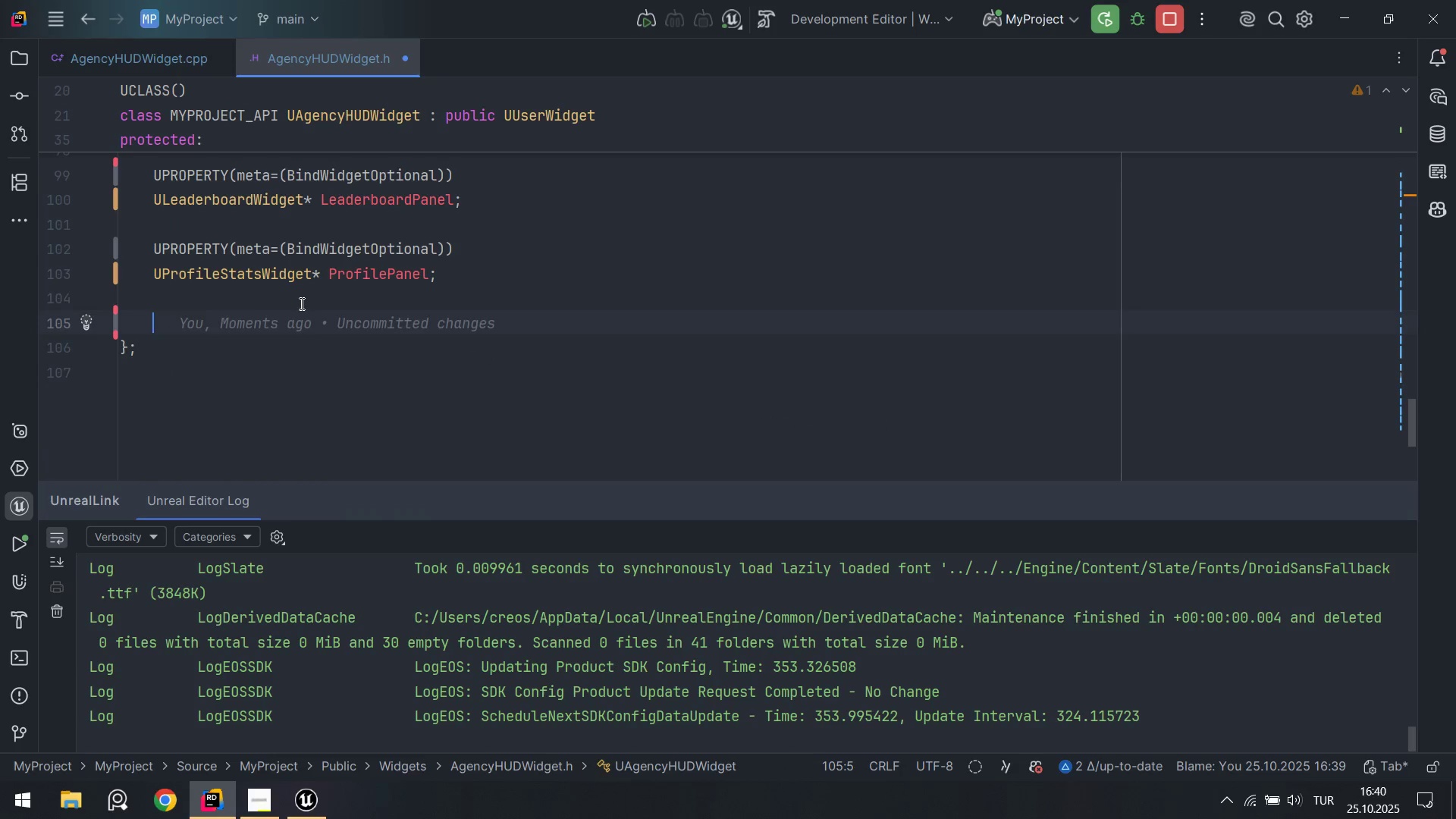 
left_click([310, 300])
 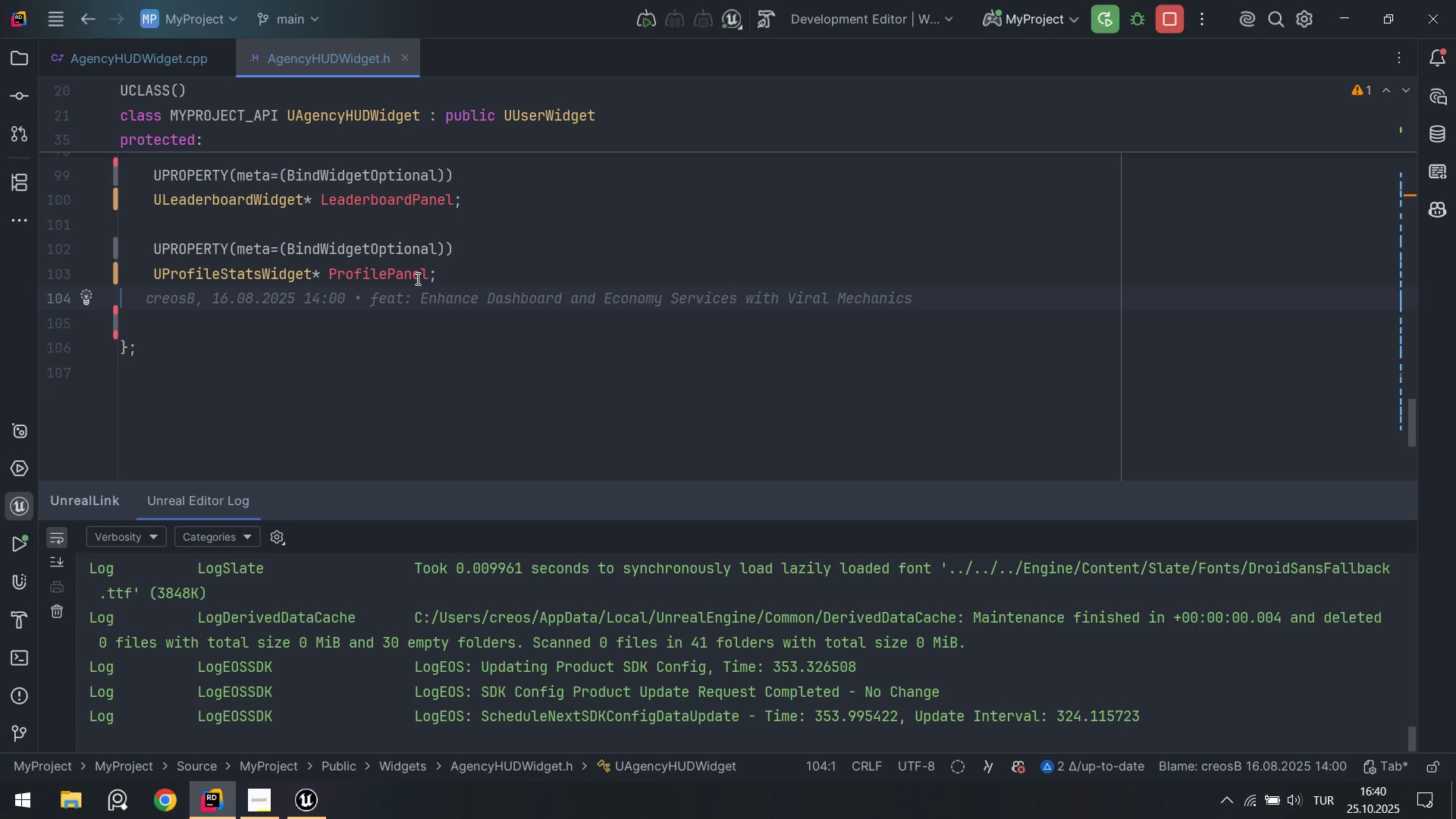 
key(Enter)
 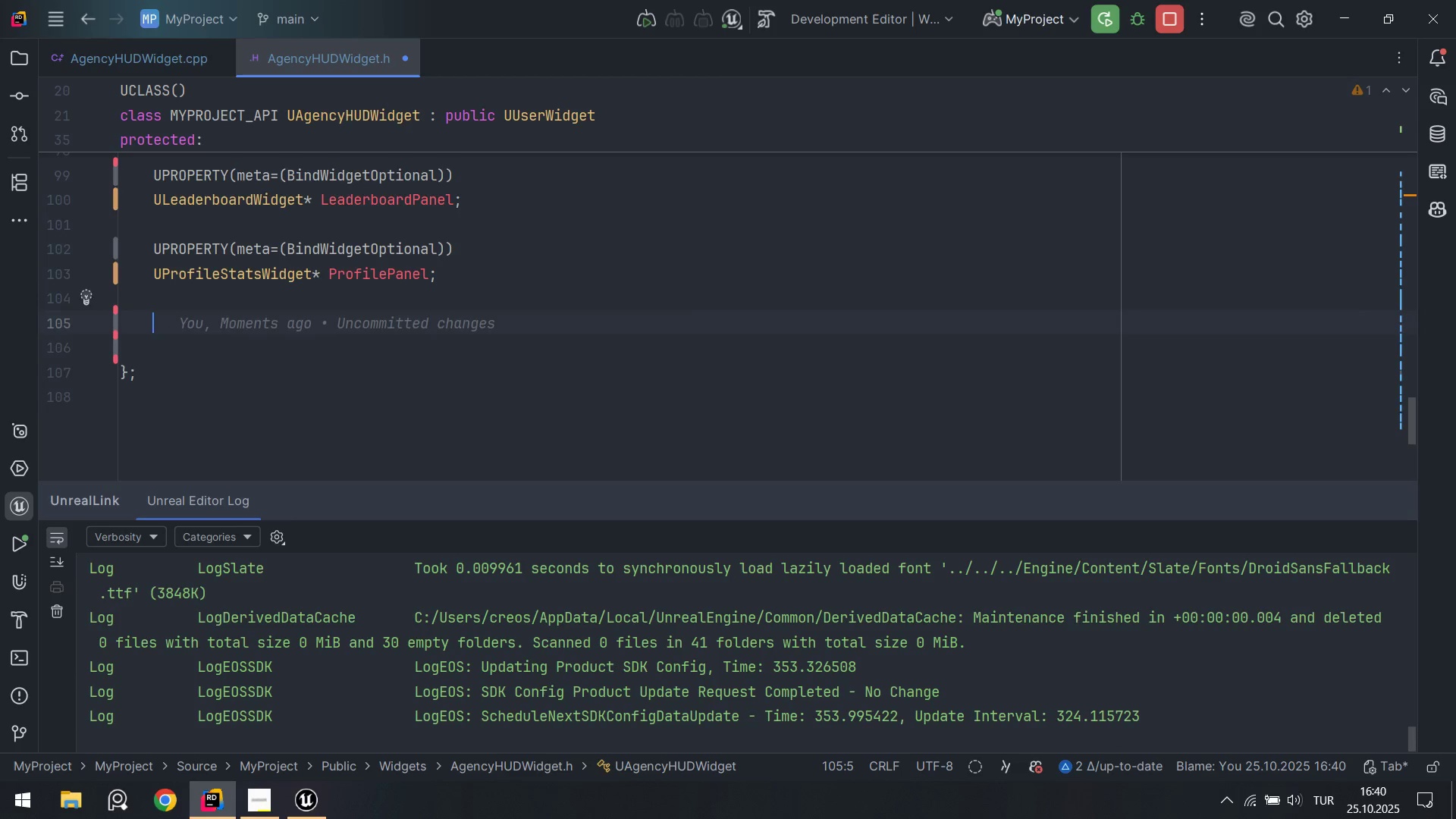 
key(Enter)
 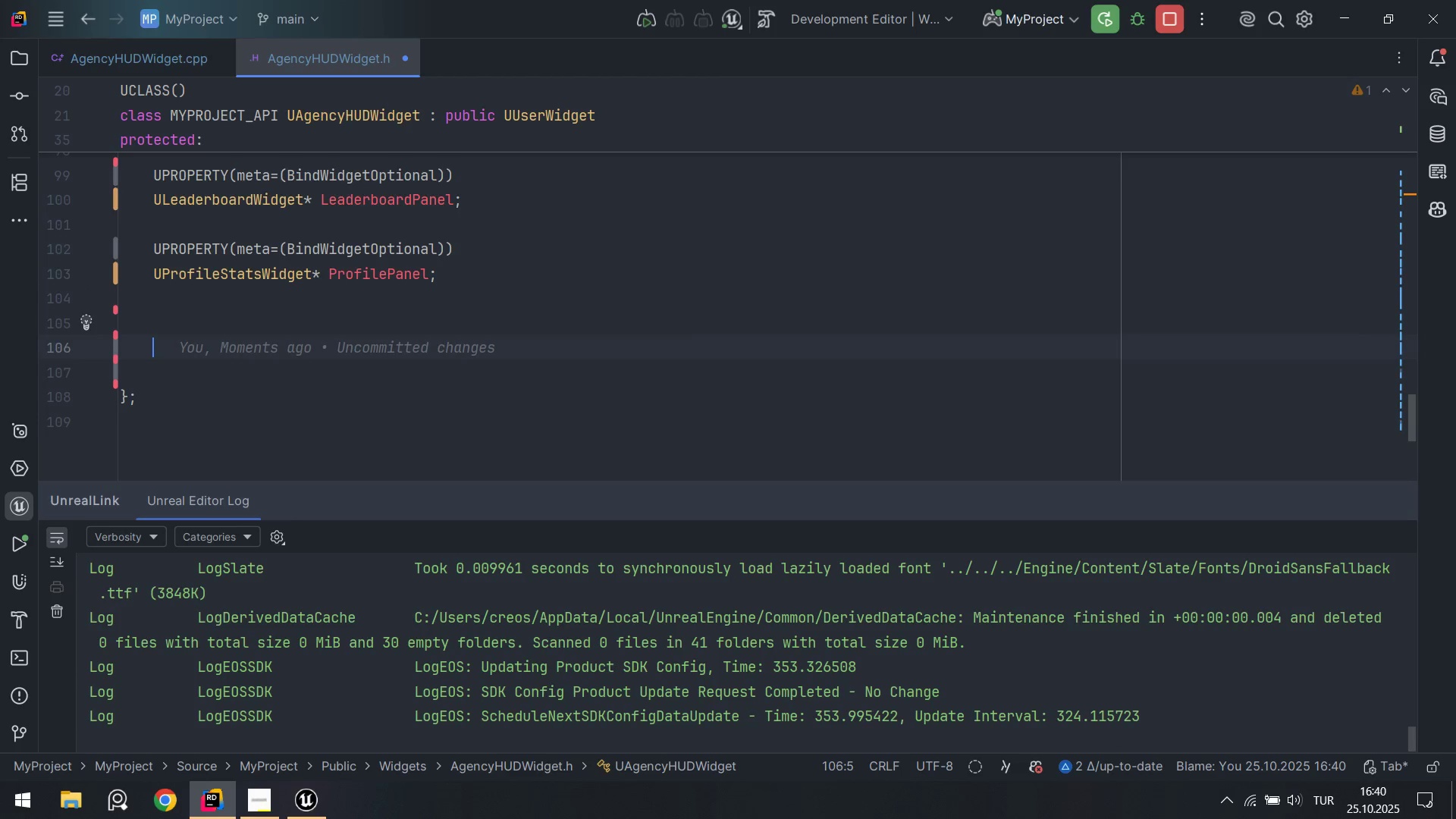 
key(ArrowUp)
 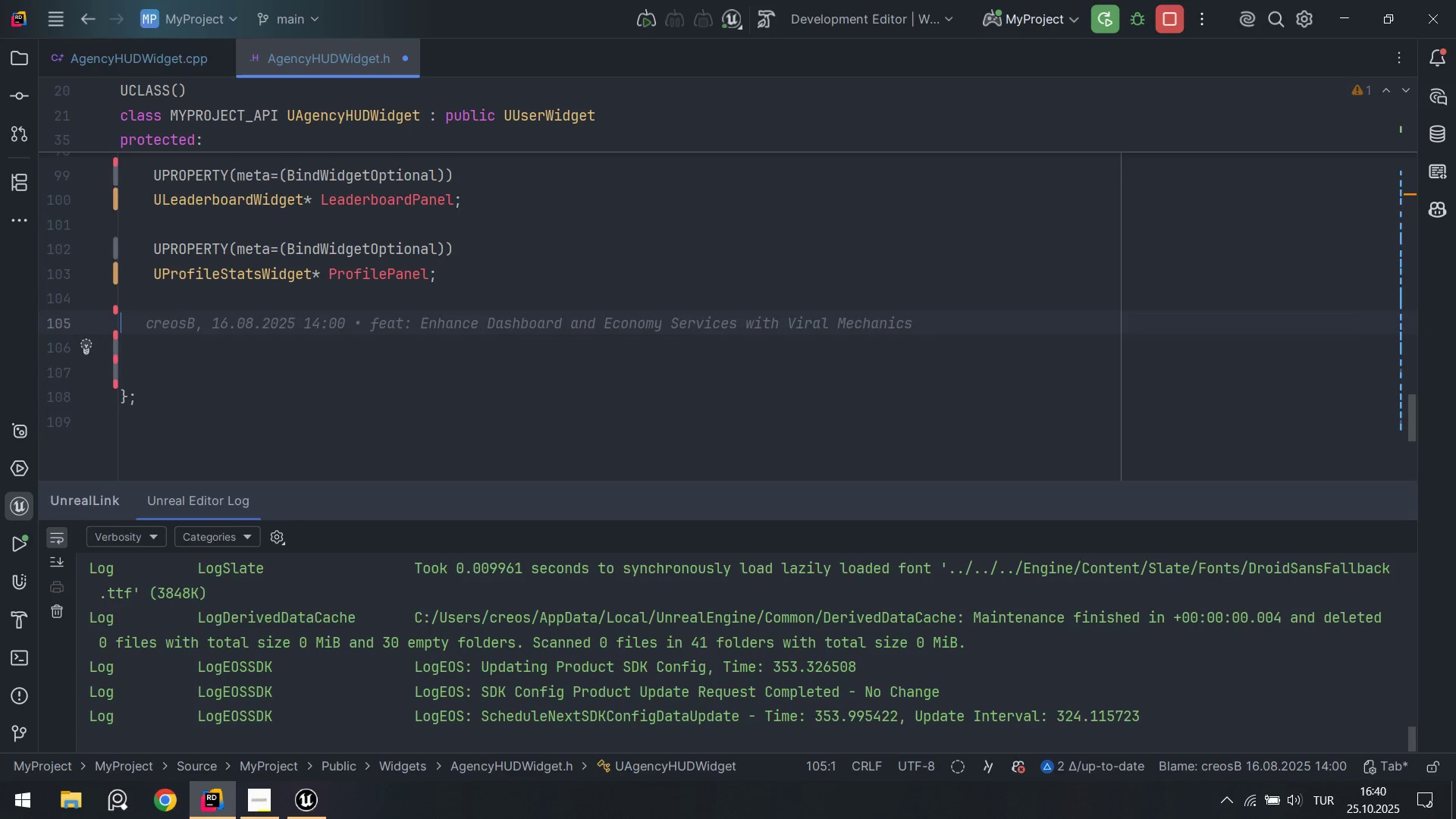 
key(Tab)
type(UP)
key(Tab)
 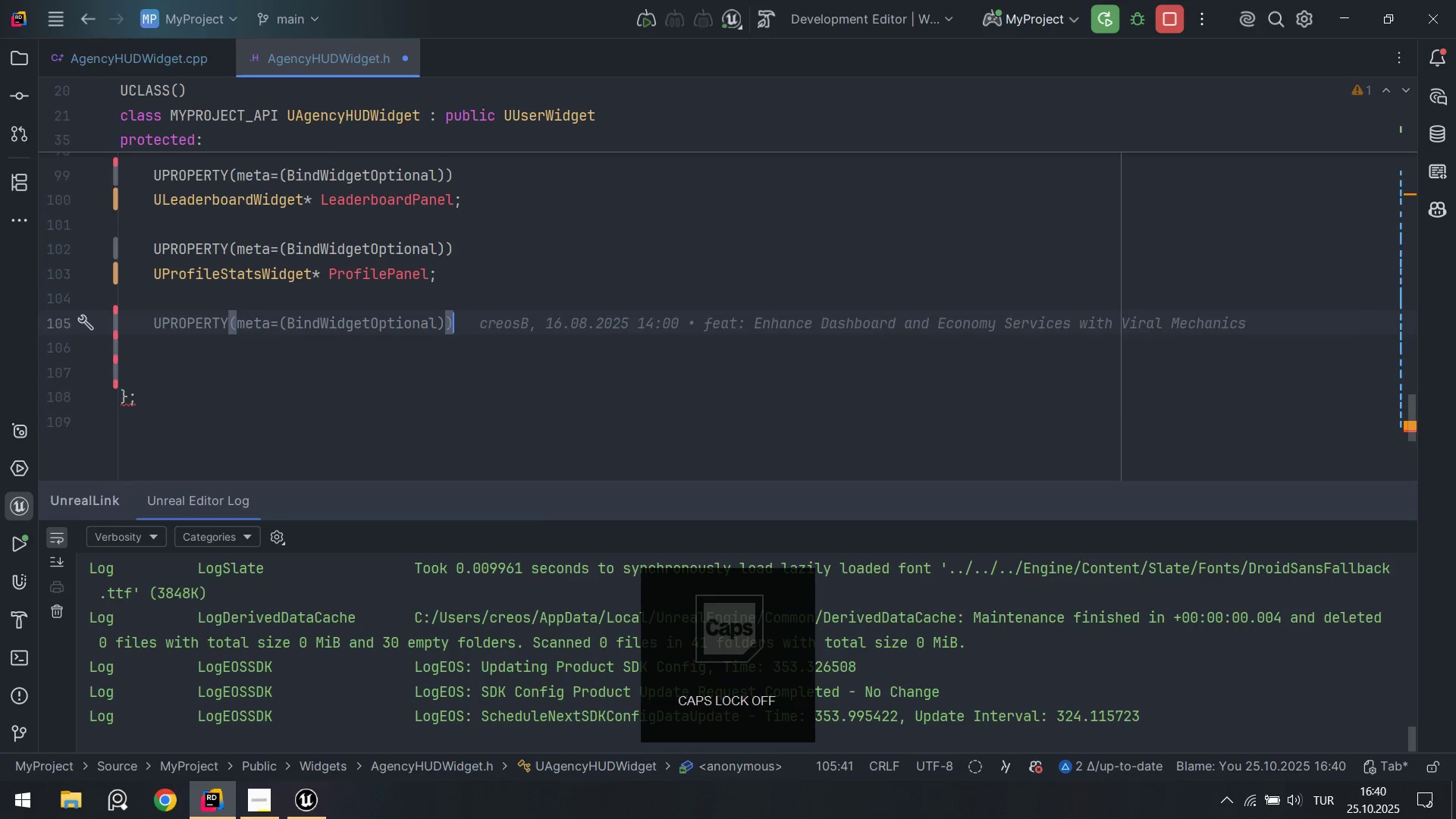 
key(Enter)
 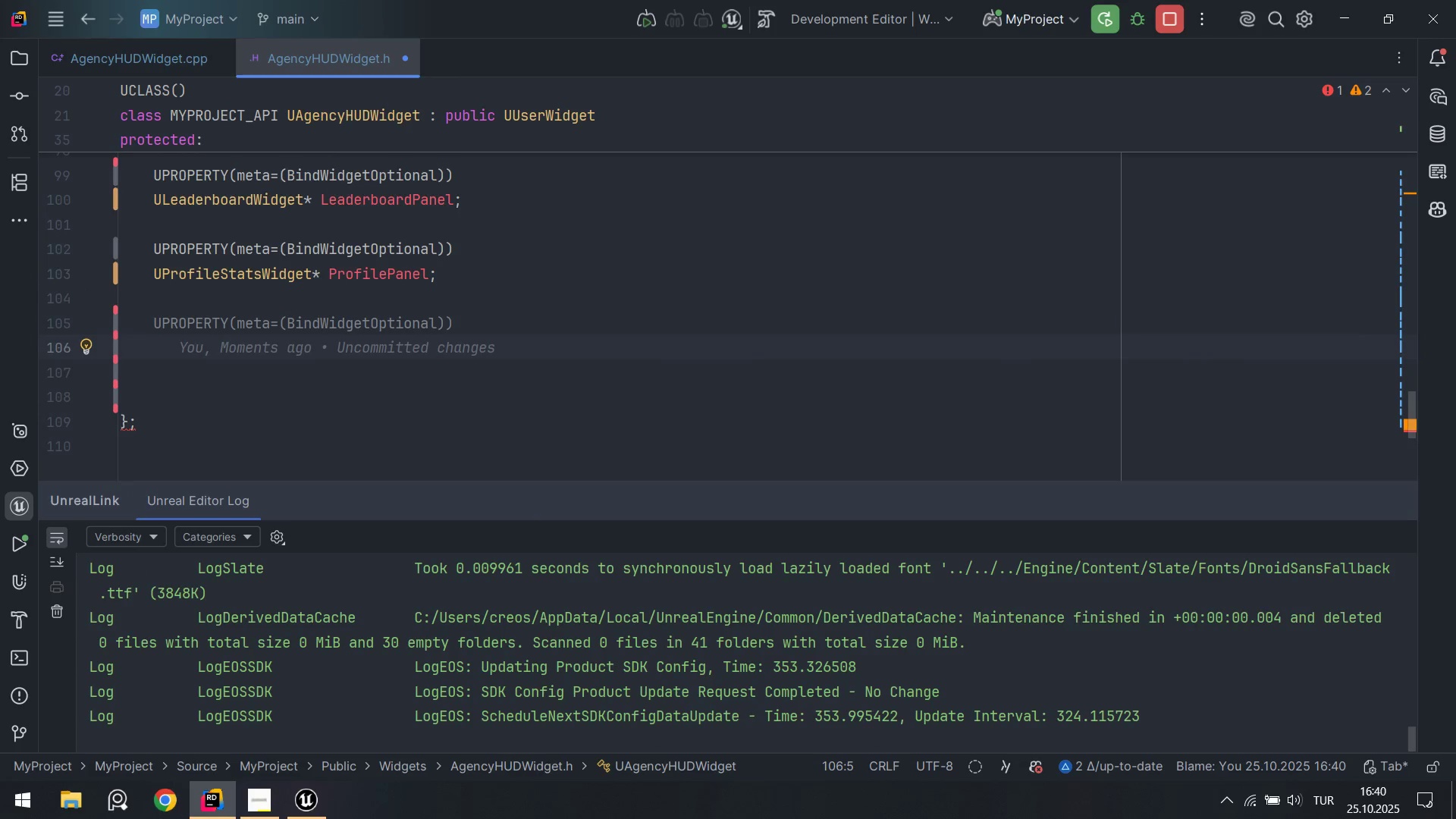 
type(UT)
 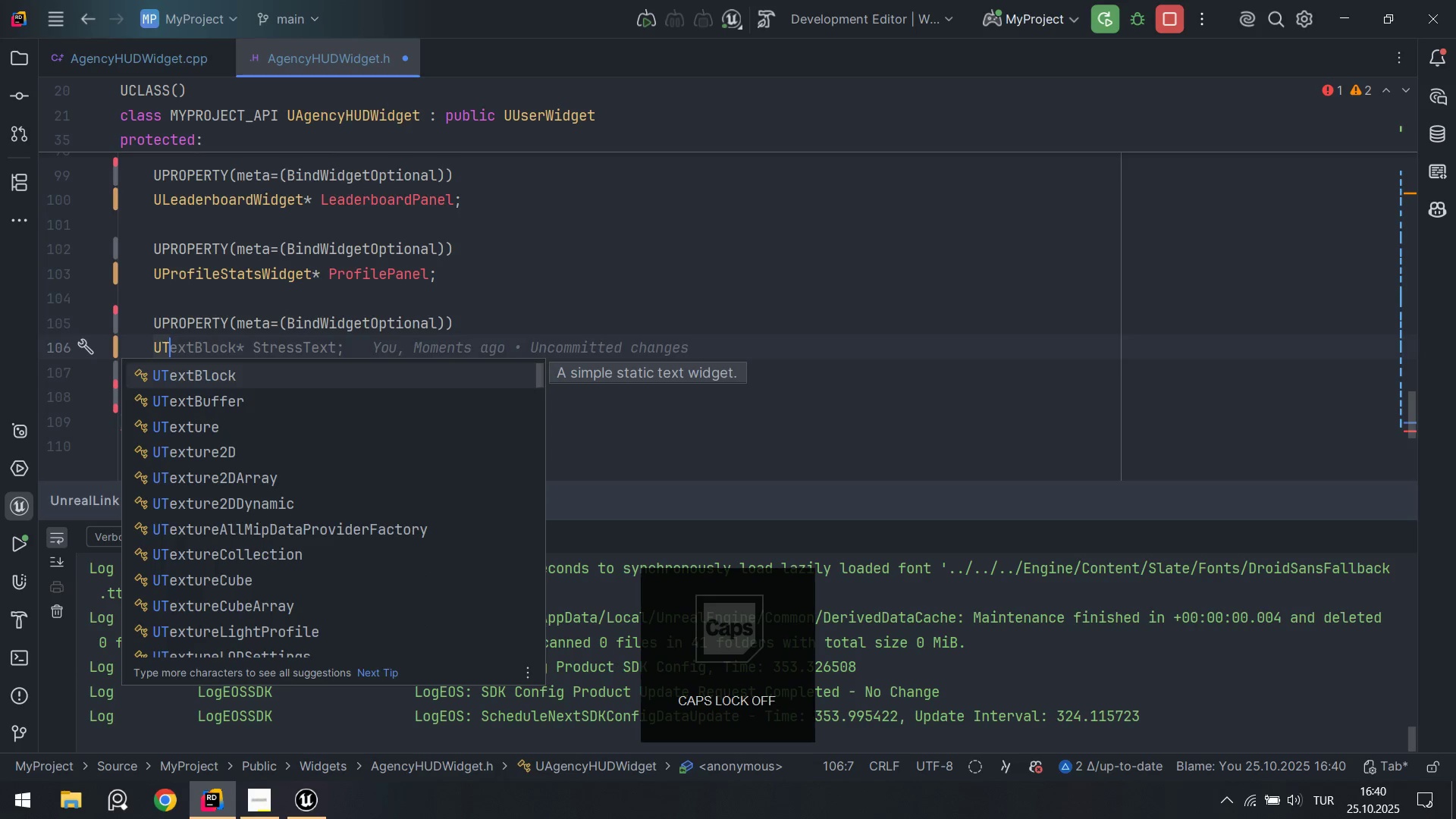 
key(Enter)
 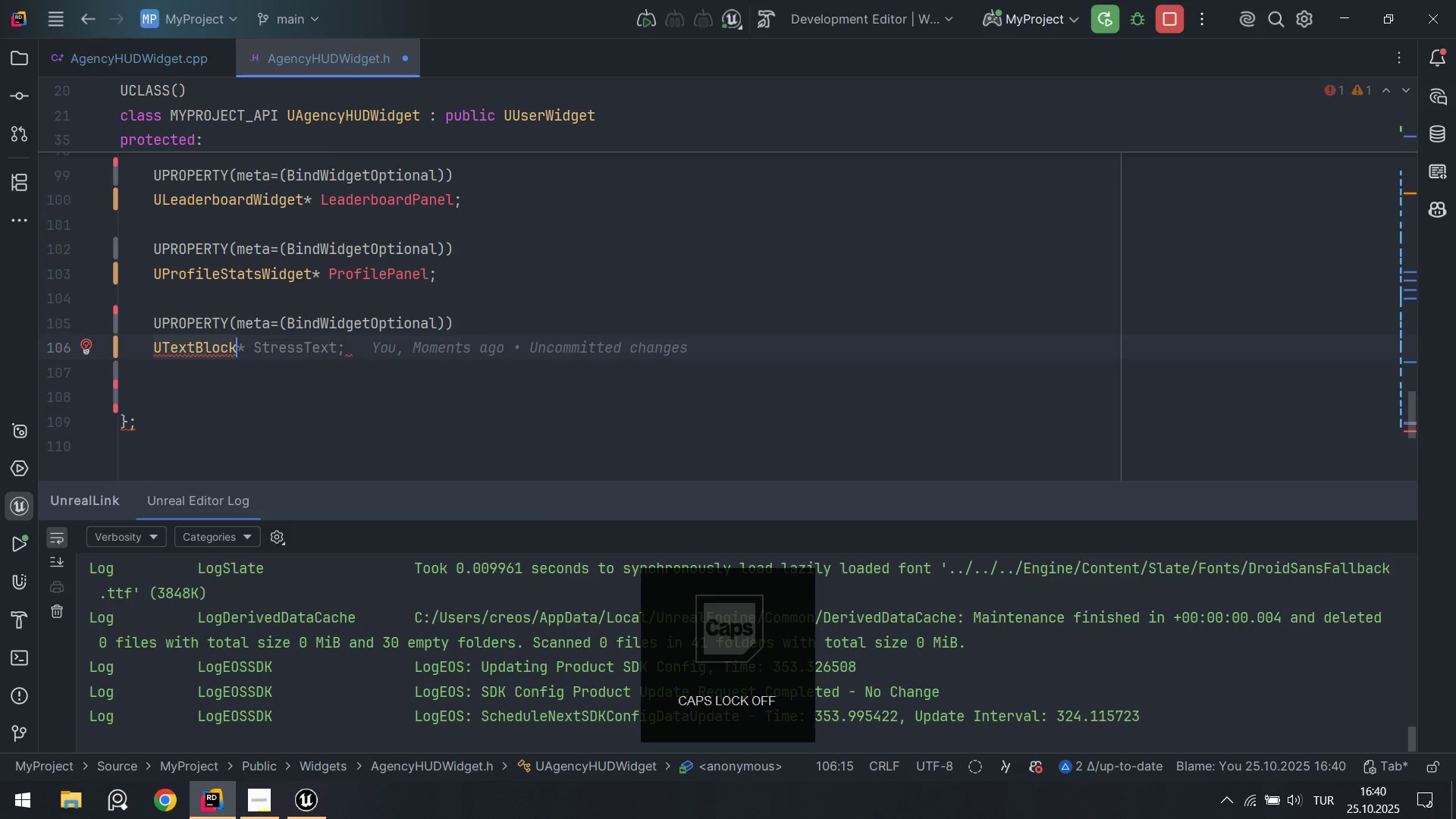 
type(* DebugOverlayText)
 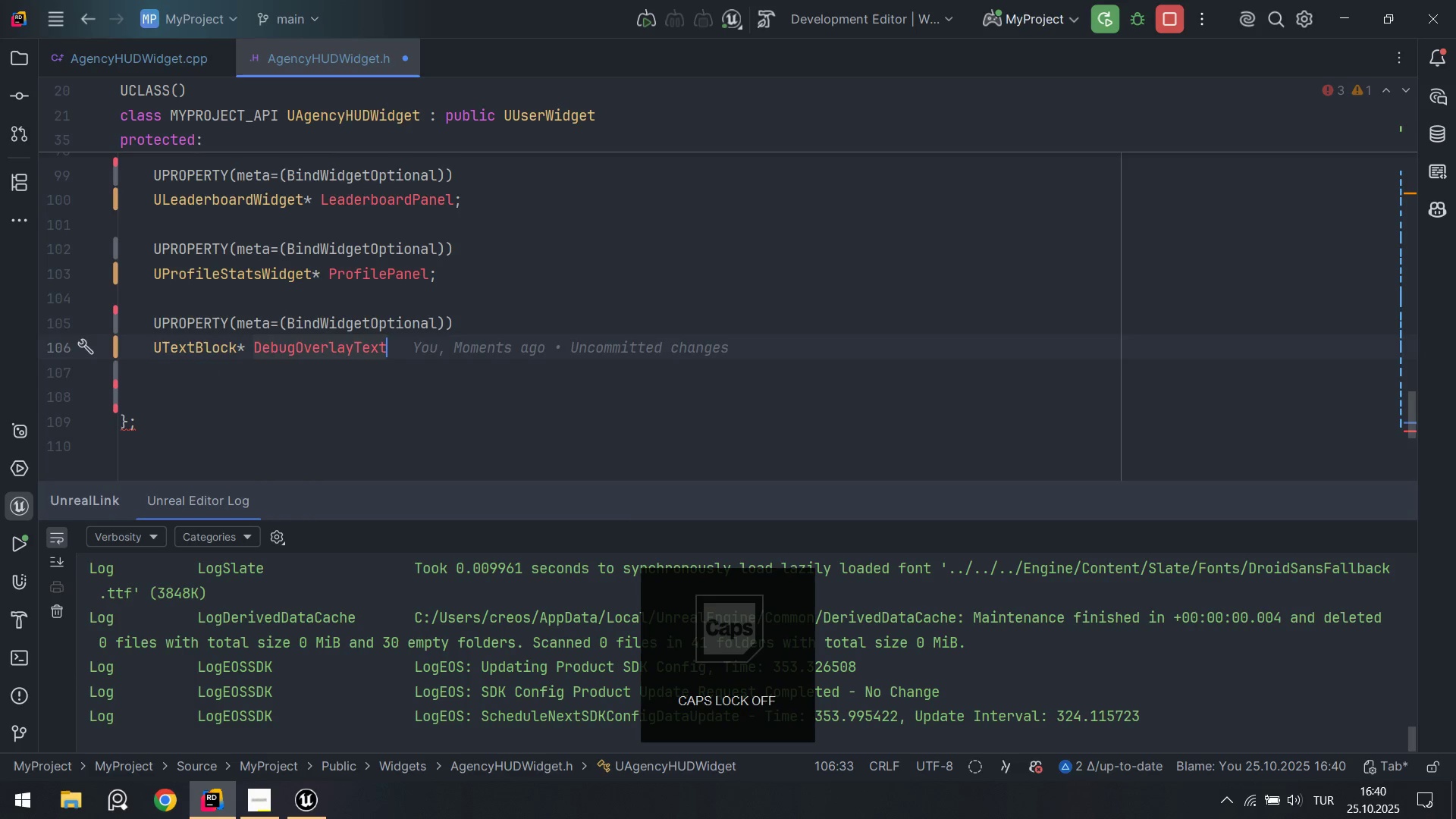 
key(Alt+AltLeft)
 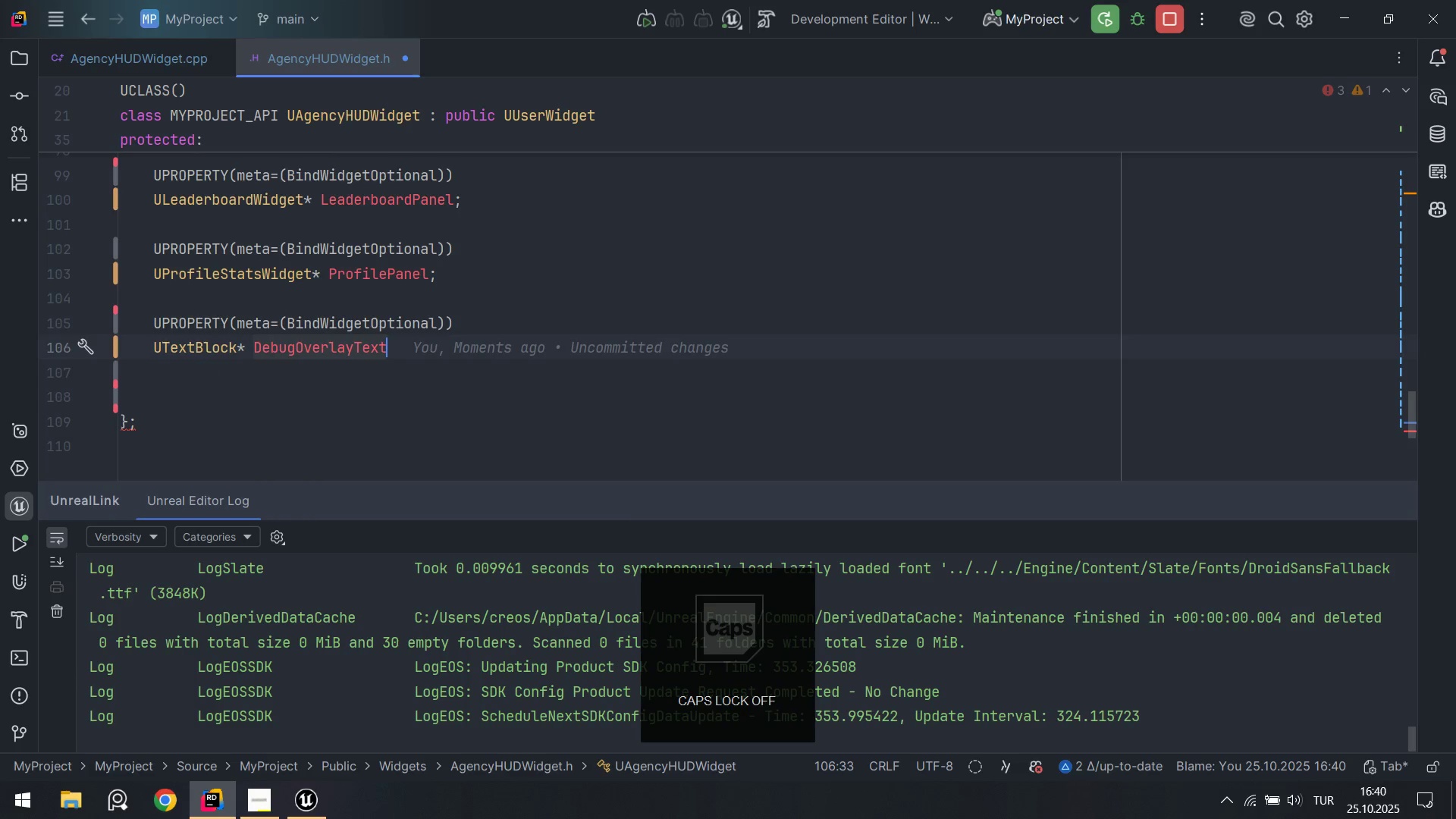 
key(Alt+Numpad5)
 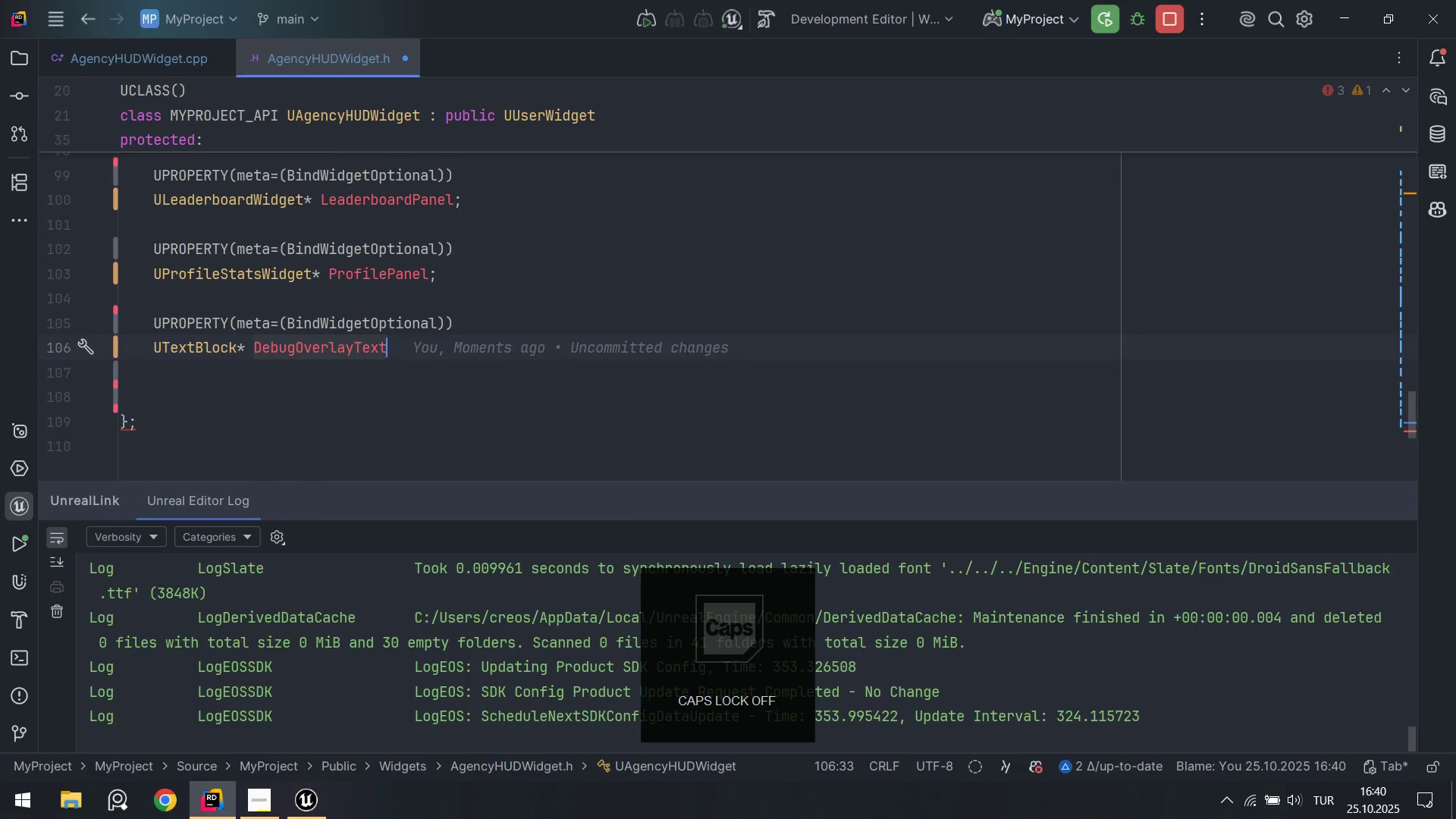 
key(Alt+Numpad9)
 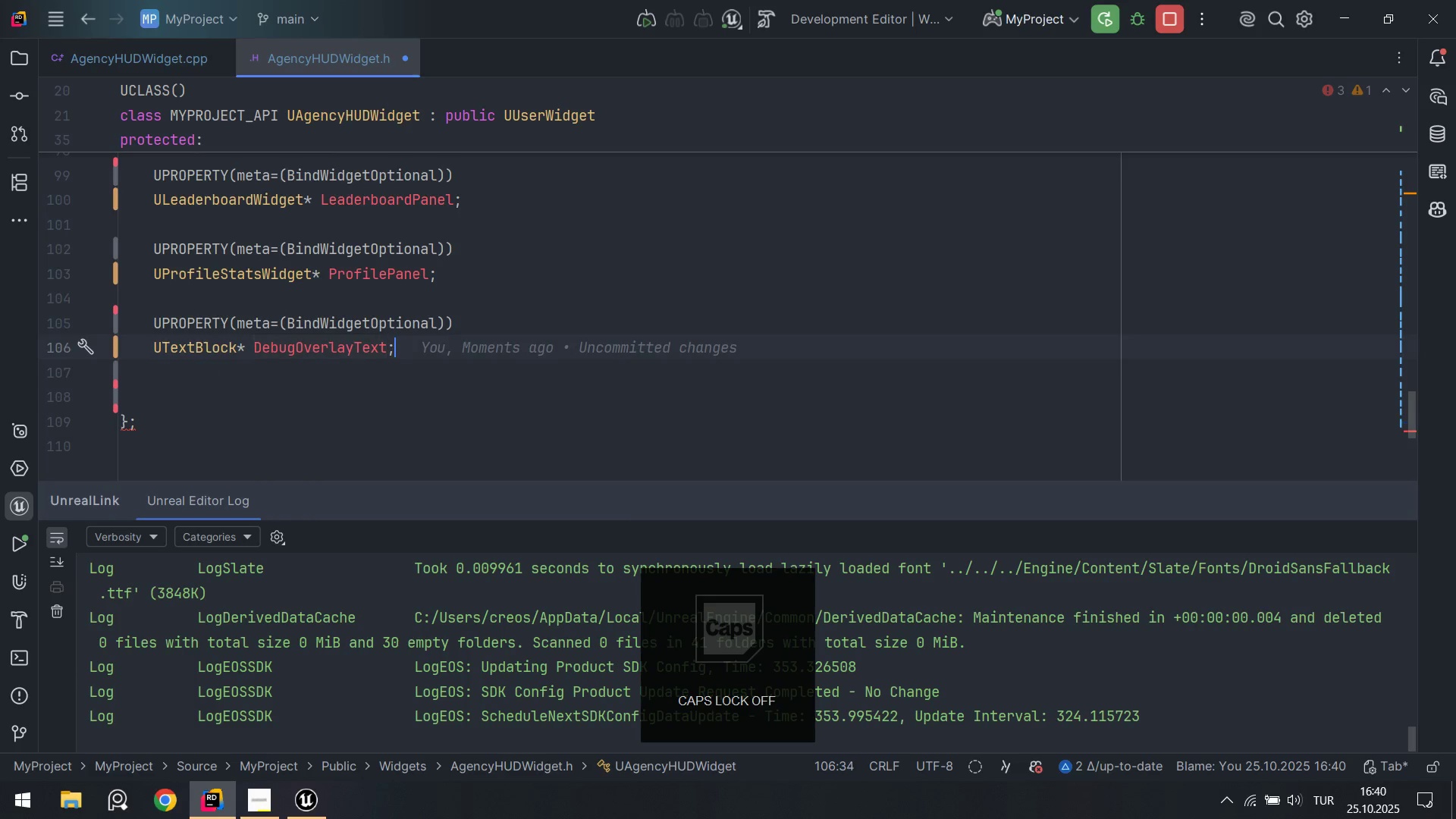 
key(Enter)
 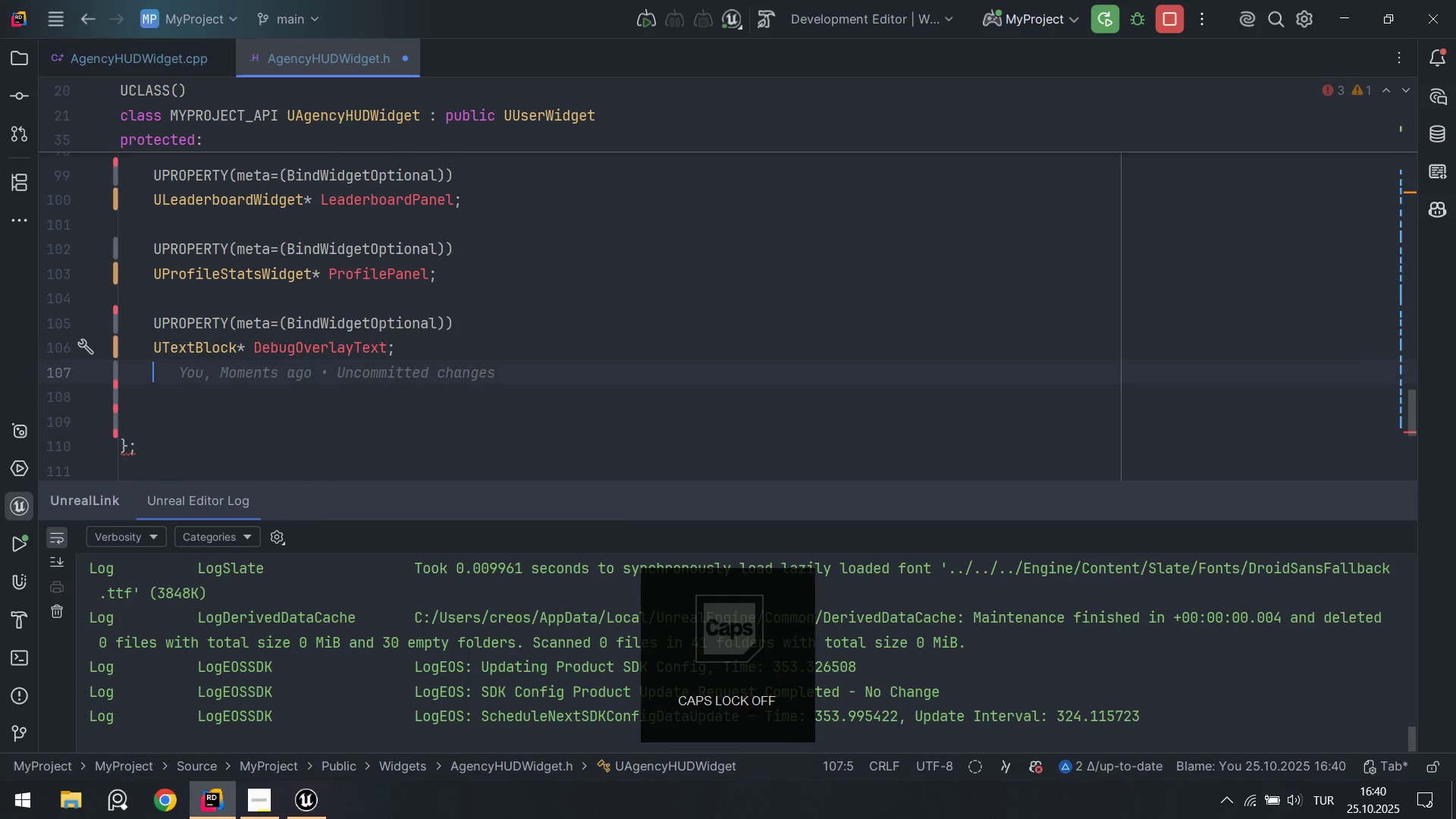 
key(Enter)
 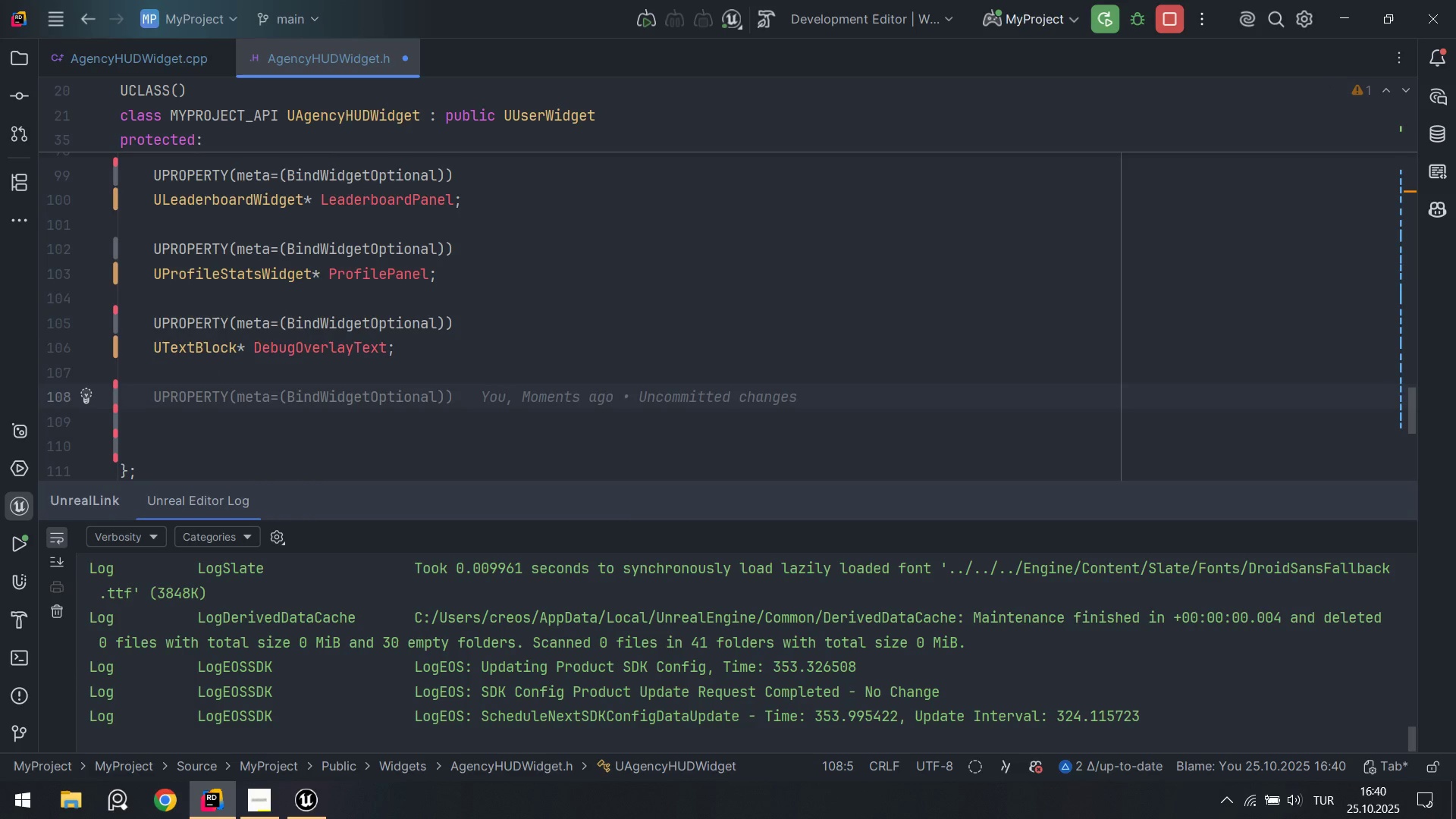 
type(bool bShowDebugO)
key(Tab)
 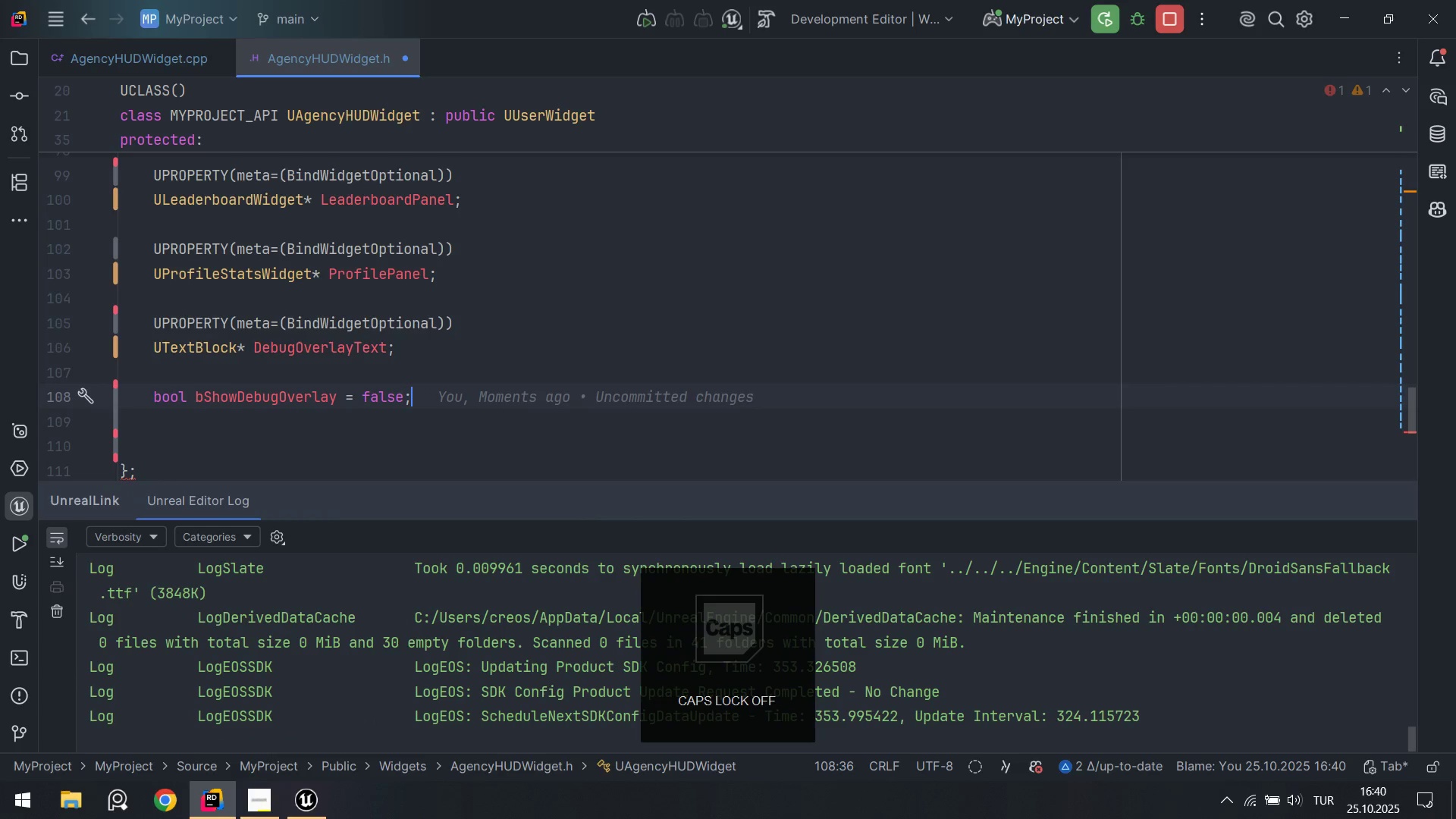 
key(ArrowUp)
 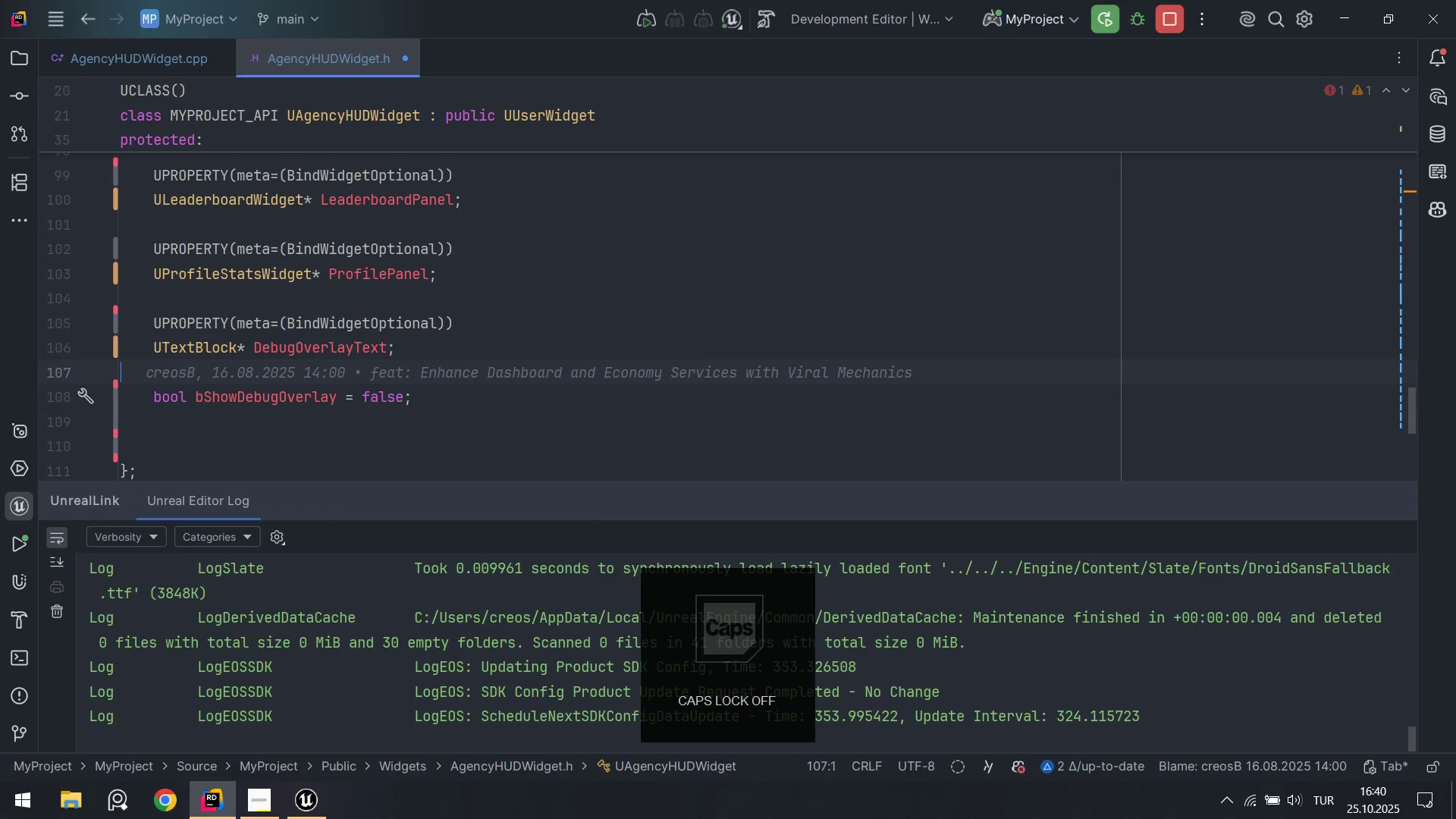 
key(Enter)
 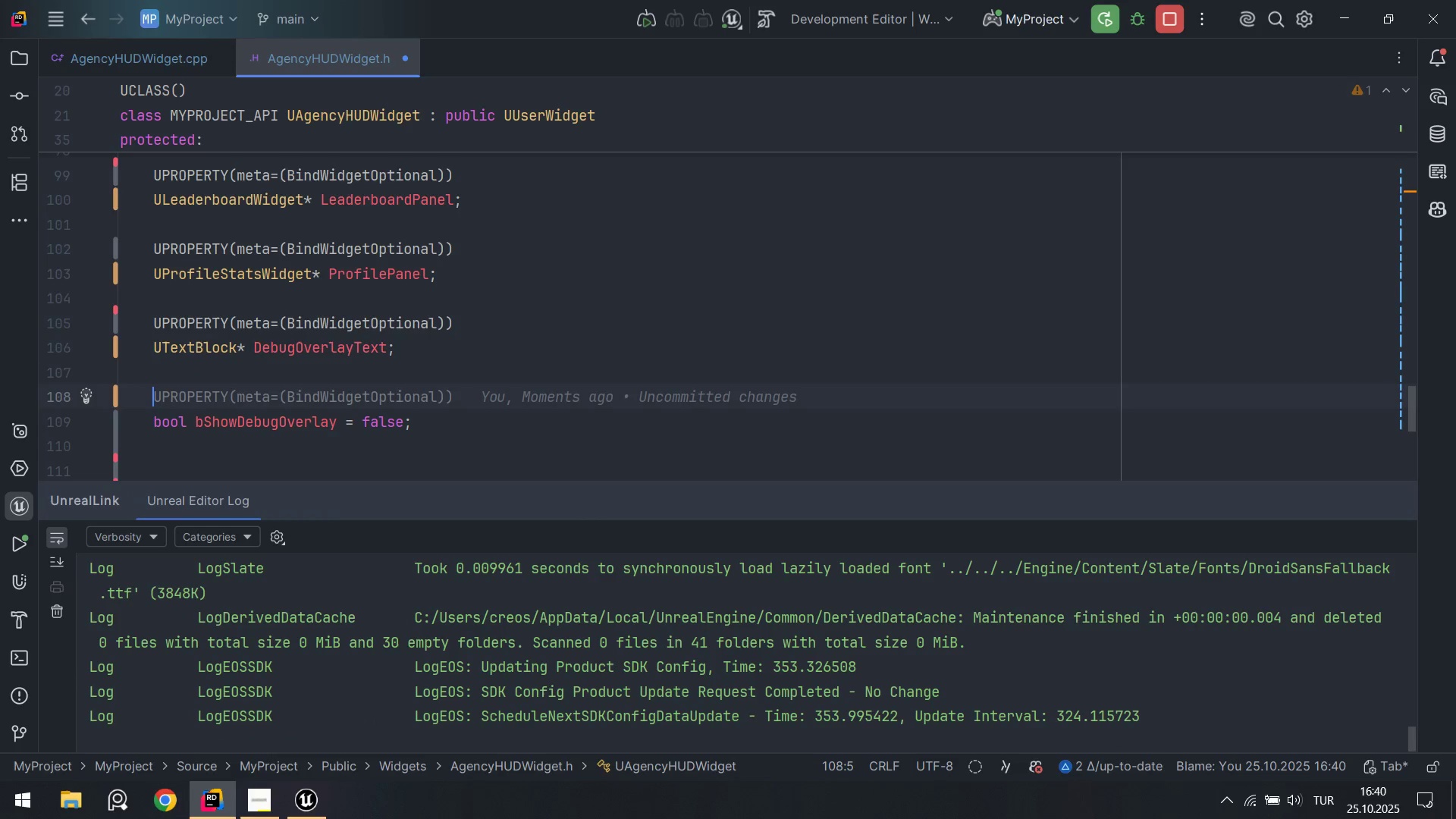 
key(Tab)
 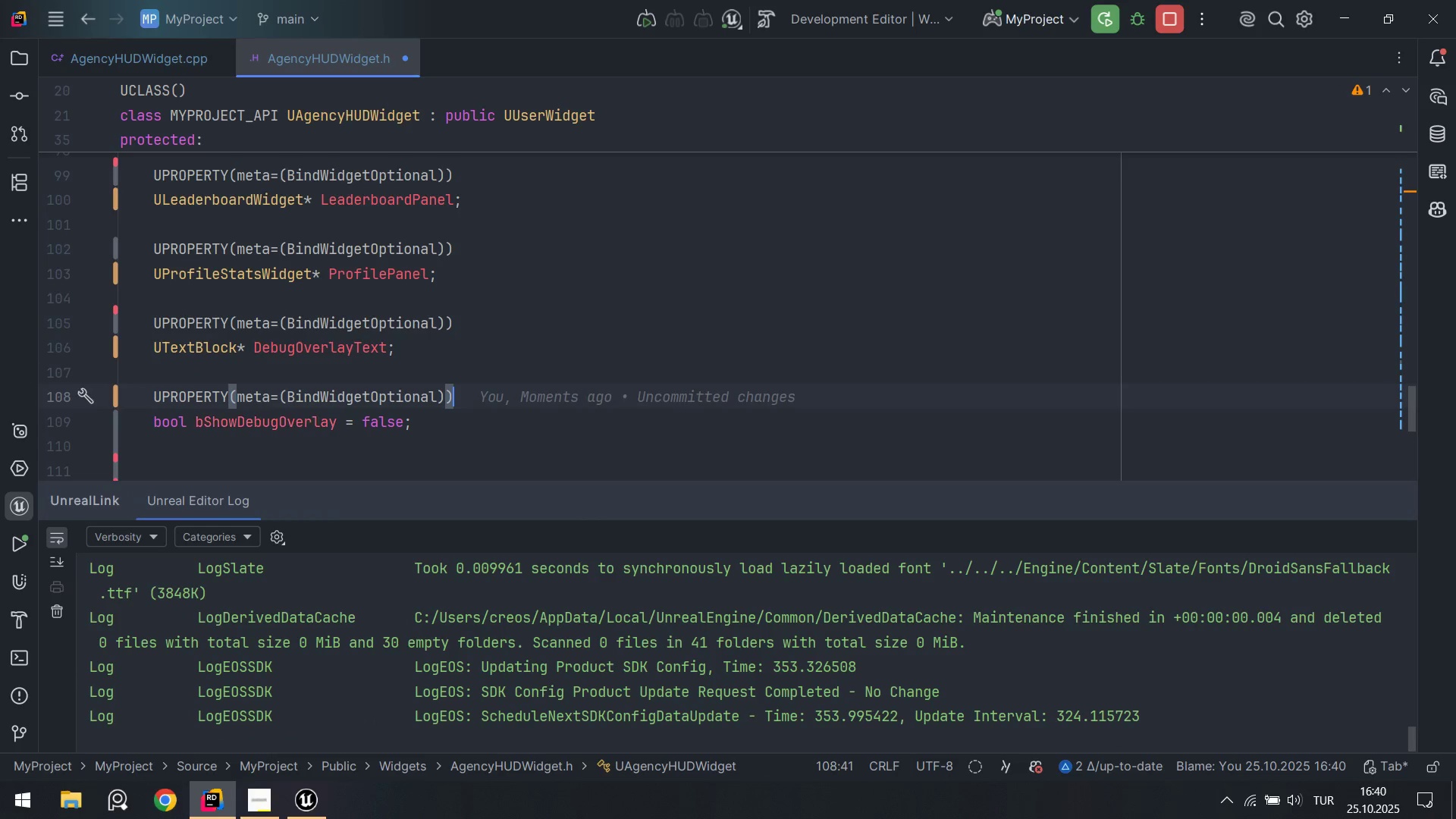 
key(Backspace)
 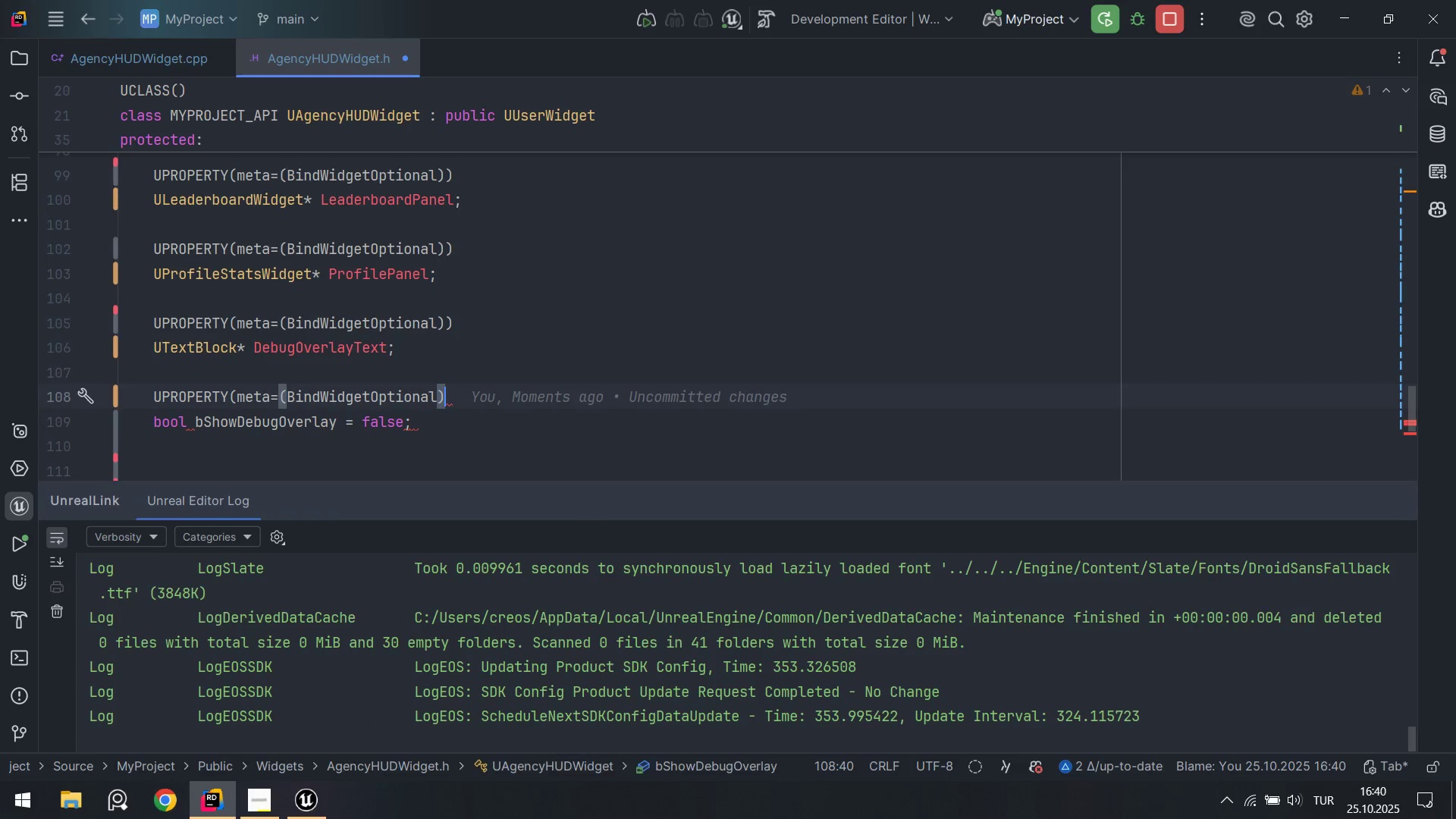 
hold_key(key=Backspace, duration=1.12)
 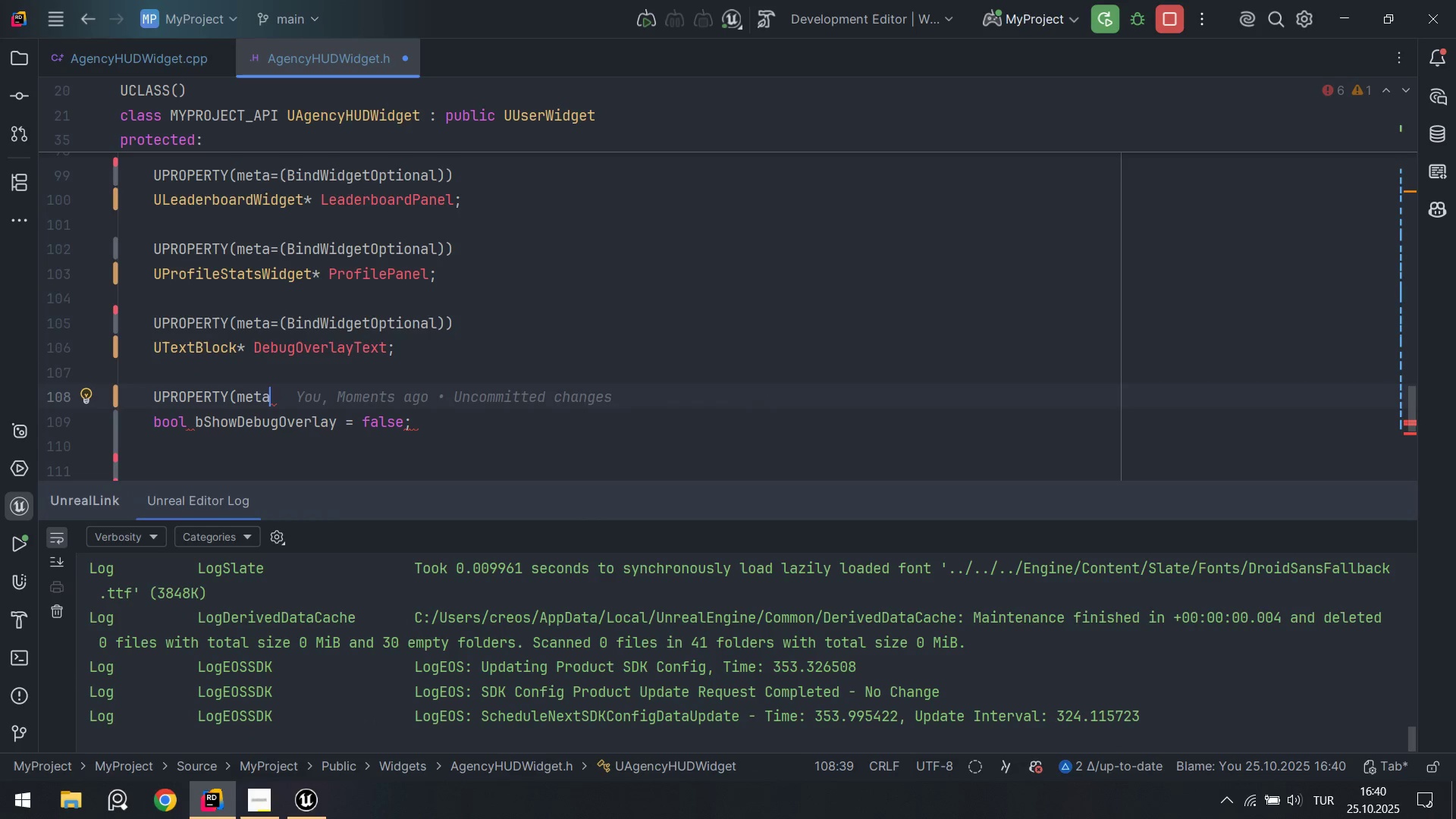 
key(Backspace)
 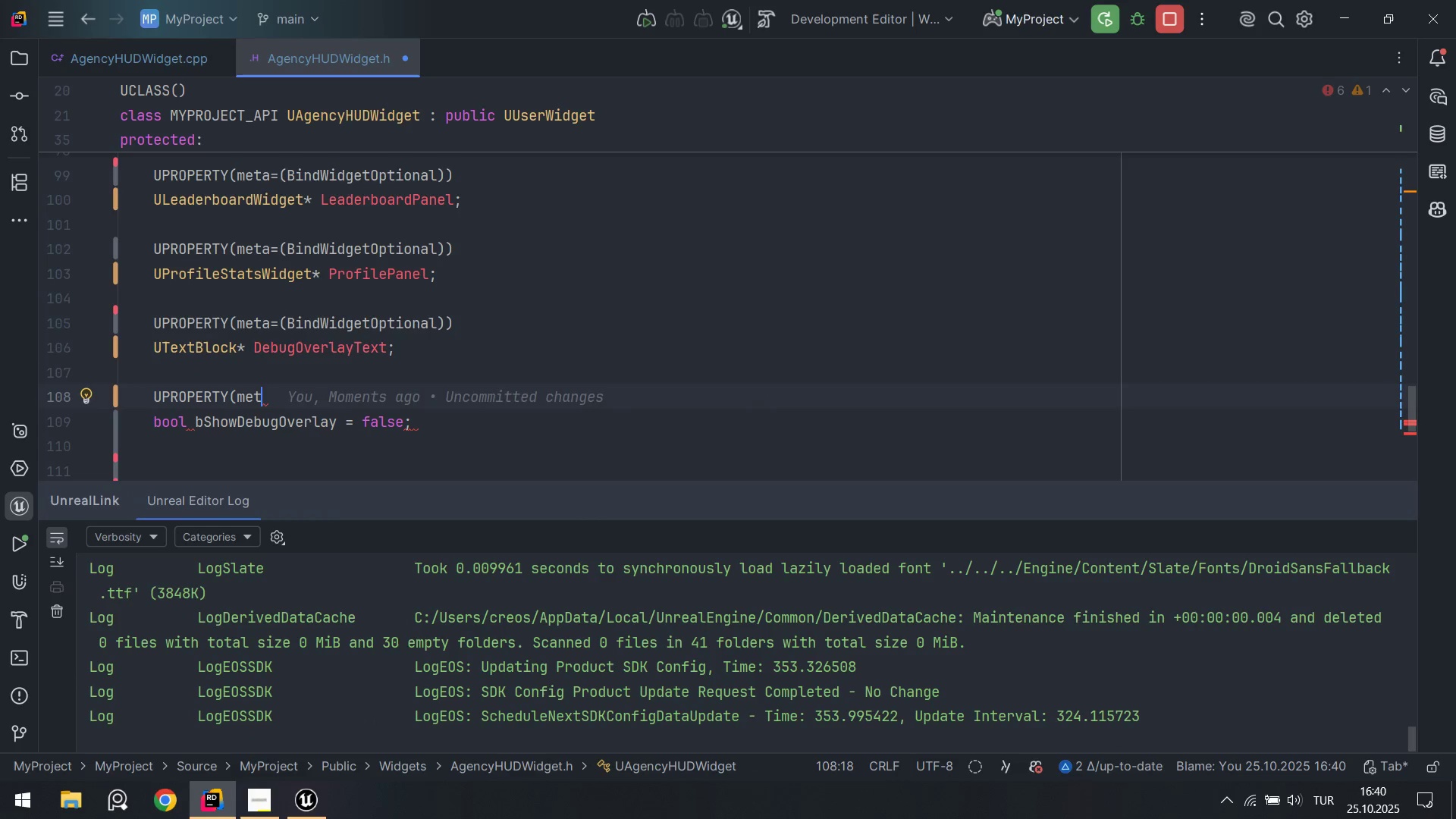 
key(Backspace)
 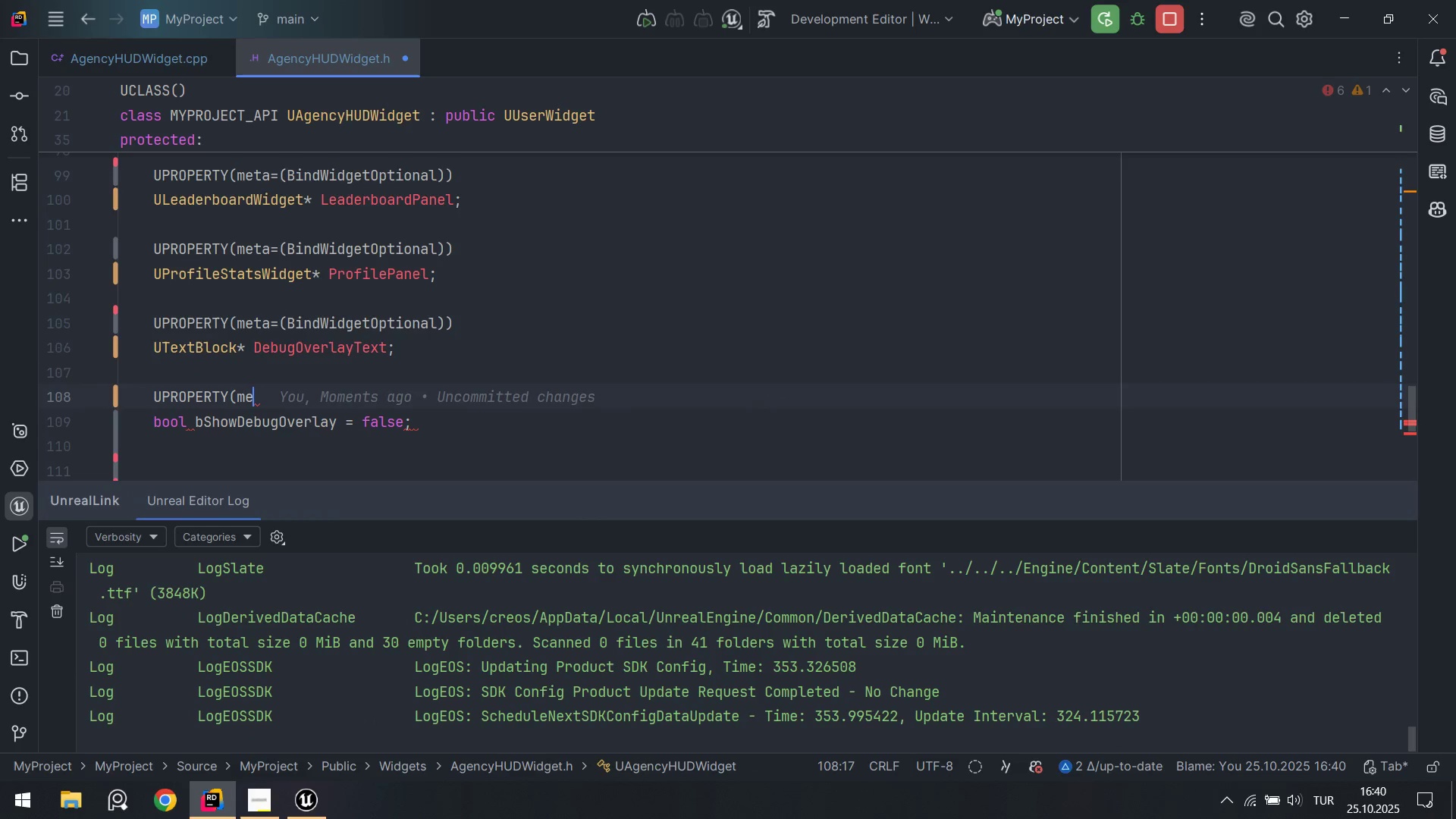 
key(Backspace)
 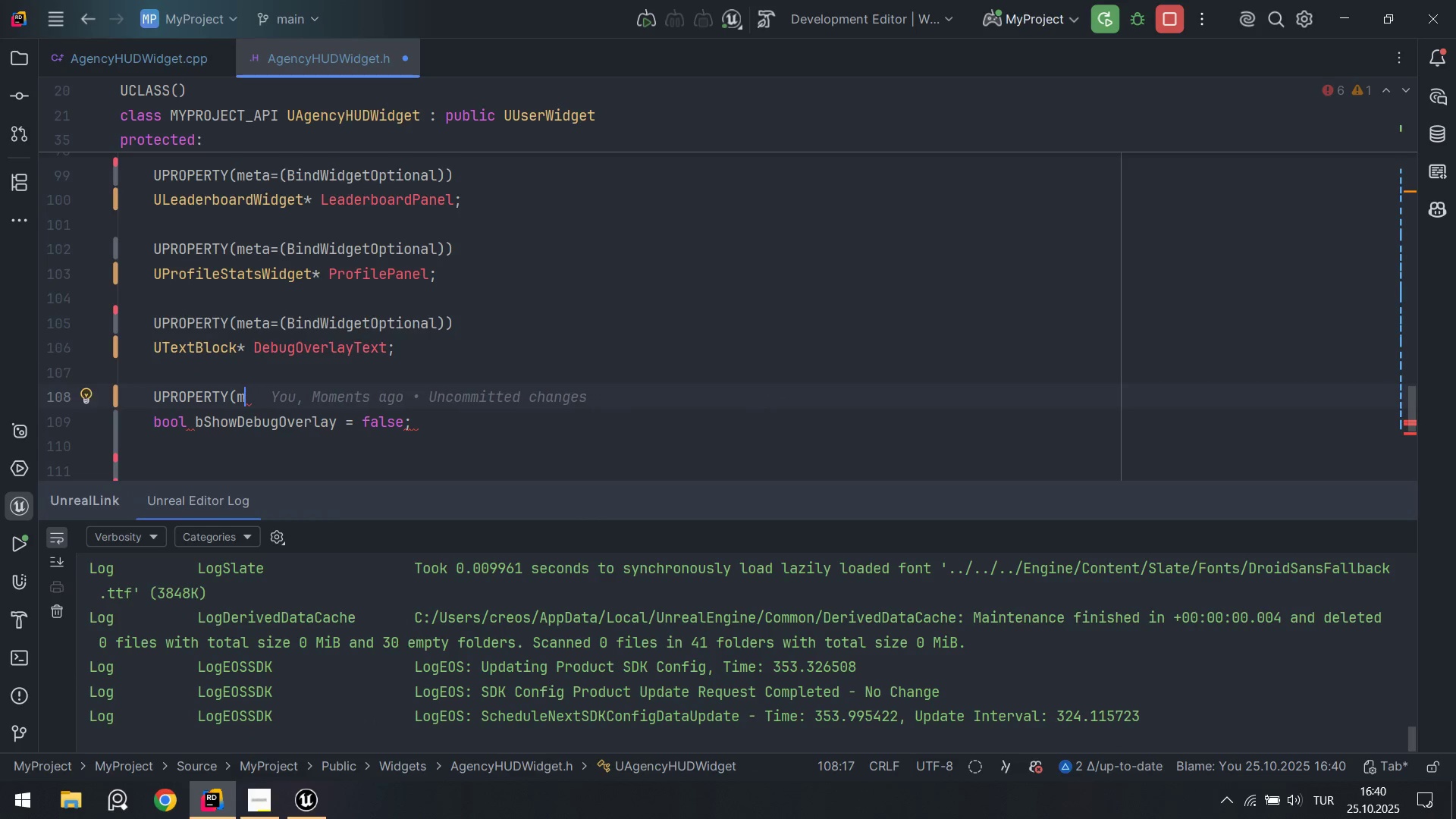 
key(Backspace)
 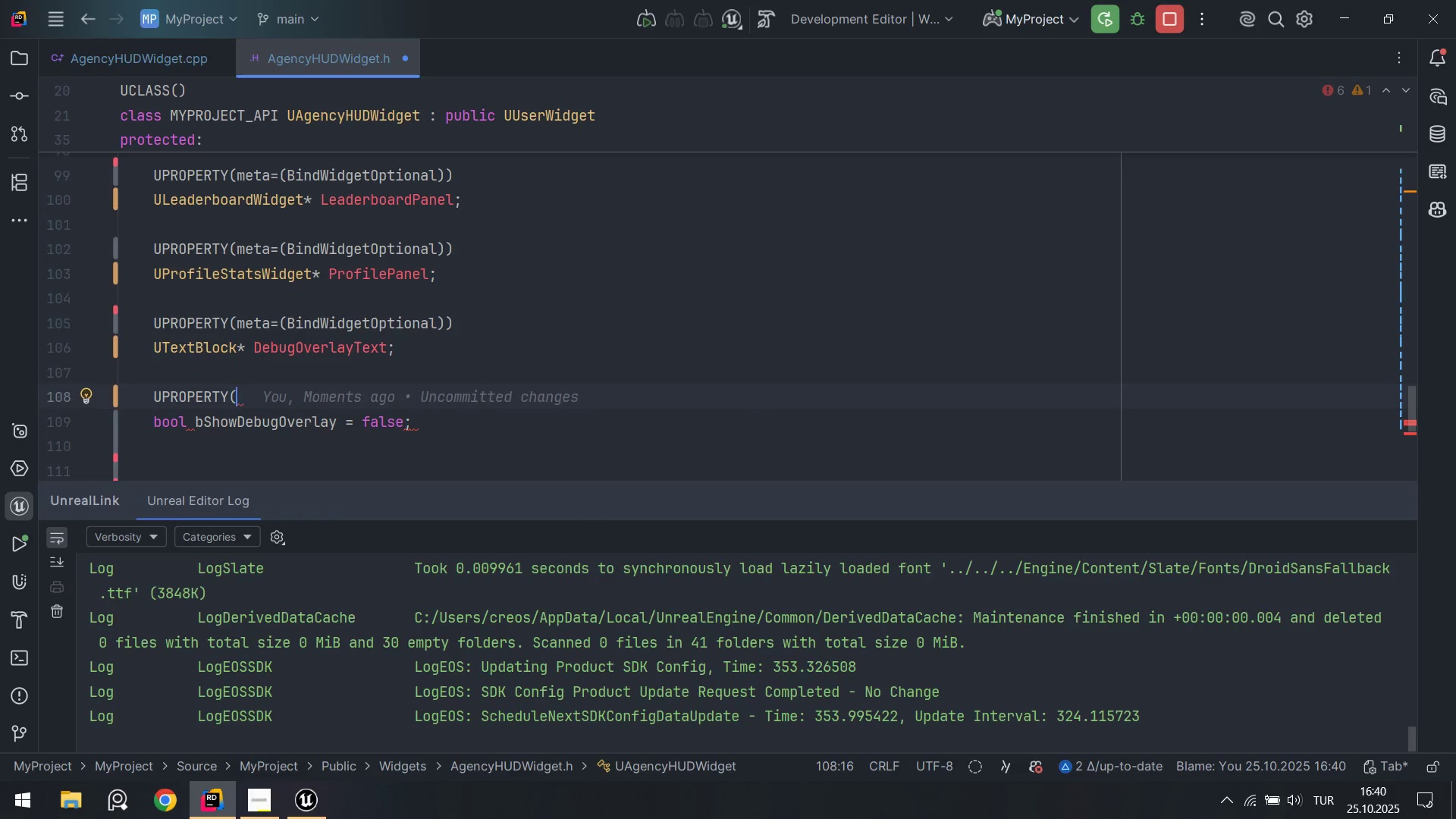 
key(CapsLock)
 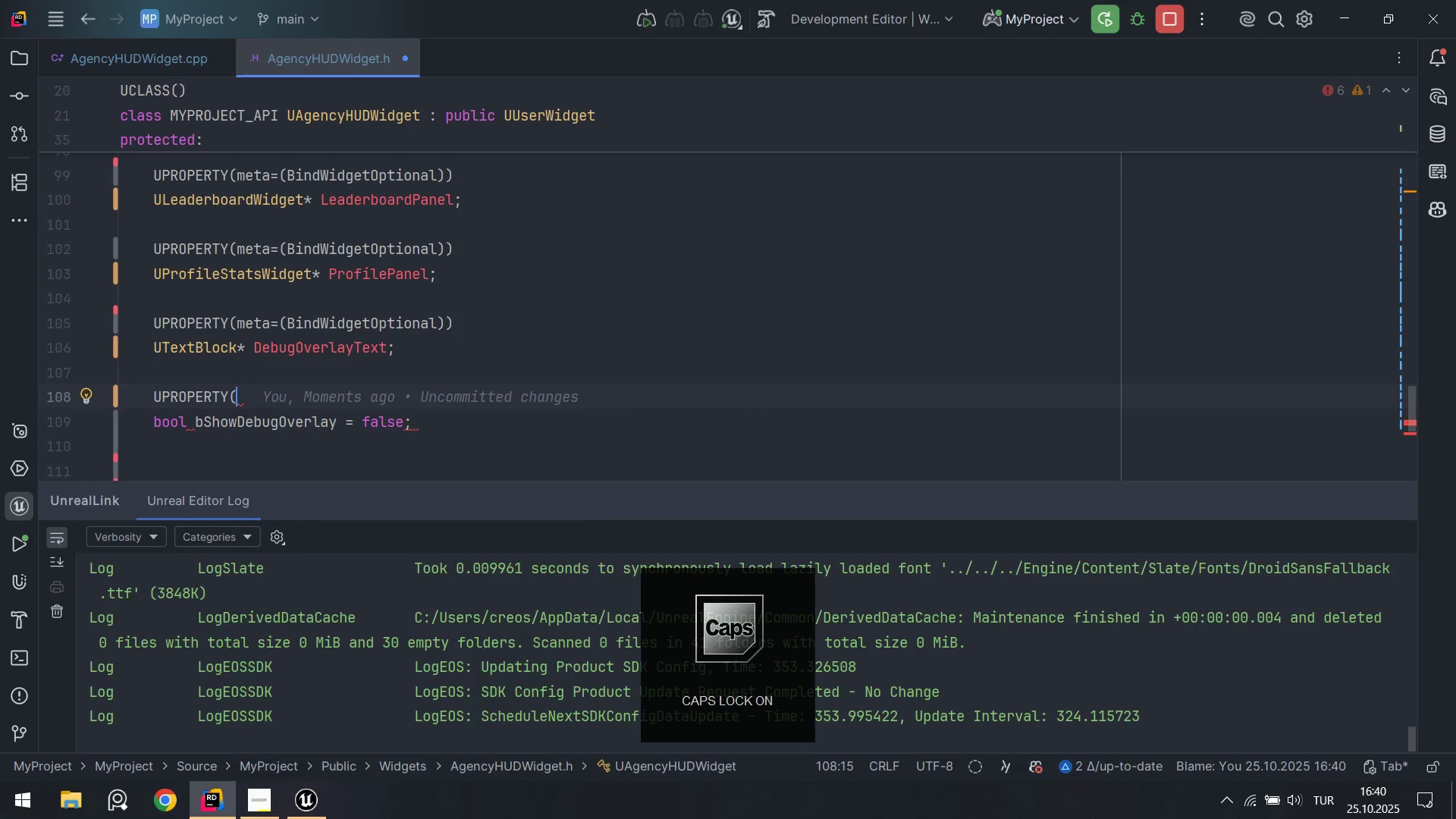 
key(E)
 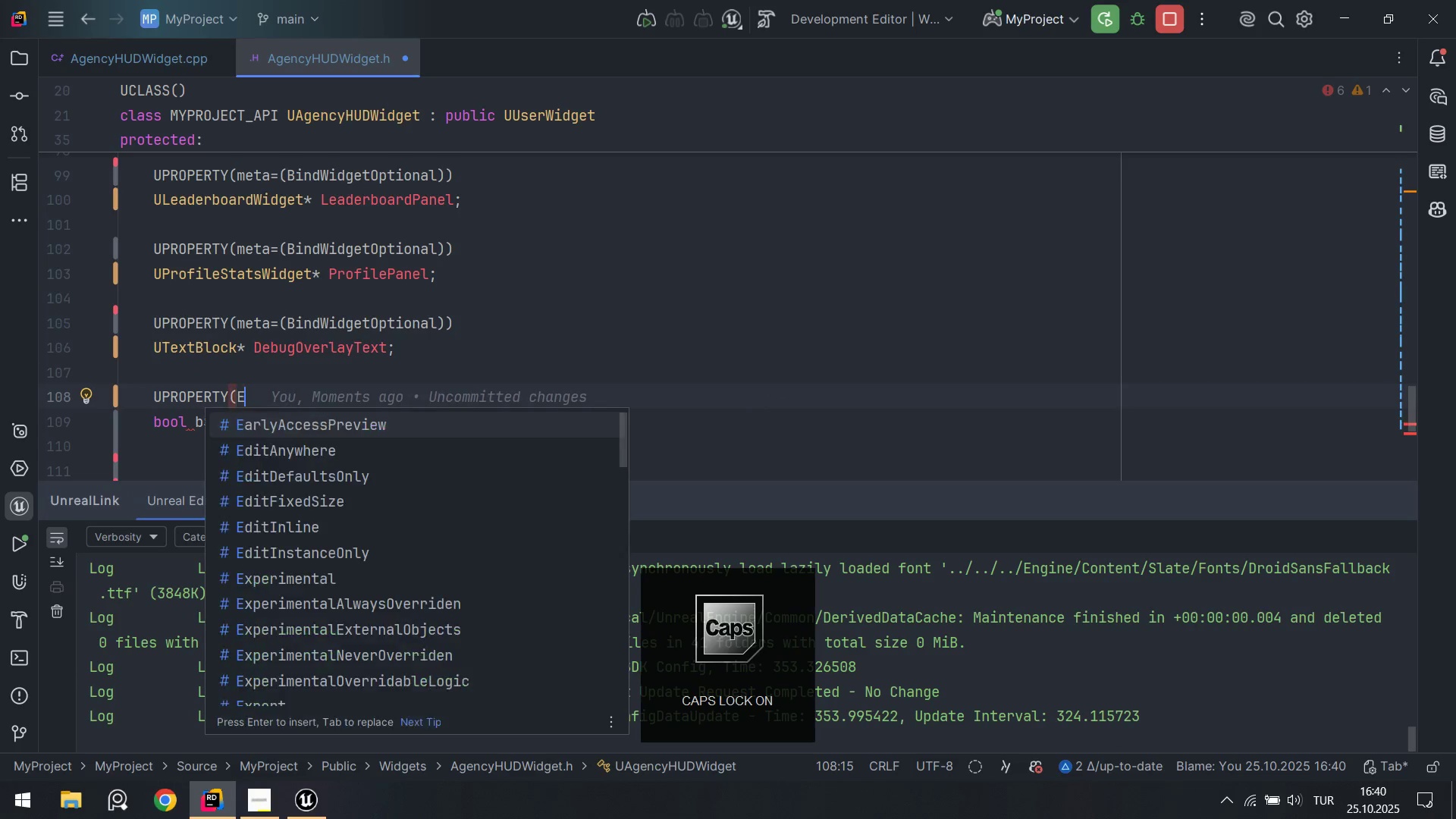 
key(CapsLock)
 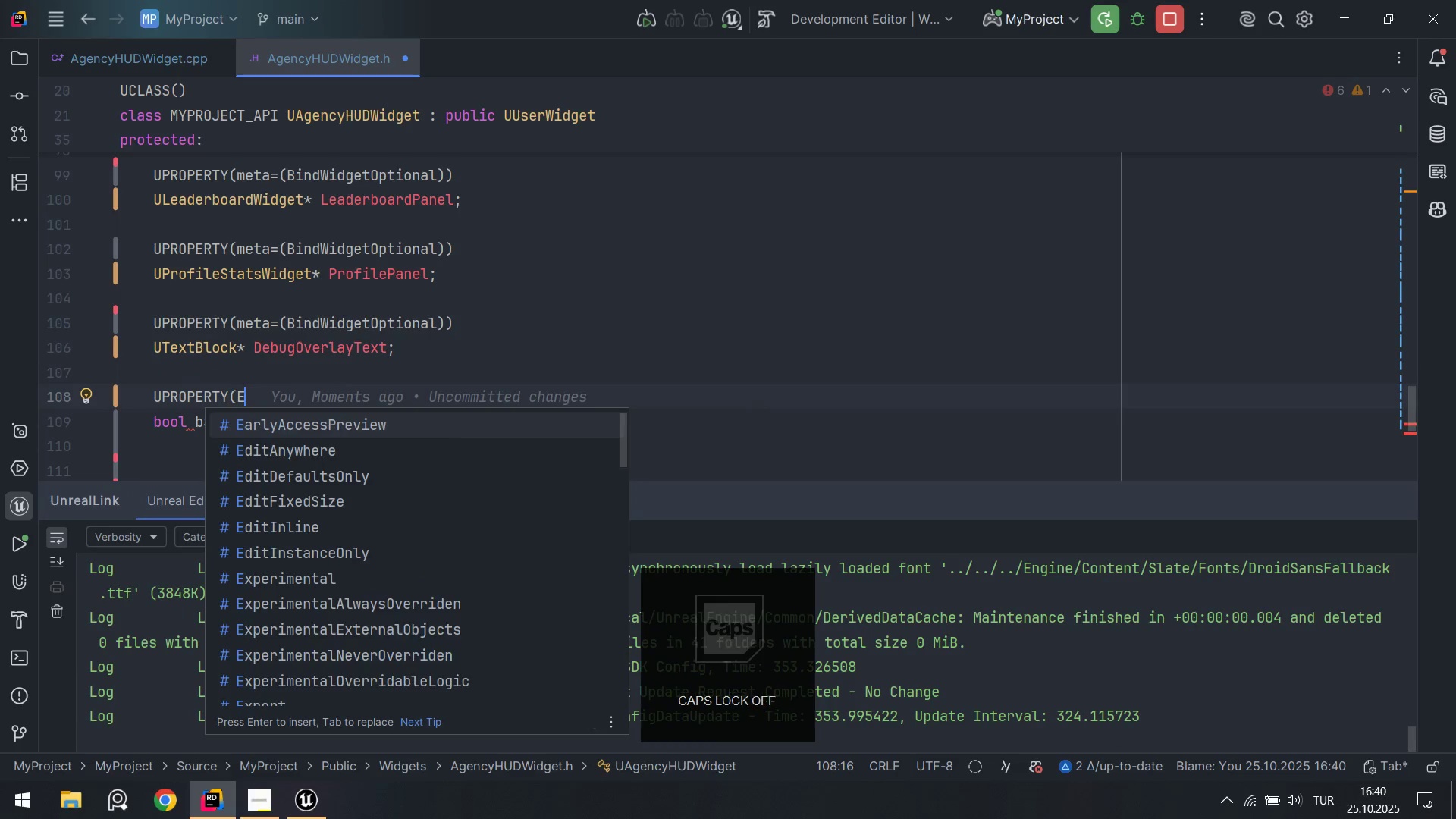 
key(D)
 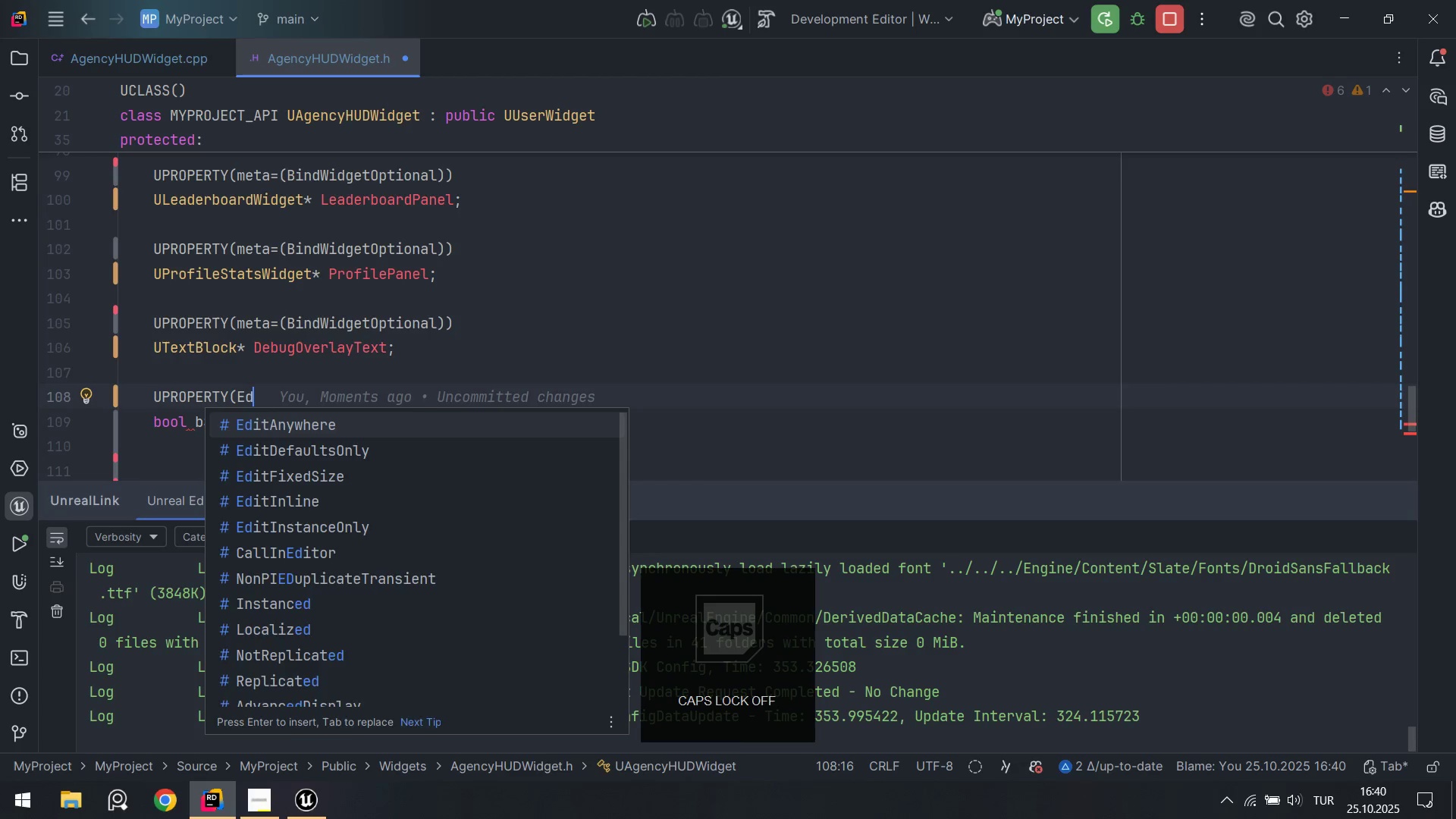 
key(Quote)
 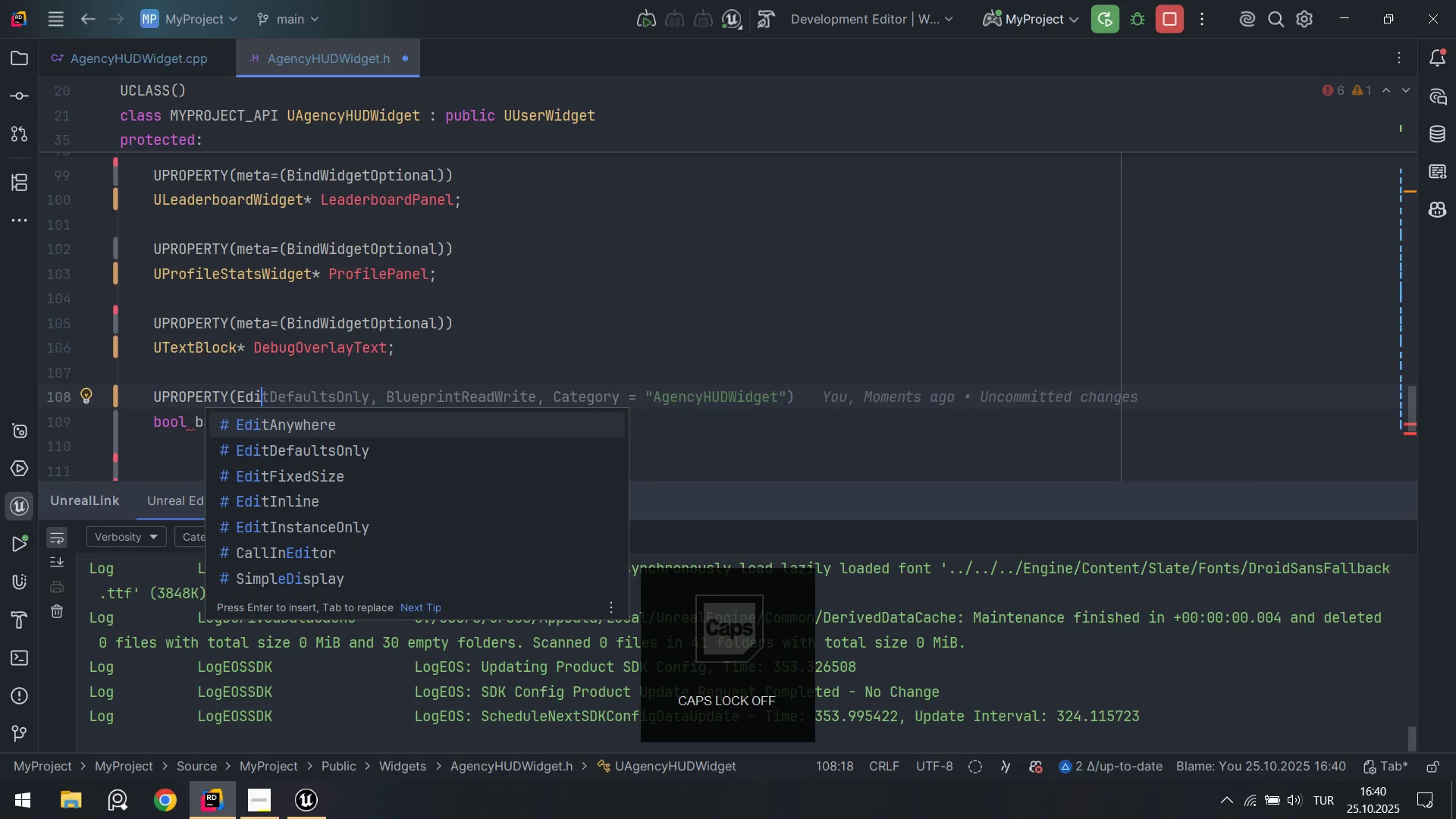 
key(Tab)
 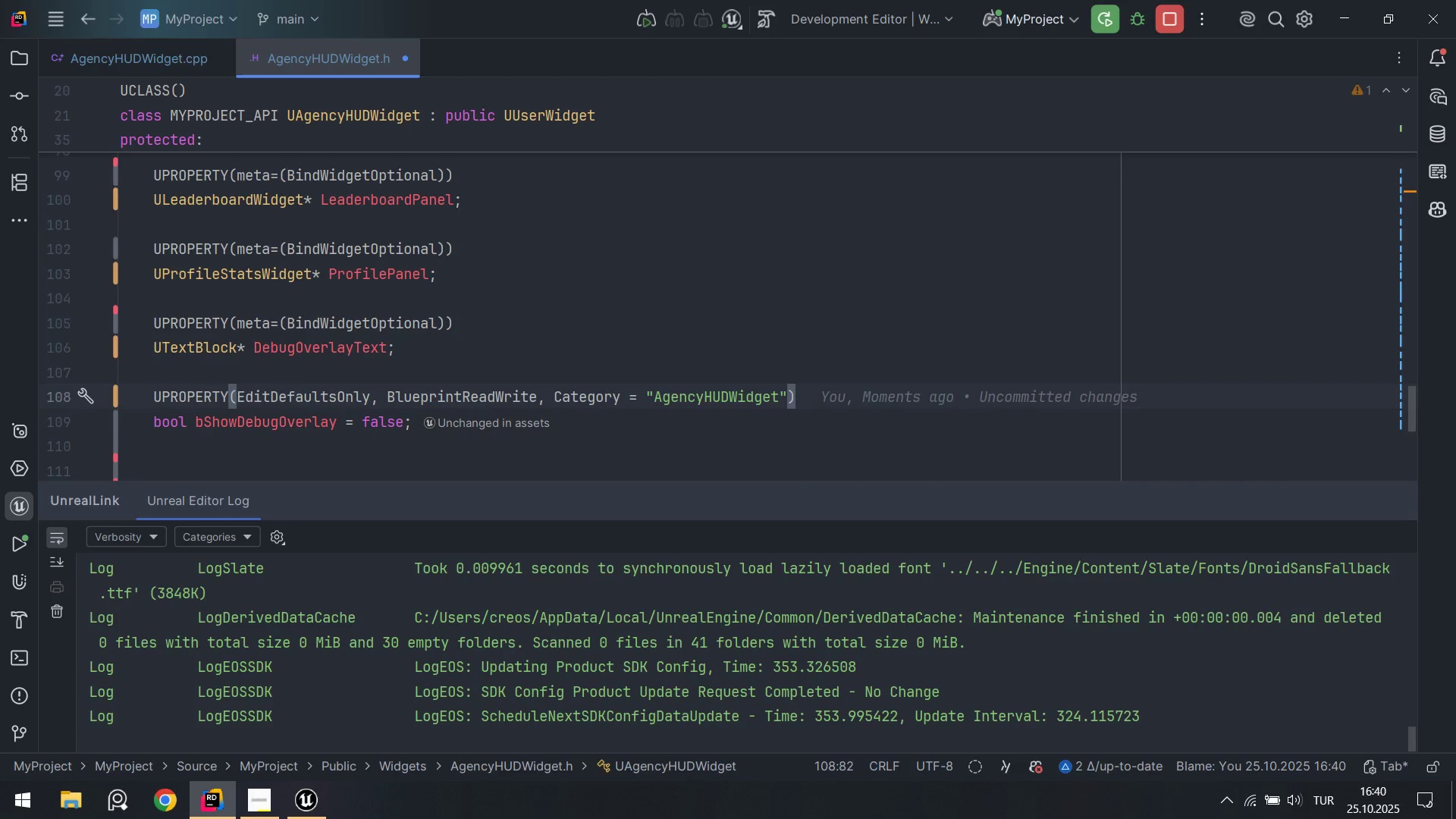 
key(ArrowLeft)
 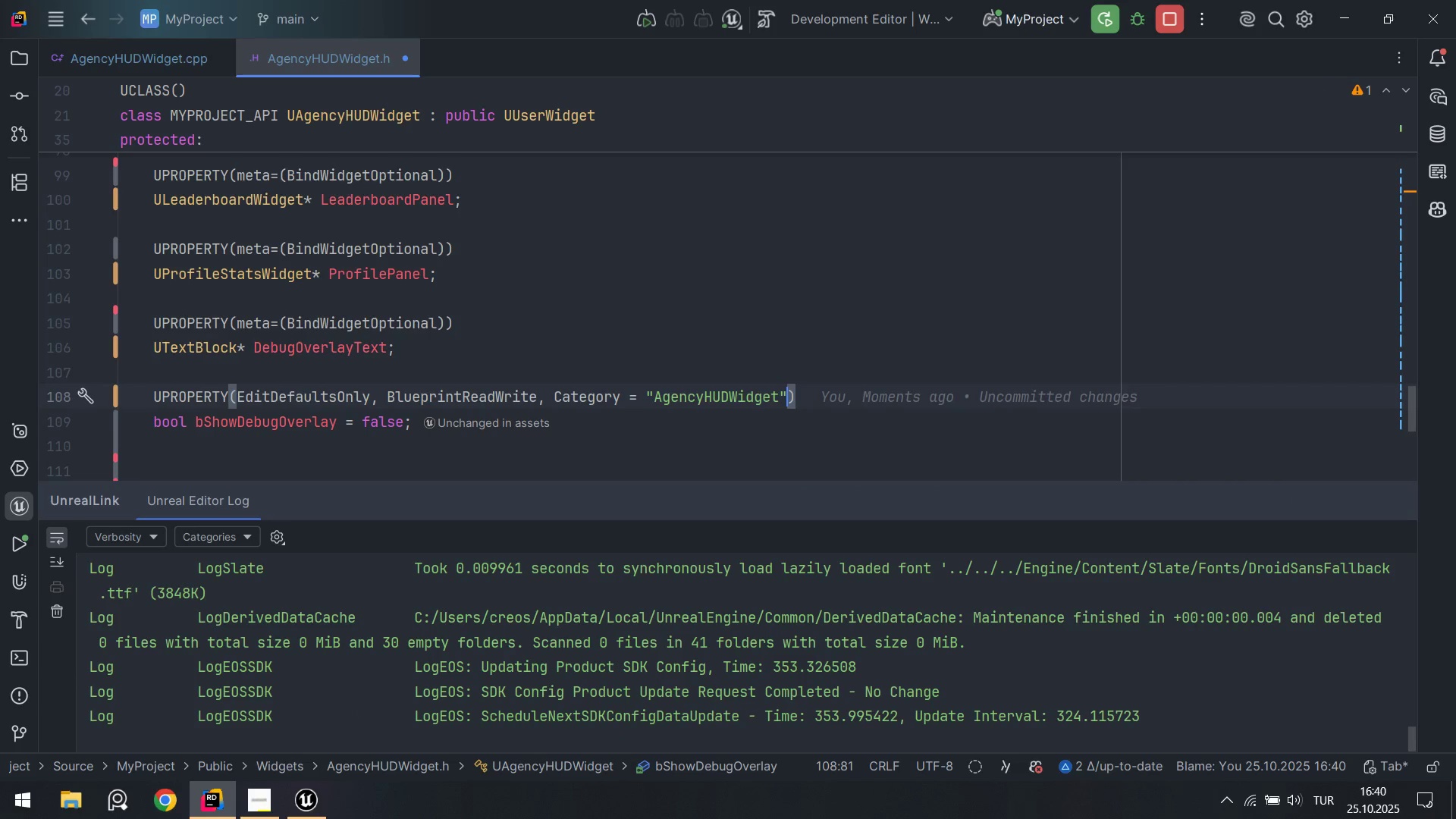 
key(ArrowLeft)
 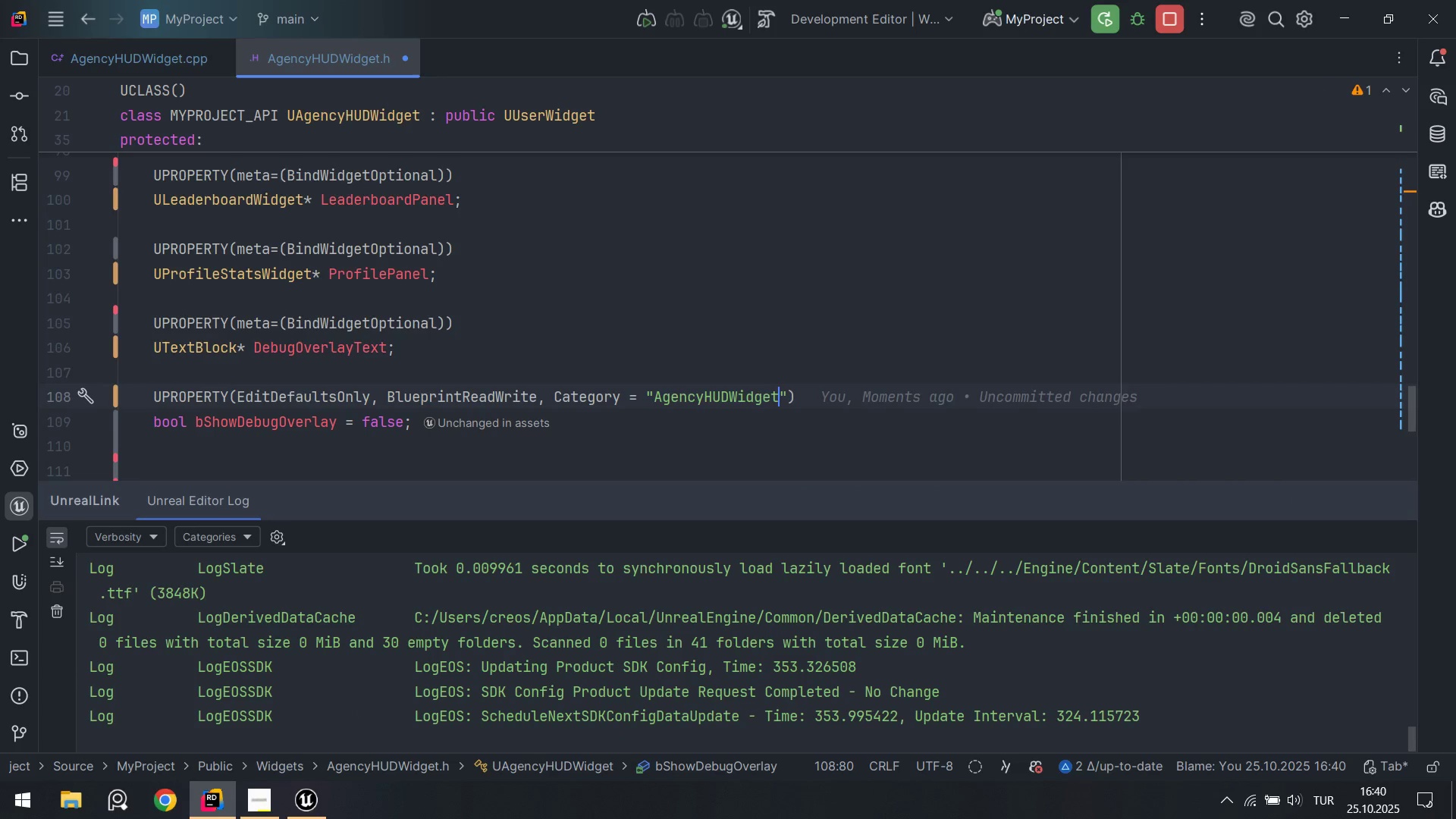 
hold_key(key=Backspace, duration=0.55)
 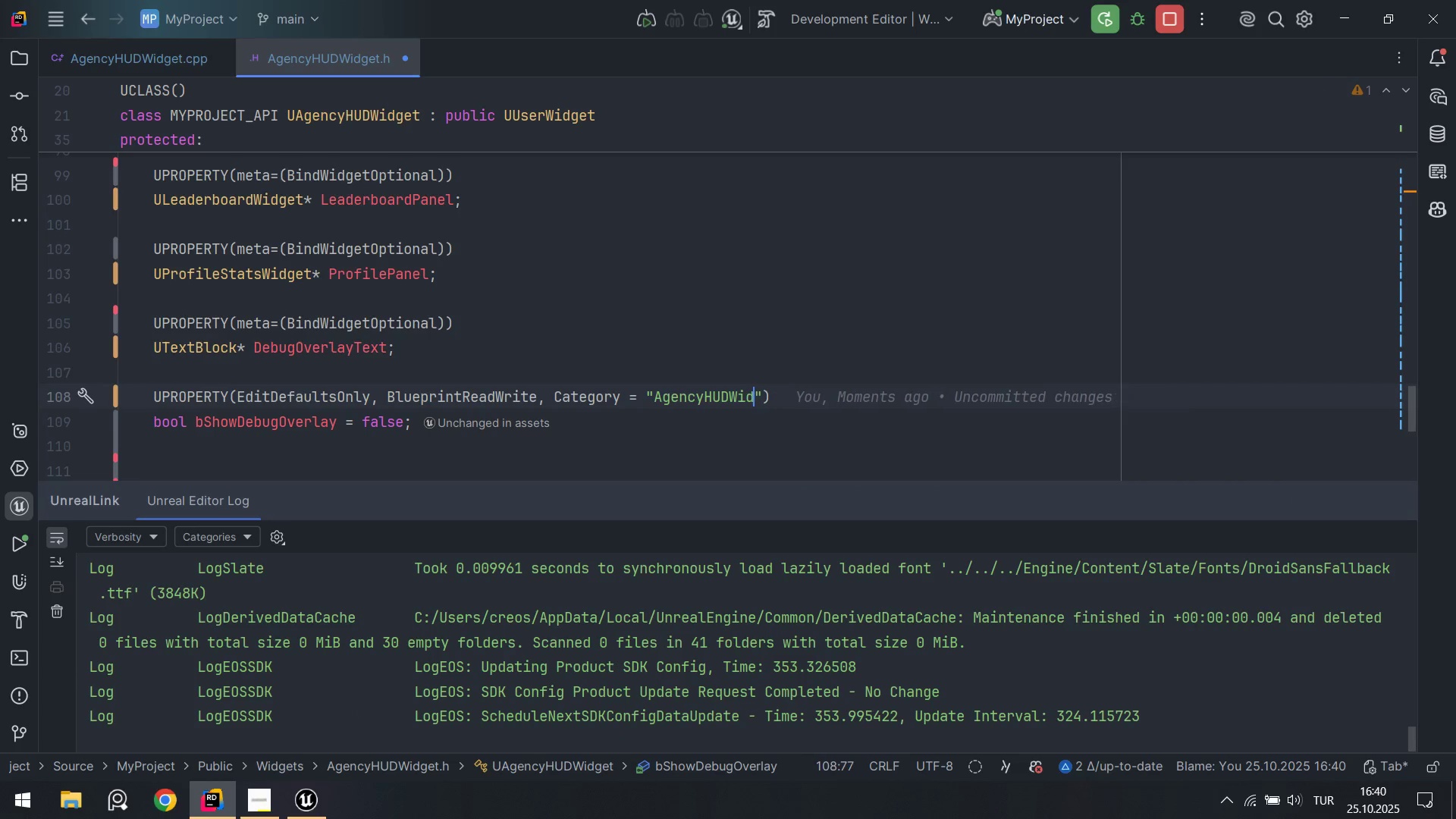 
key(Backspace)
 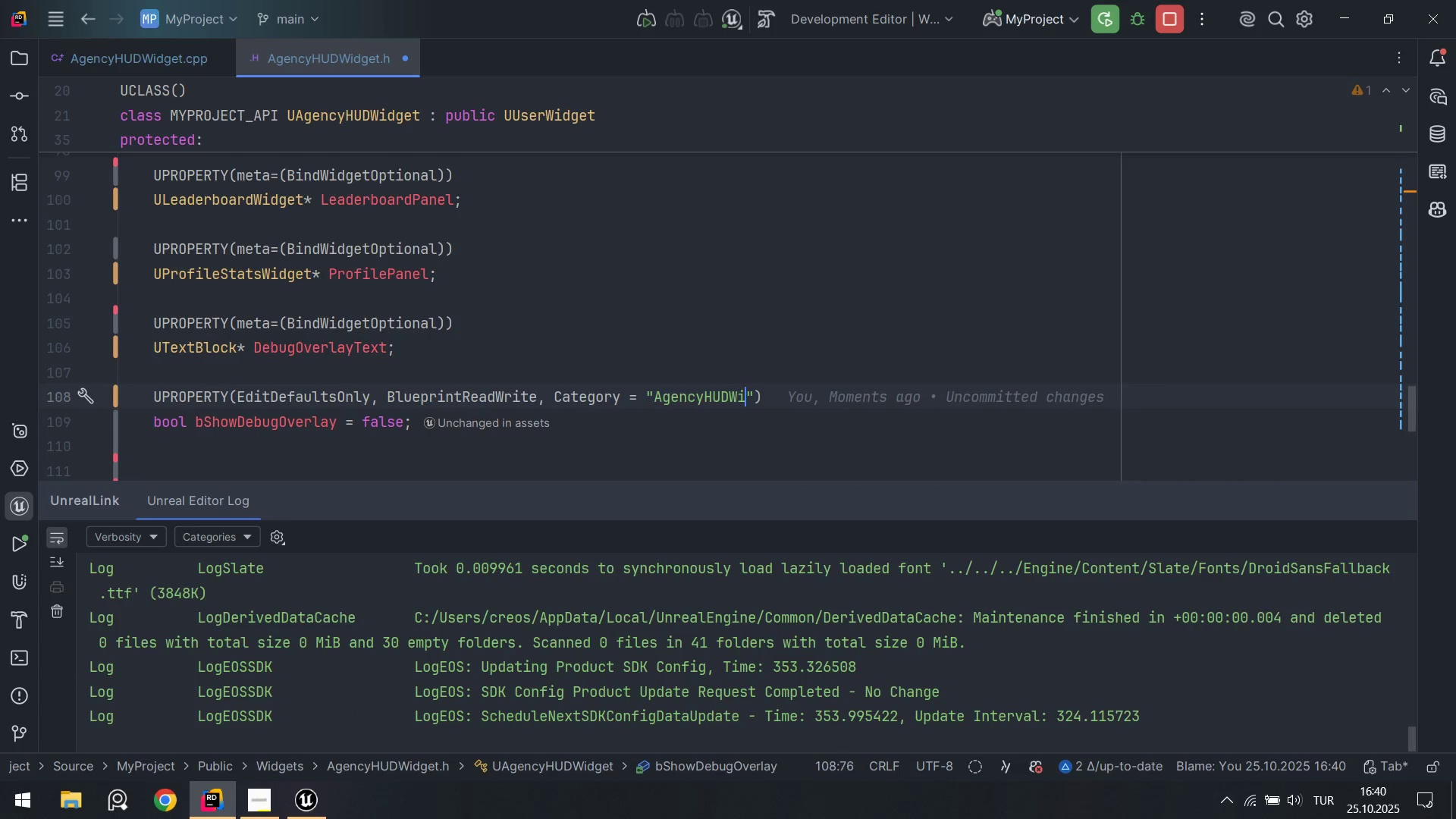 
key(Backspace)
 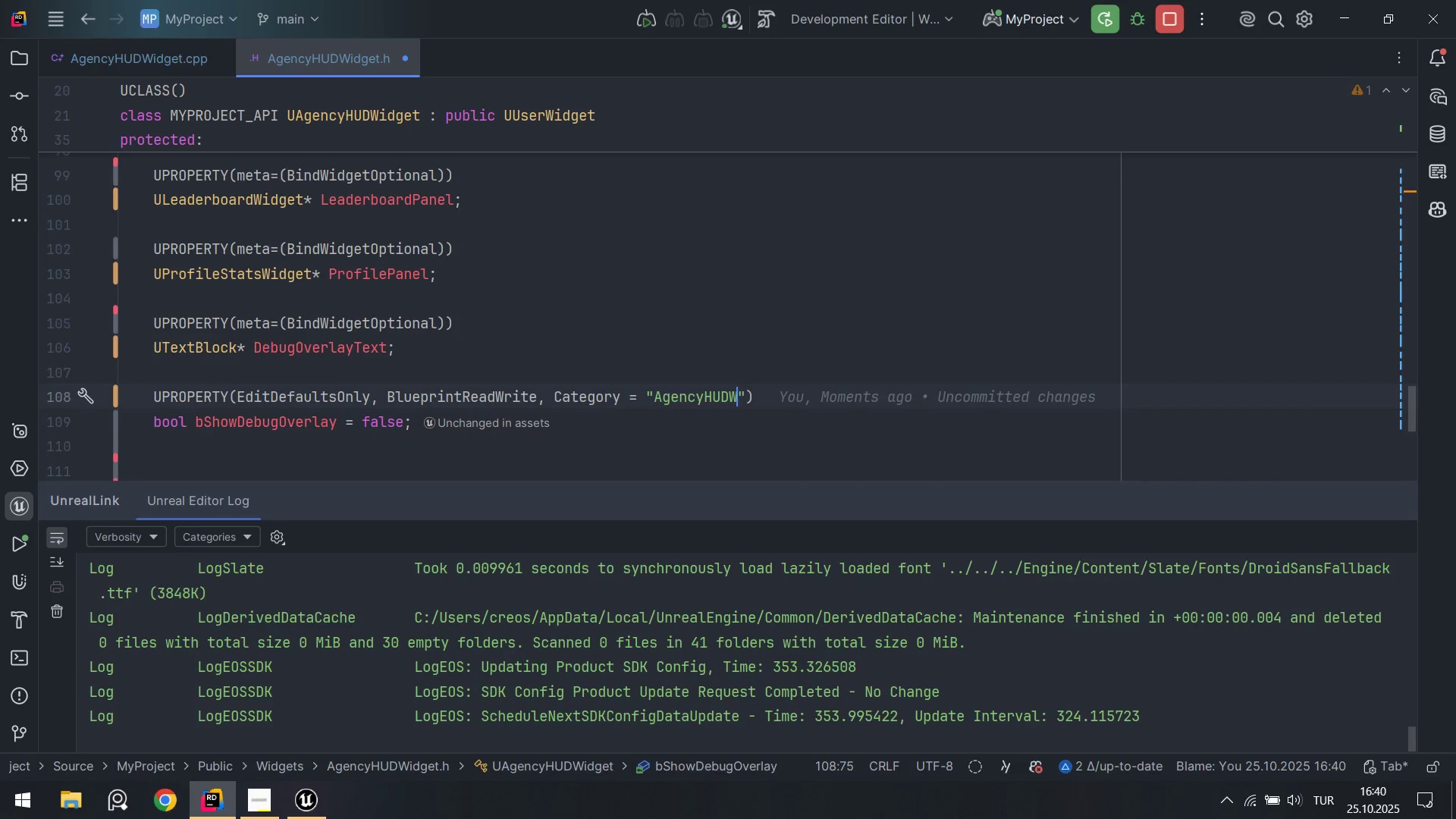 
key(Backspace)
 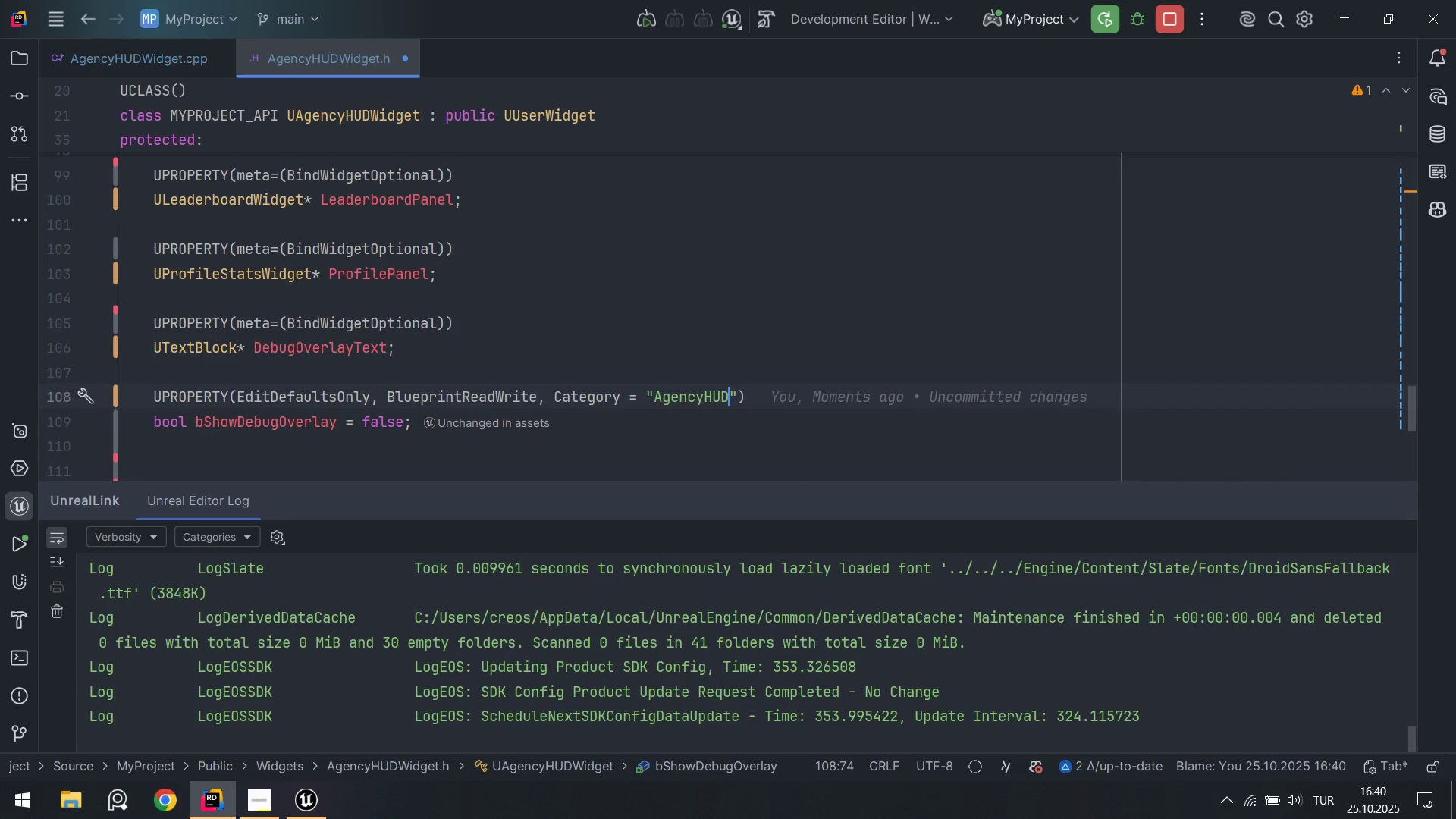 
key(Space)
 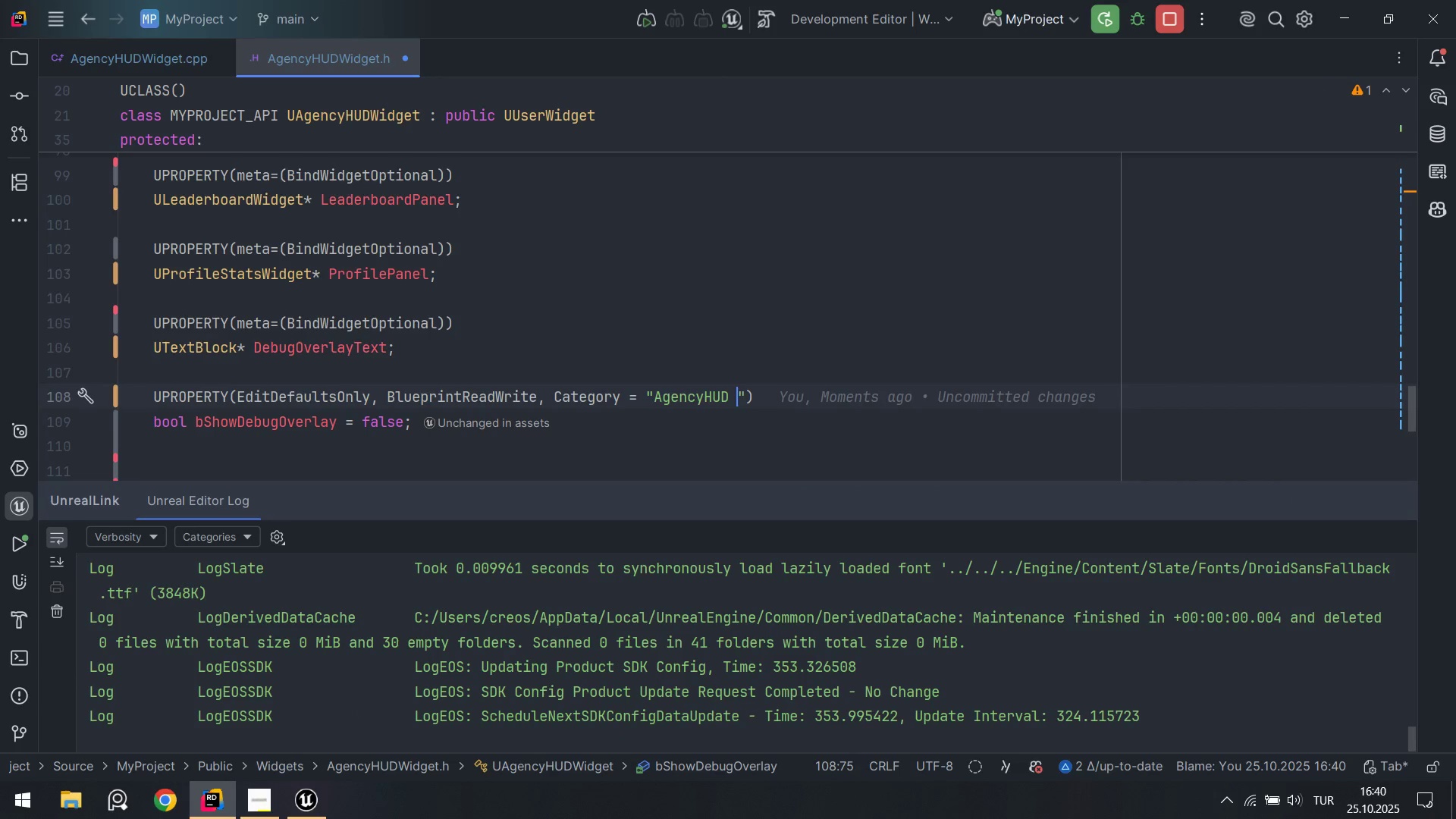 
key(Alt+Control+Minus)
 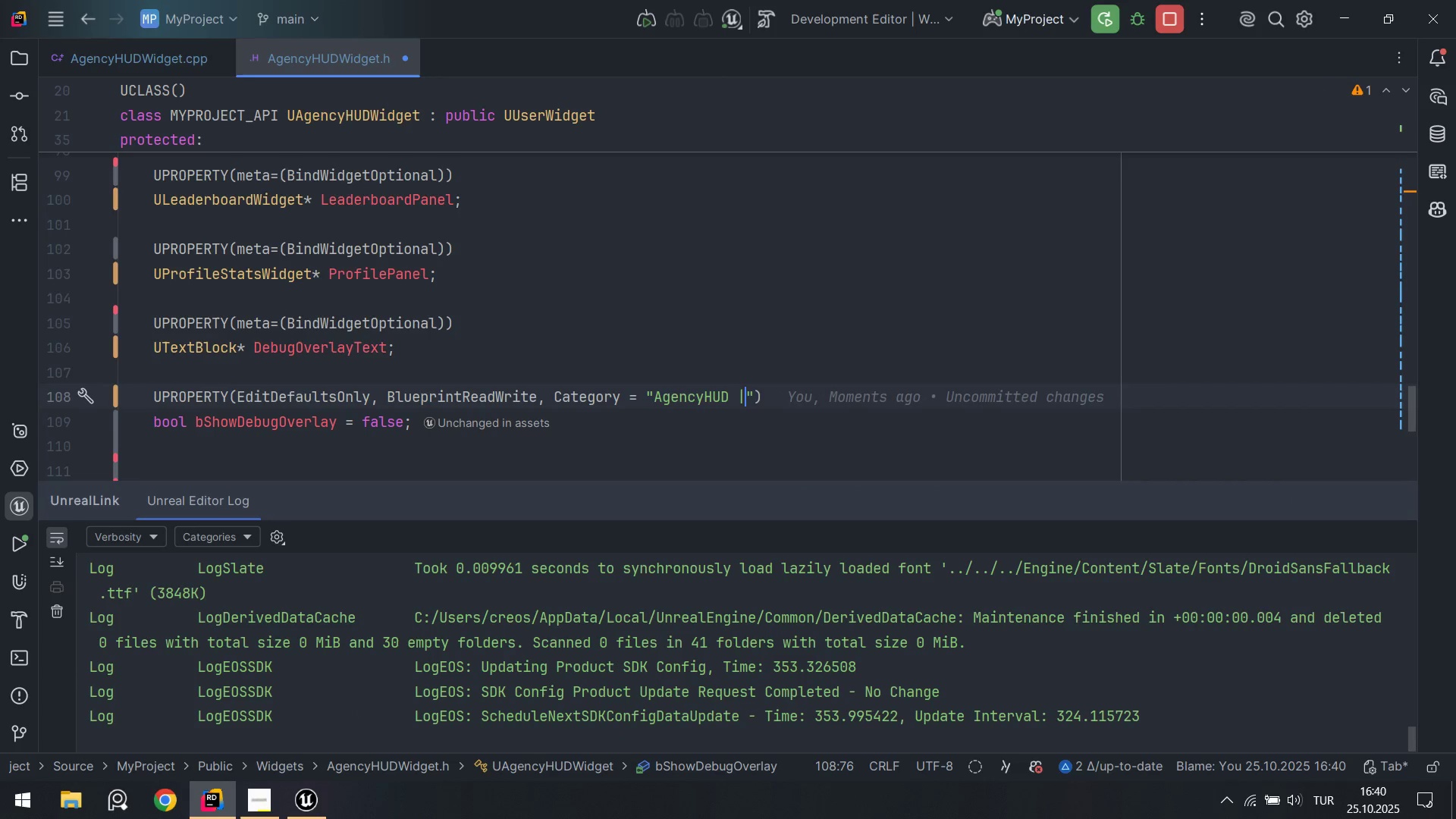 
key(Backspace)
 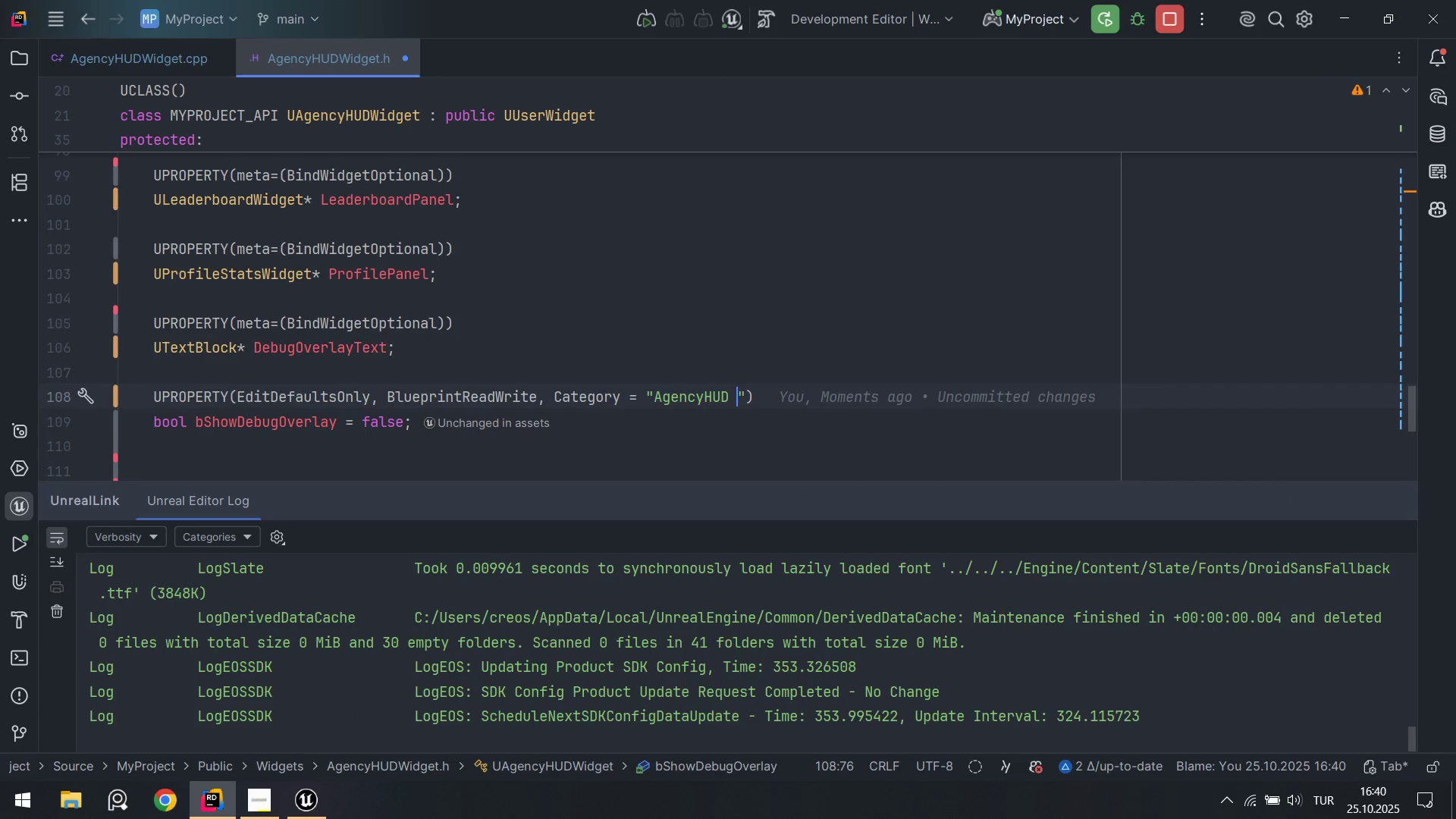 
key(Backspace)
 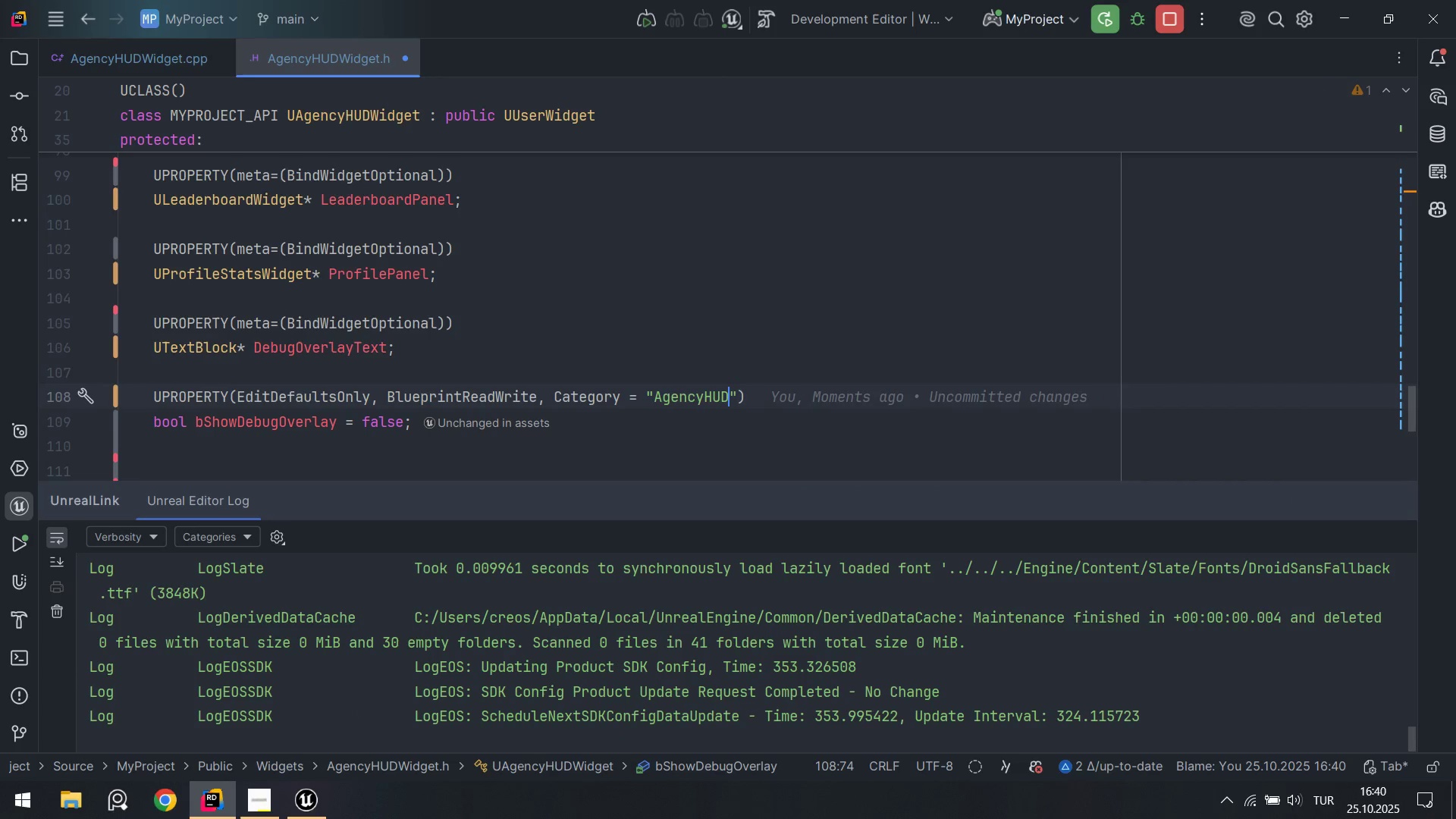 
key(Alt+Control+Minus)
 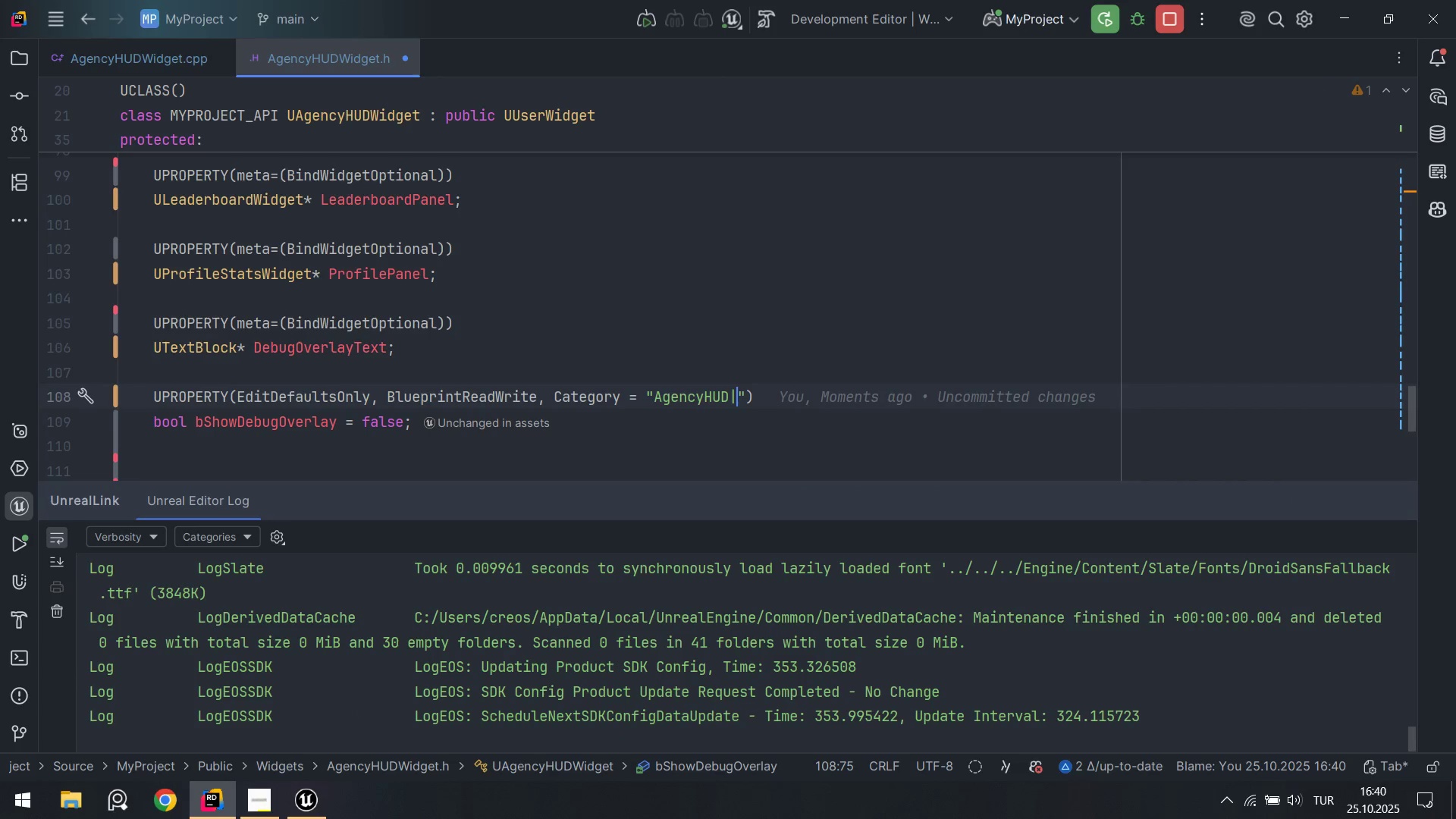 
type(Debug)
 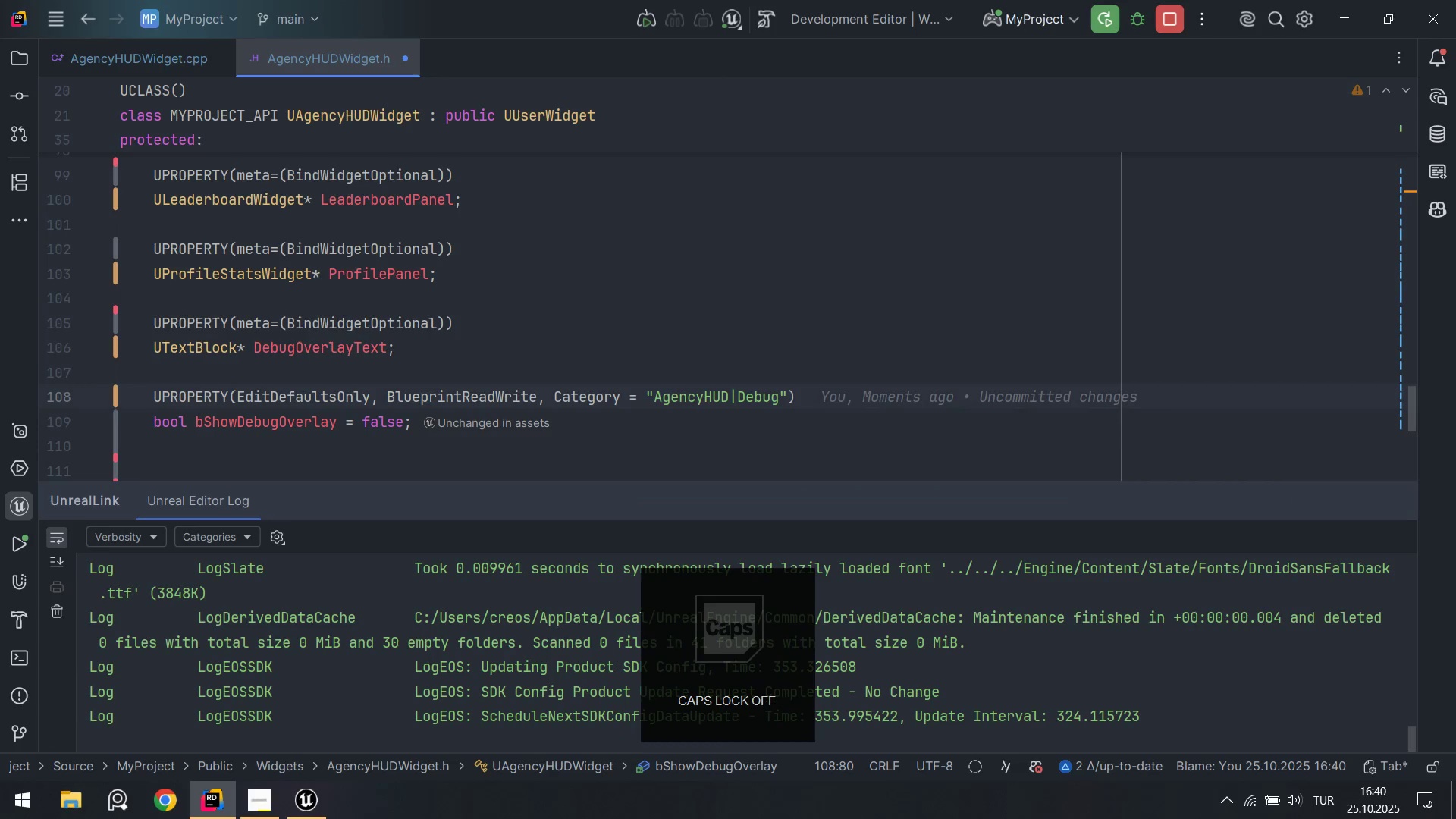 
key(ArrowDown)
 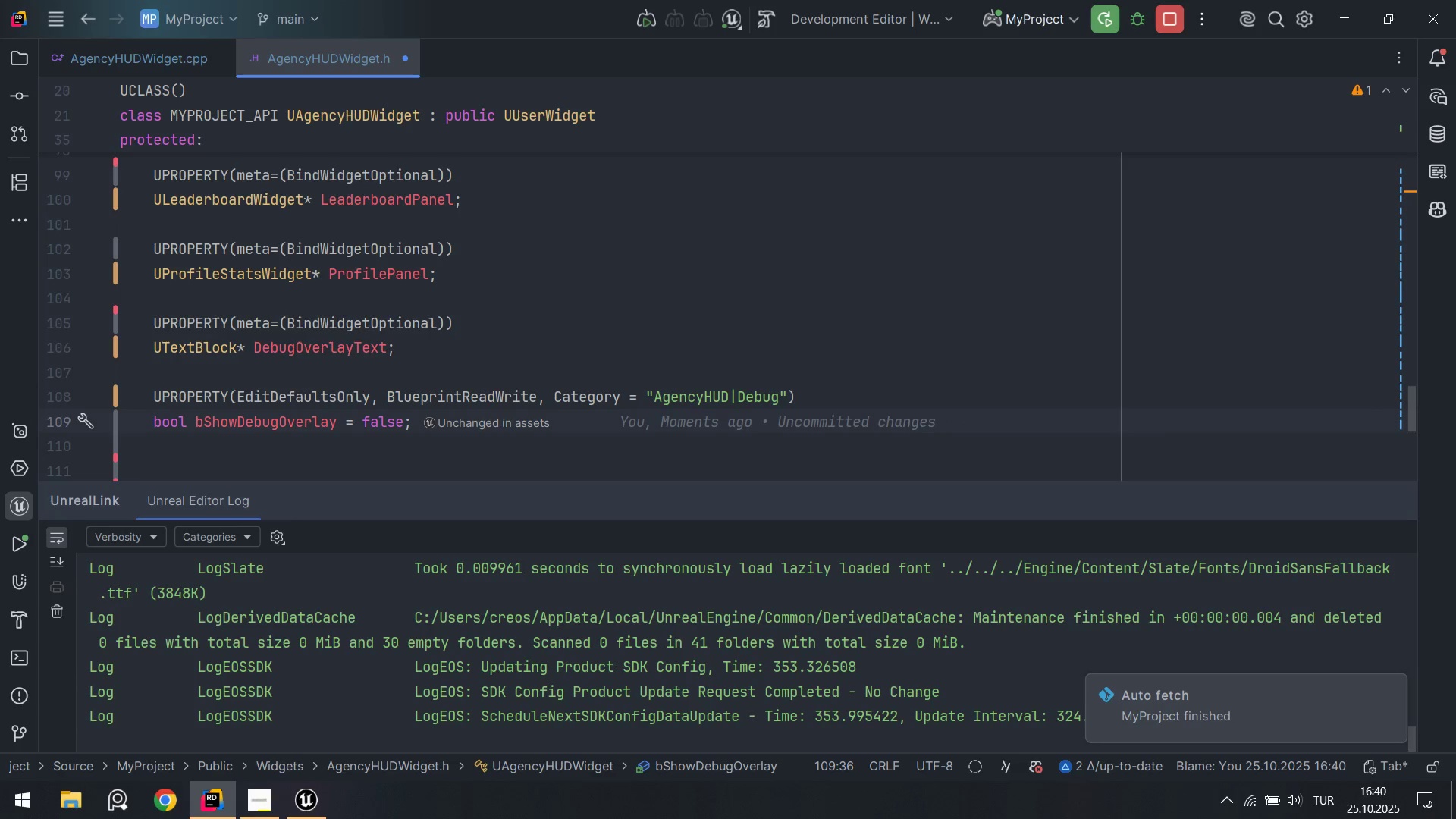 
key(Enter)
 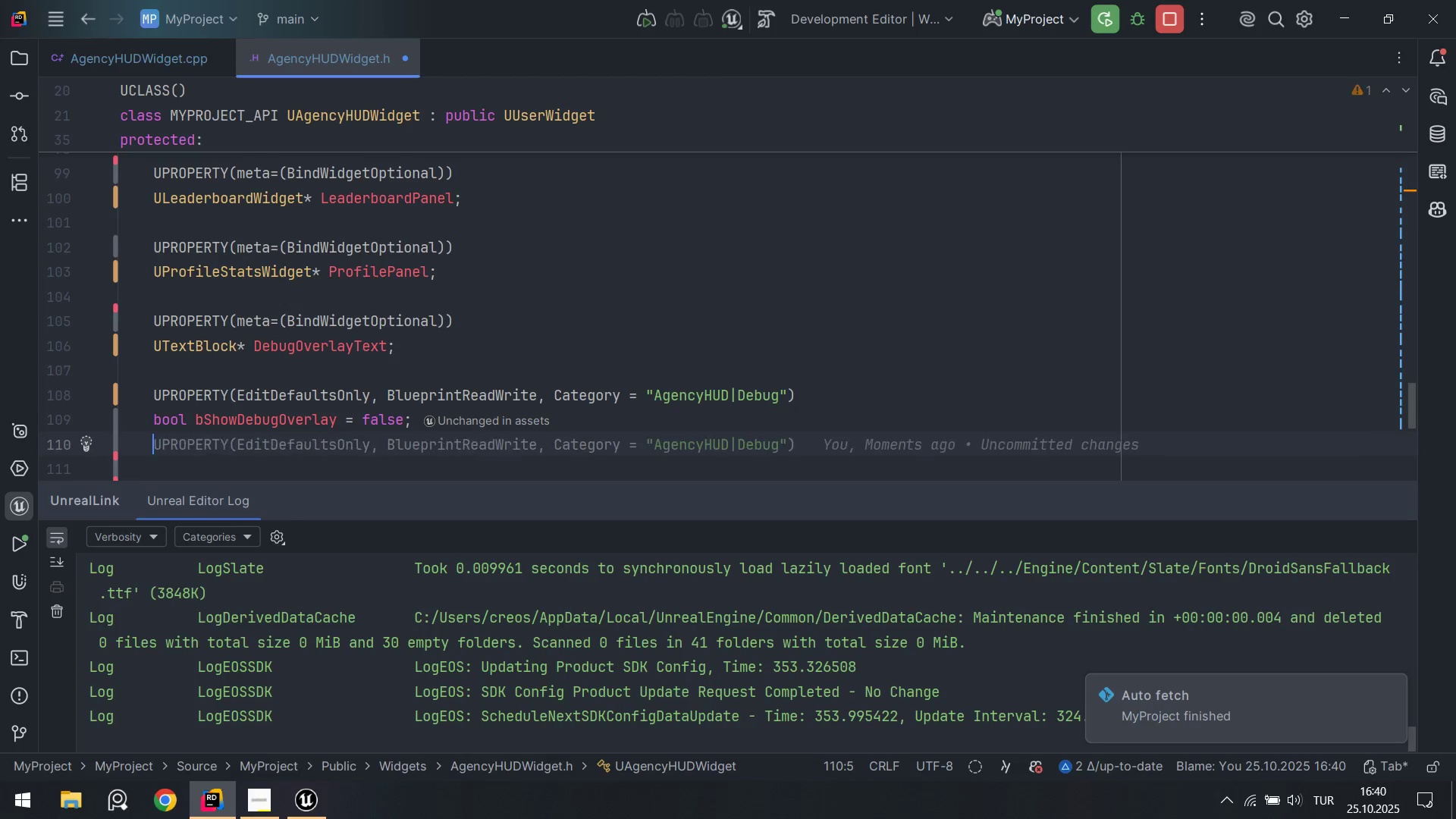 
key(Enter)
 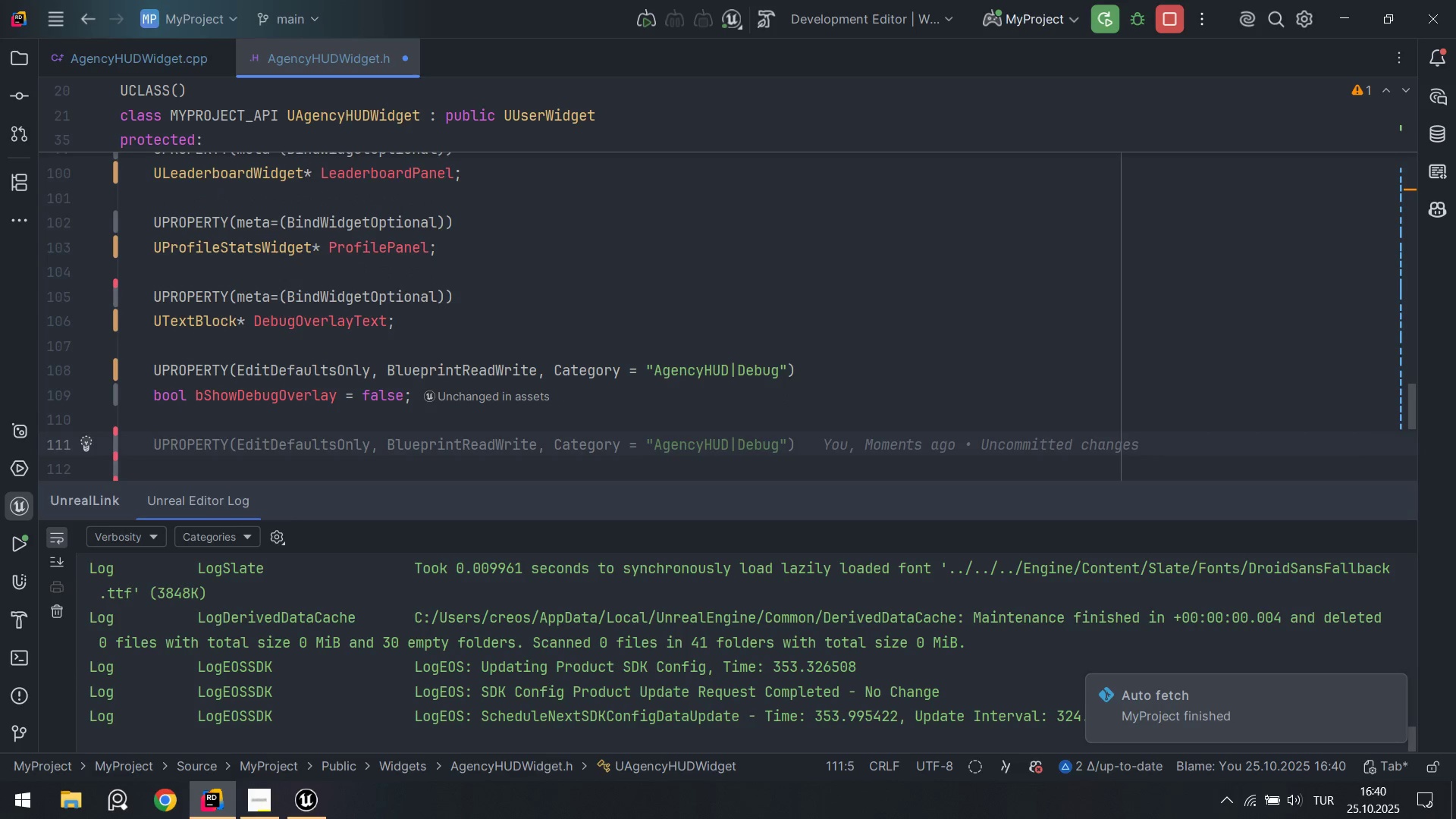 
key(Tab)
 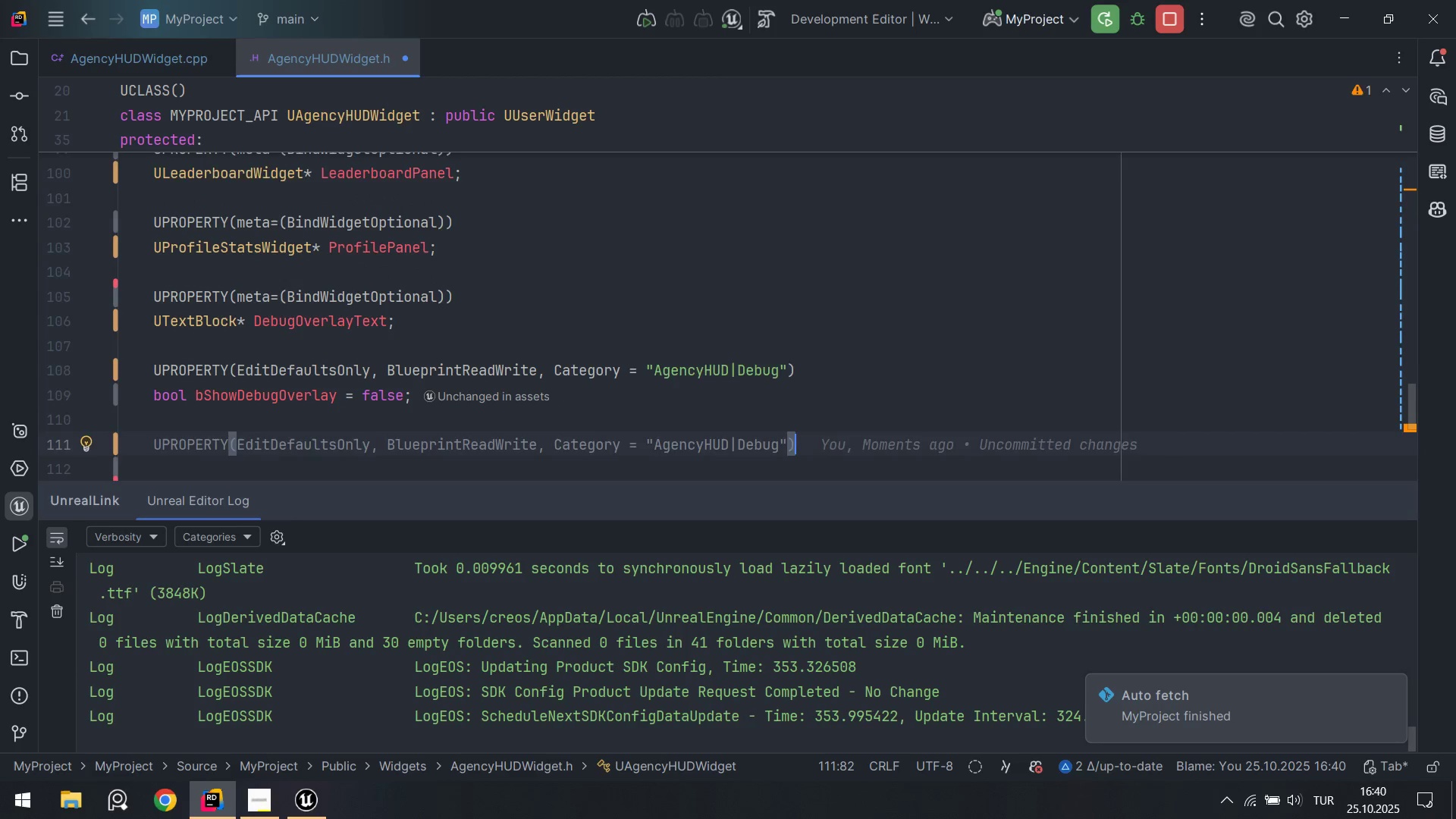 
key(Enter)
 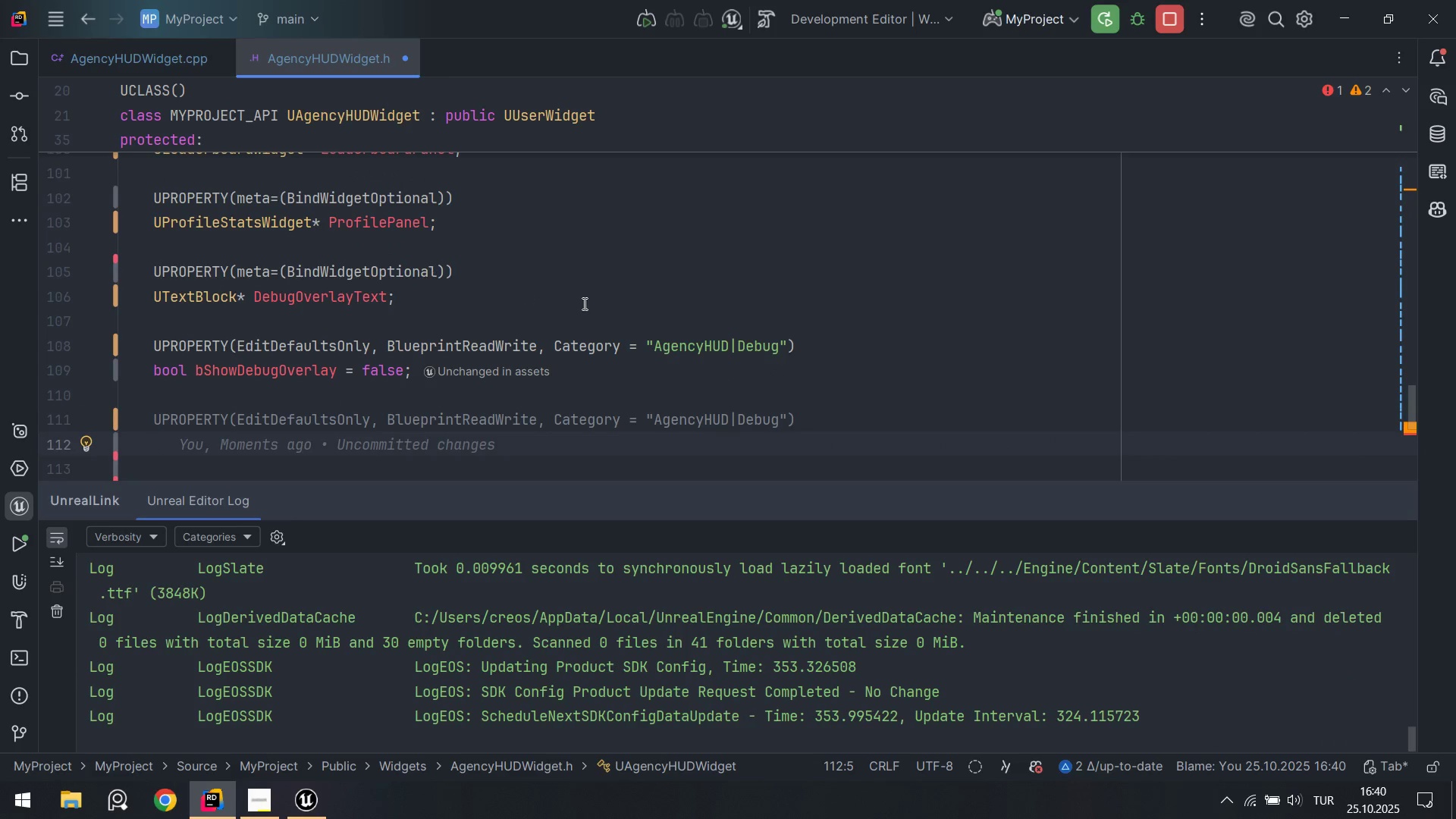 
left_click_drag(start_coordinate=[783, 419], to_coordinate=[727, 420])
 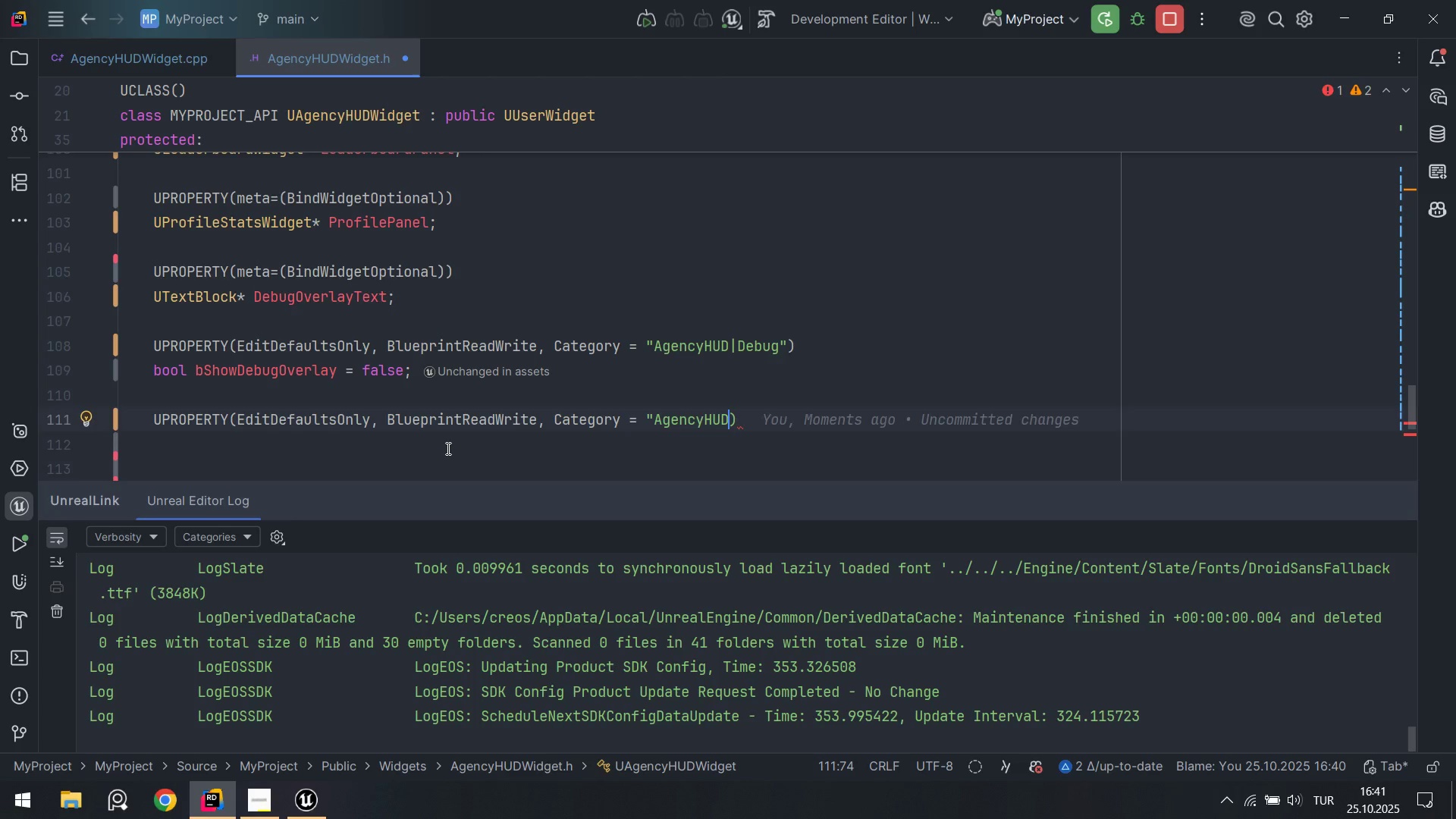 
key(Control+ControlLeft)
 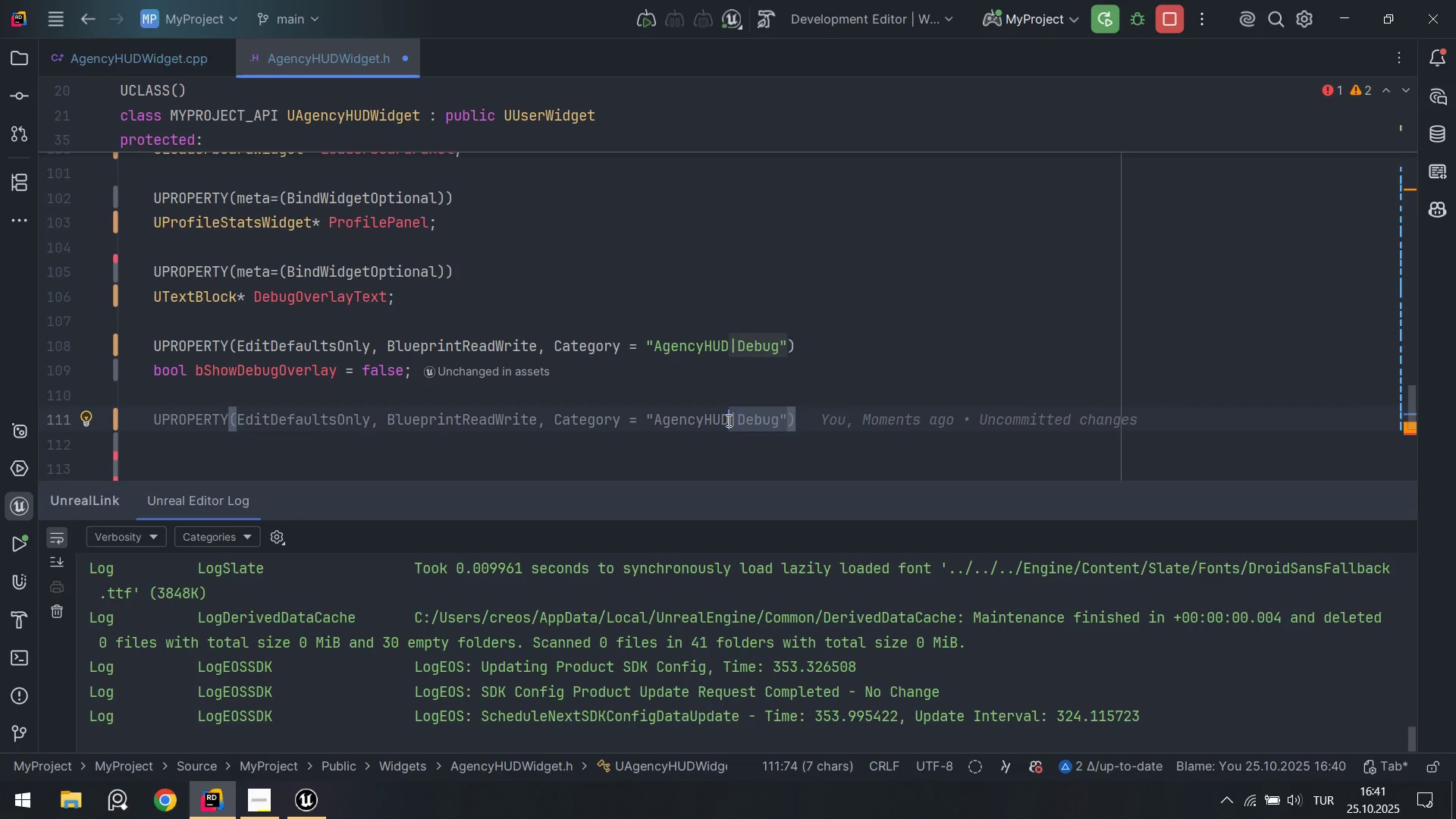 
key(Control+X)
 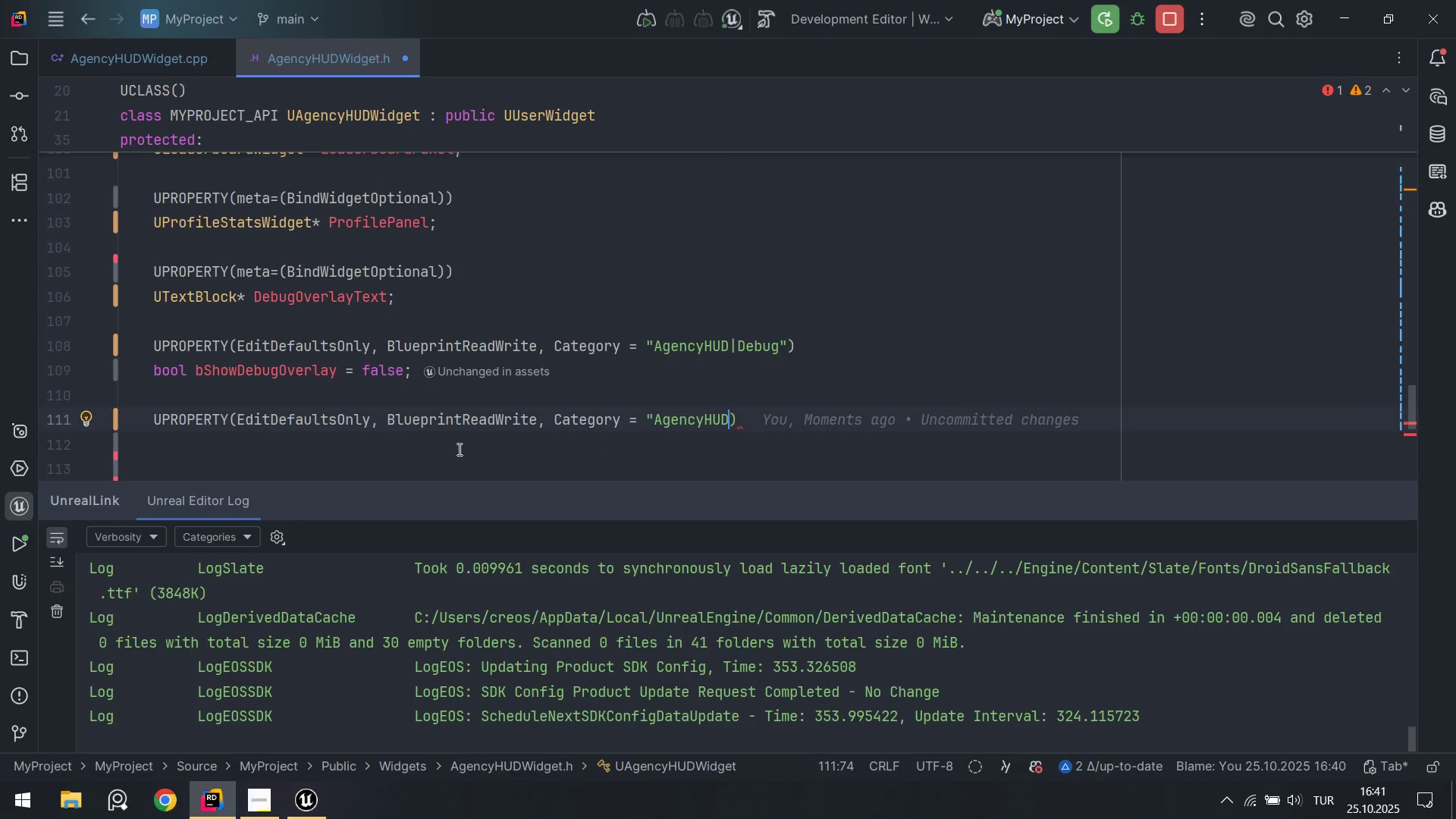 
left_click([447, 447])
 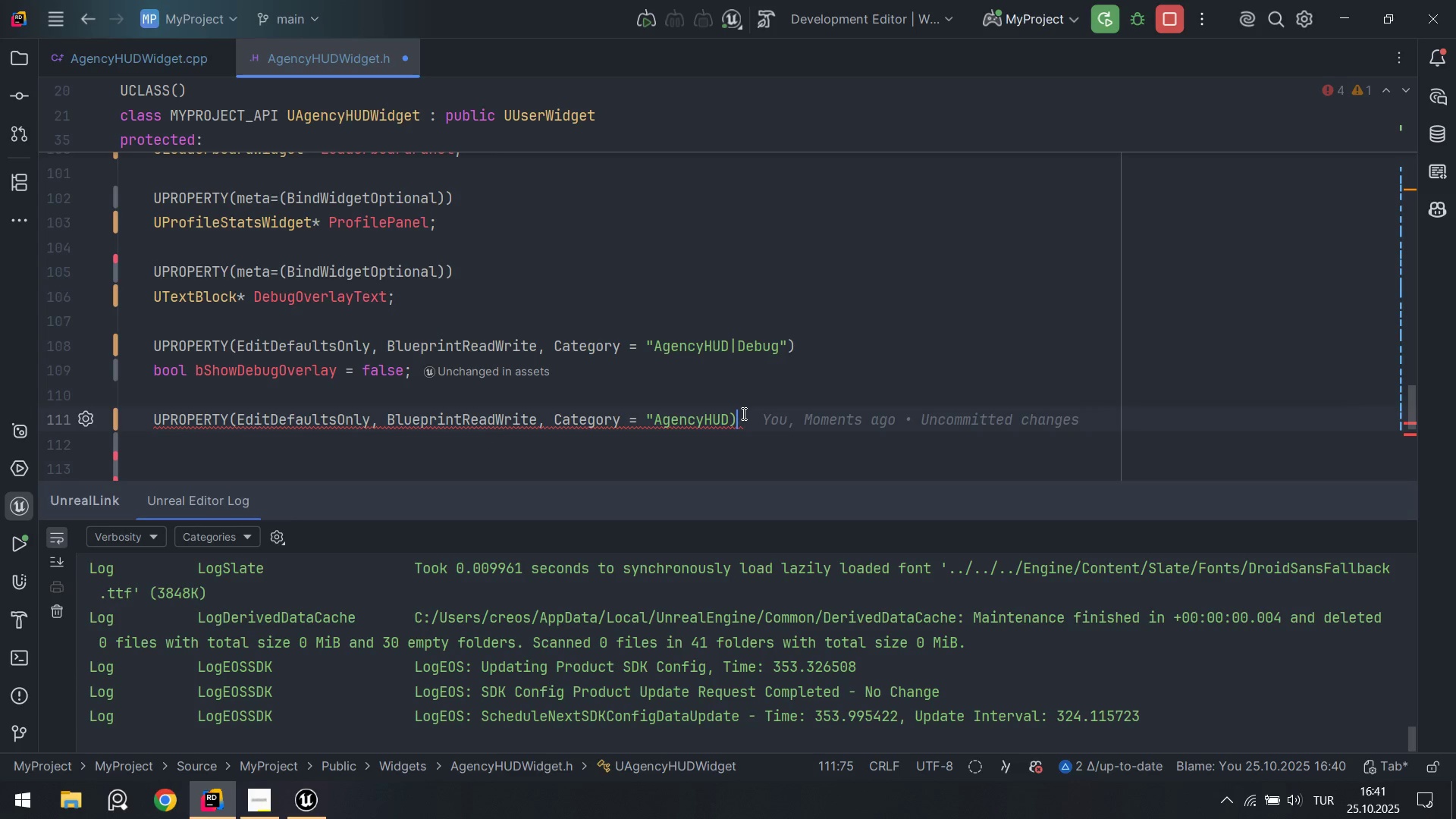 
key(Backspace)
 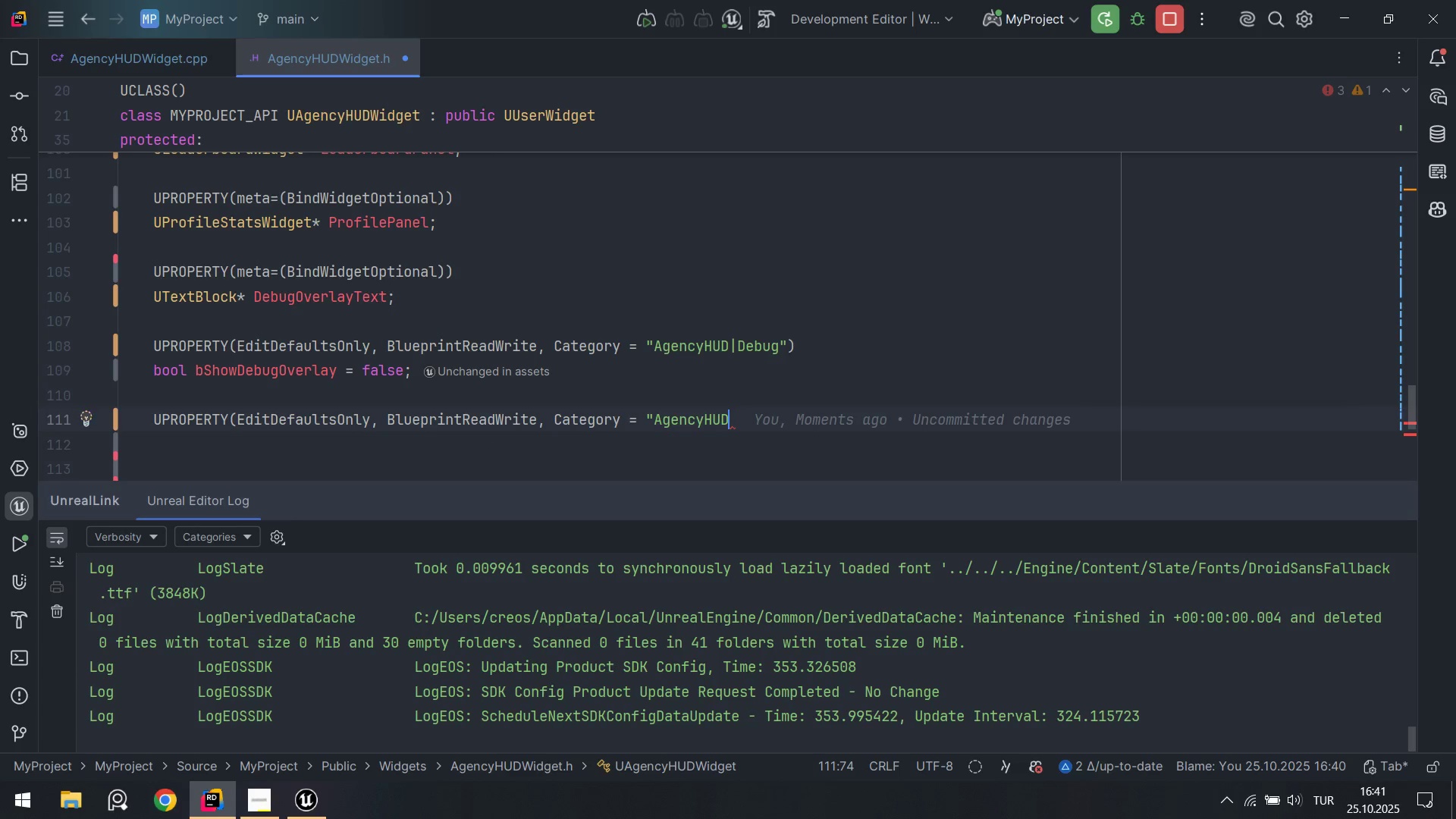 
hold_key(key=ShiftRight, duration=0.53)
 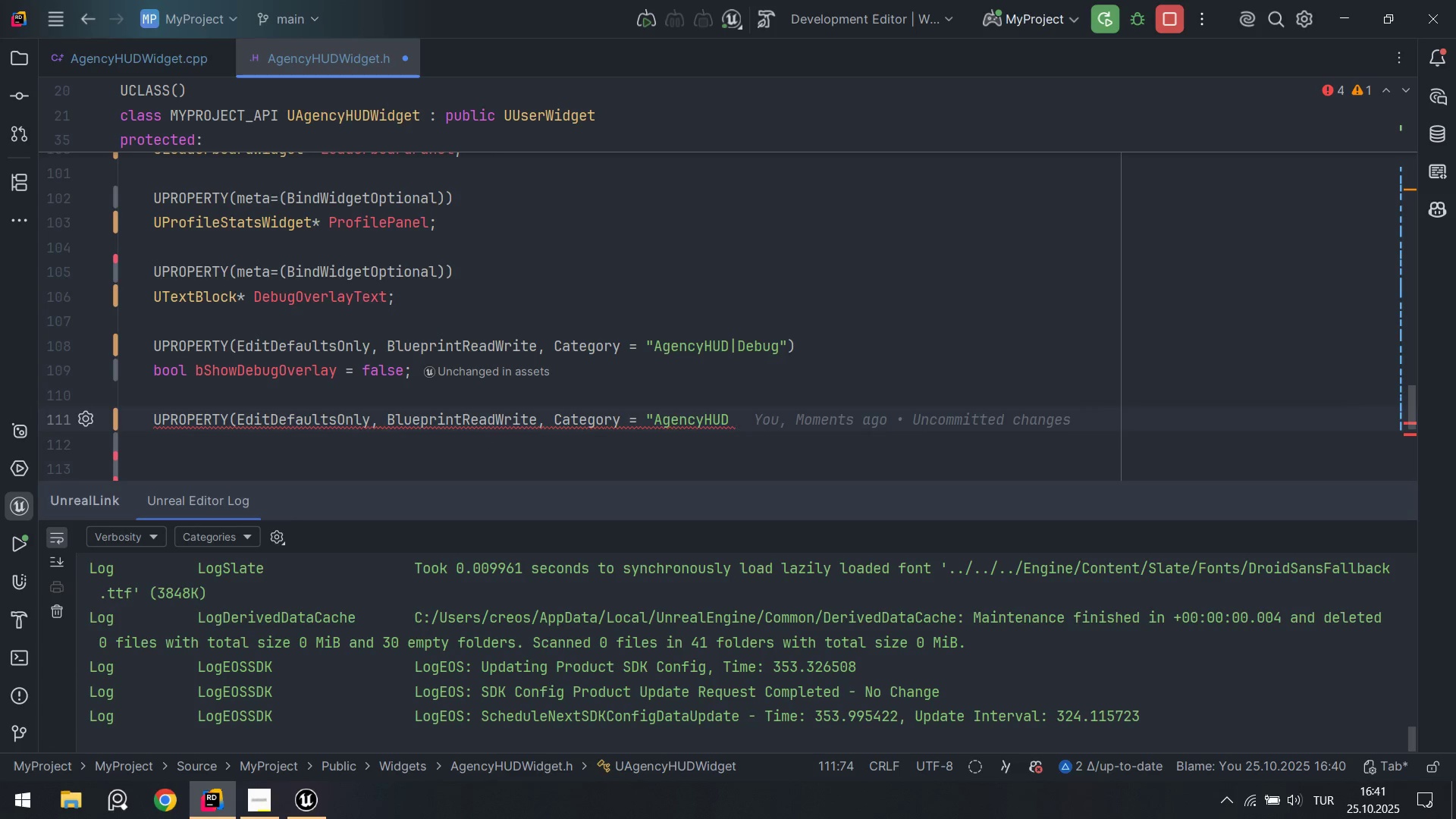 
key(Backquote)
 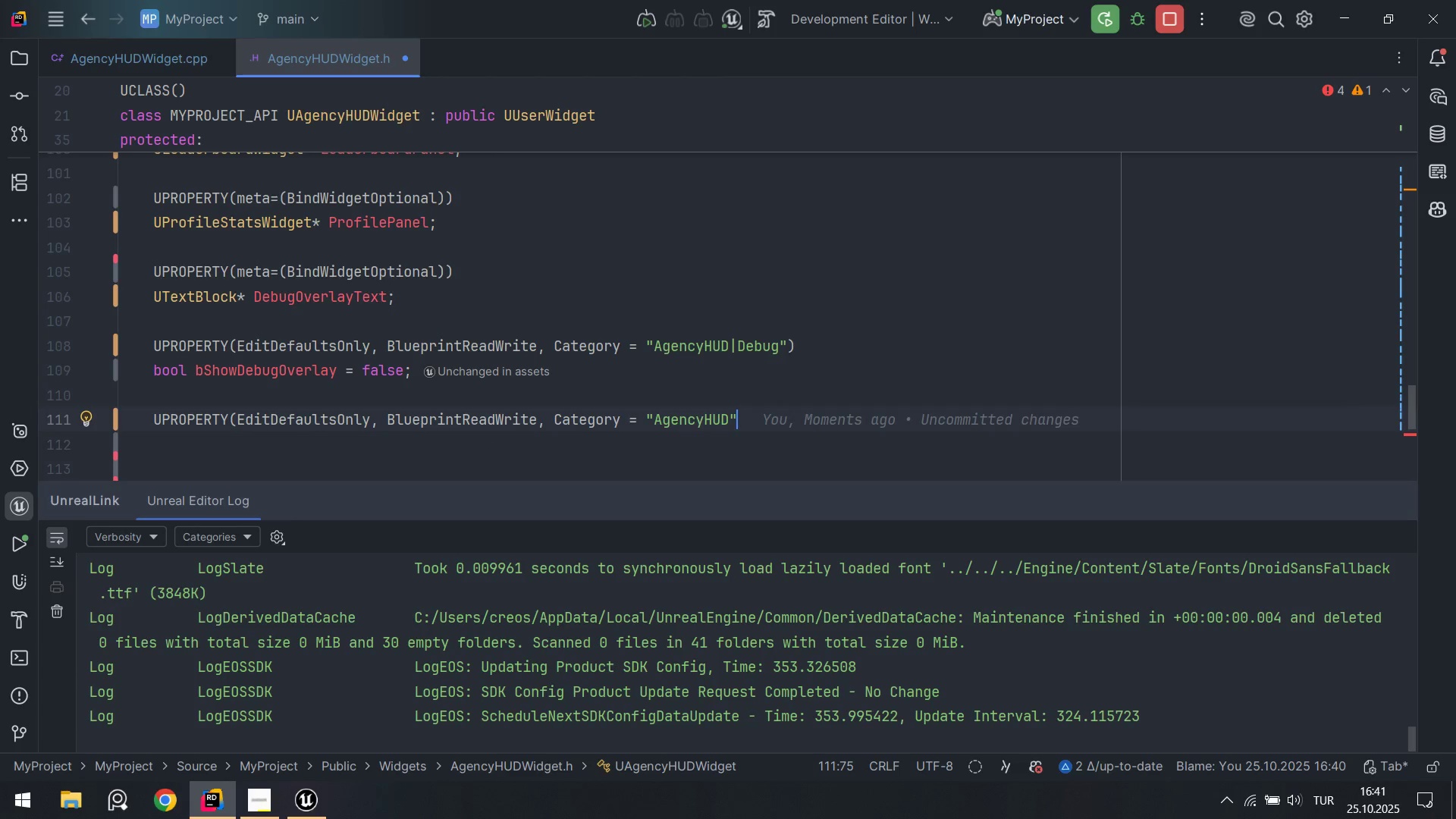 
key(Shift+9)
 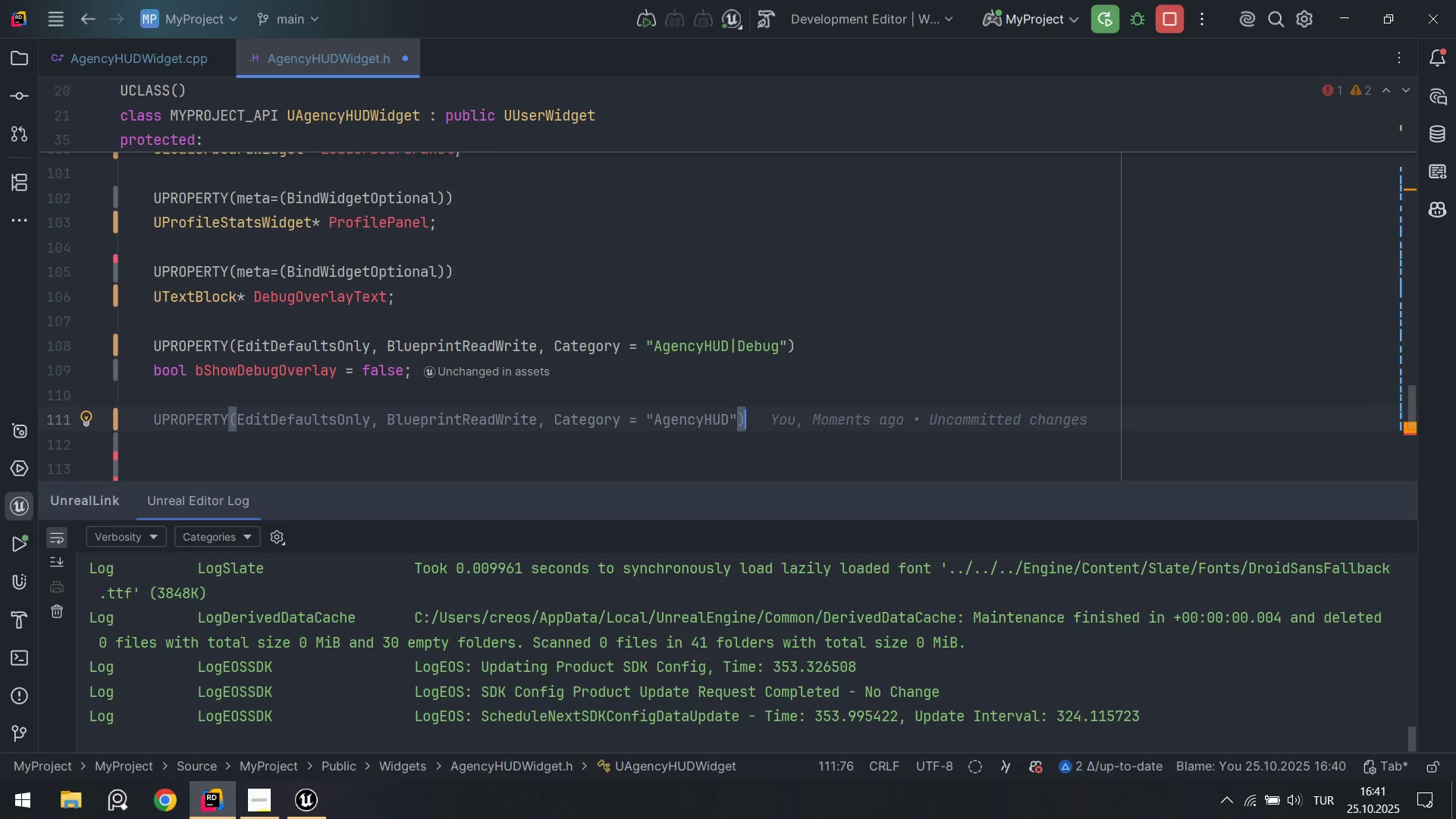 
key(ArrowDown)
 